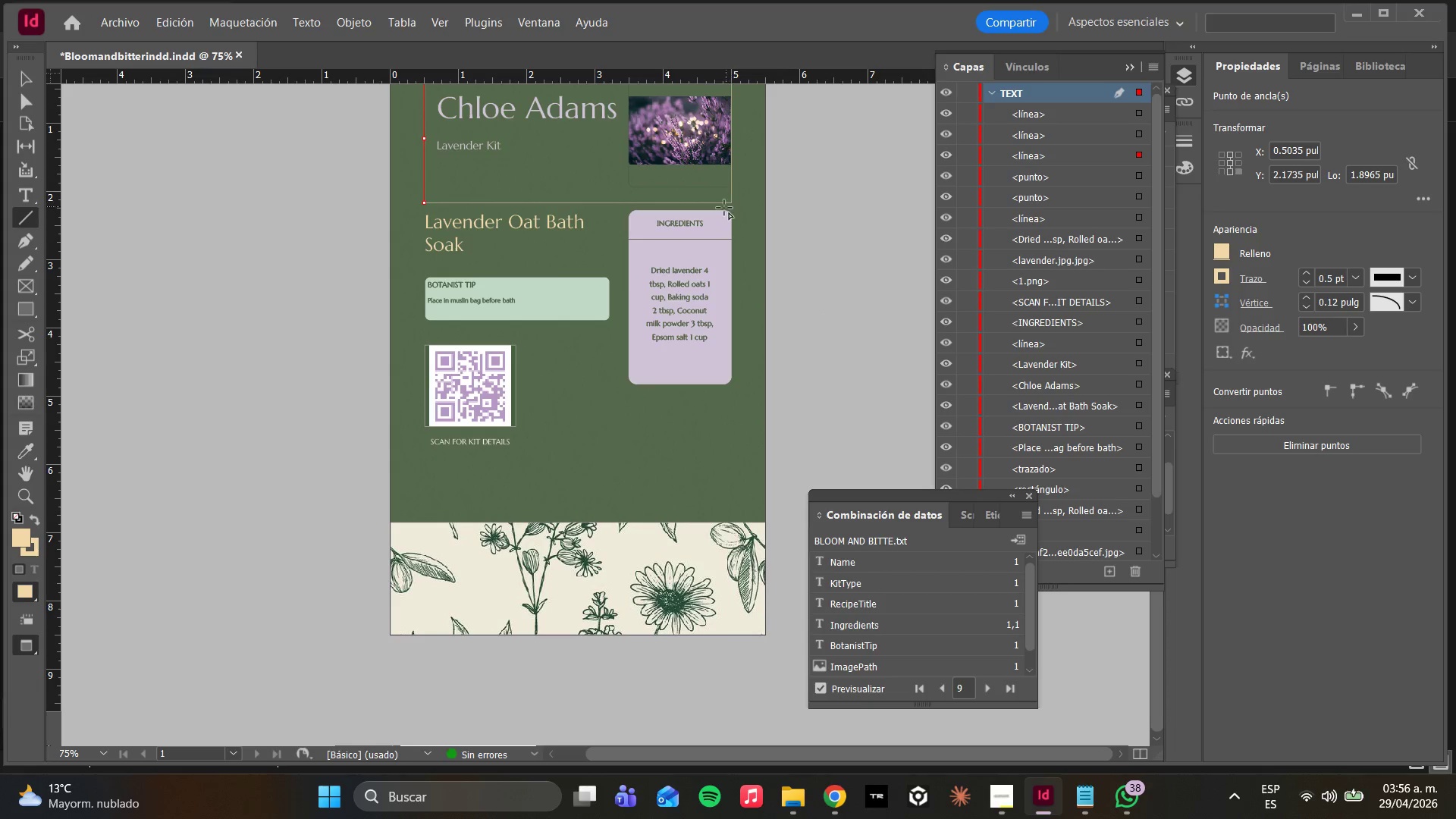 
left_click_drag(start_coordinate=[424, 204], to_coordinate=[428, 531])
 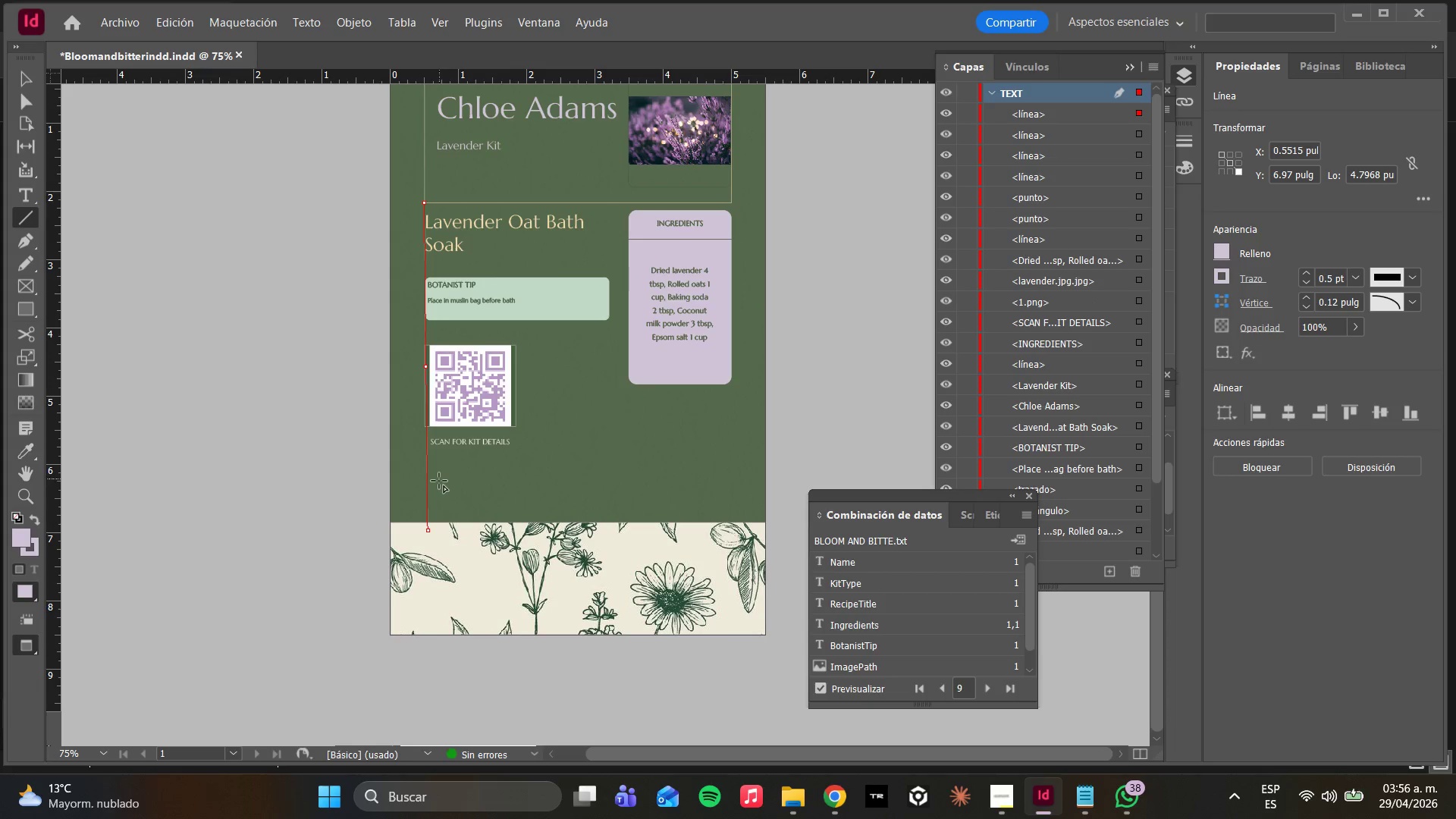 
key(Control+Z)
 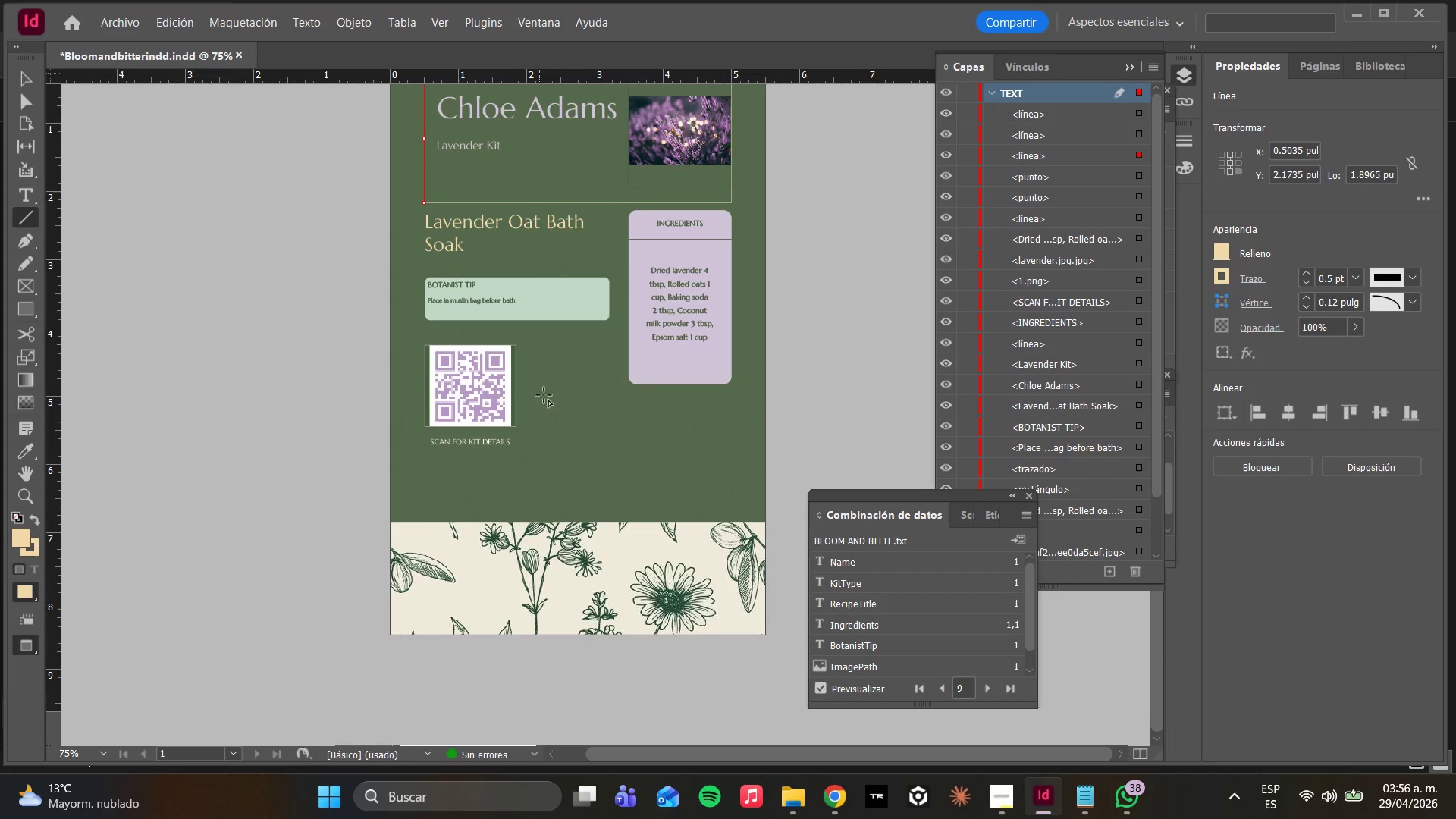 
scroll: coordinate [619, 329], scroll_direction: up, amount: 2.0
 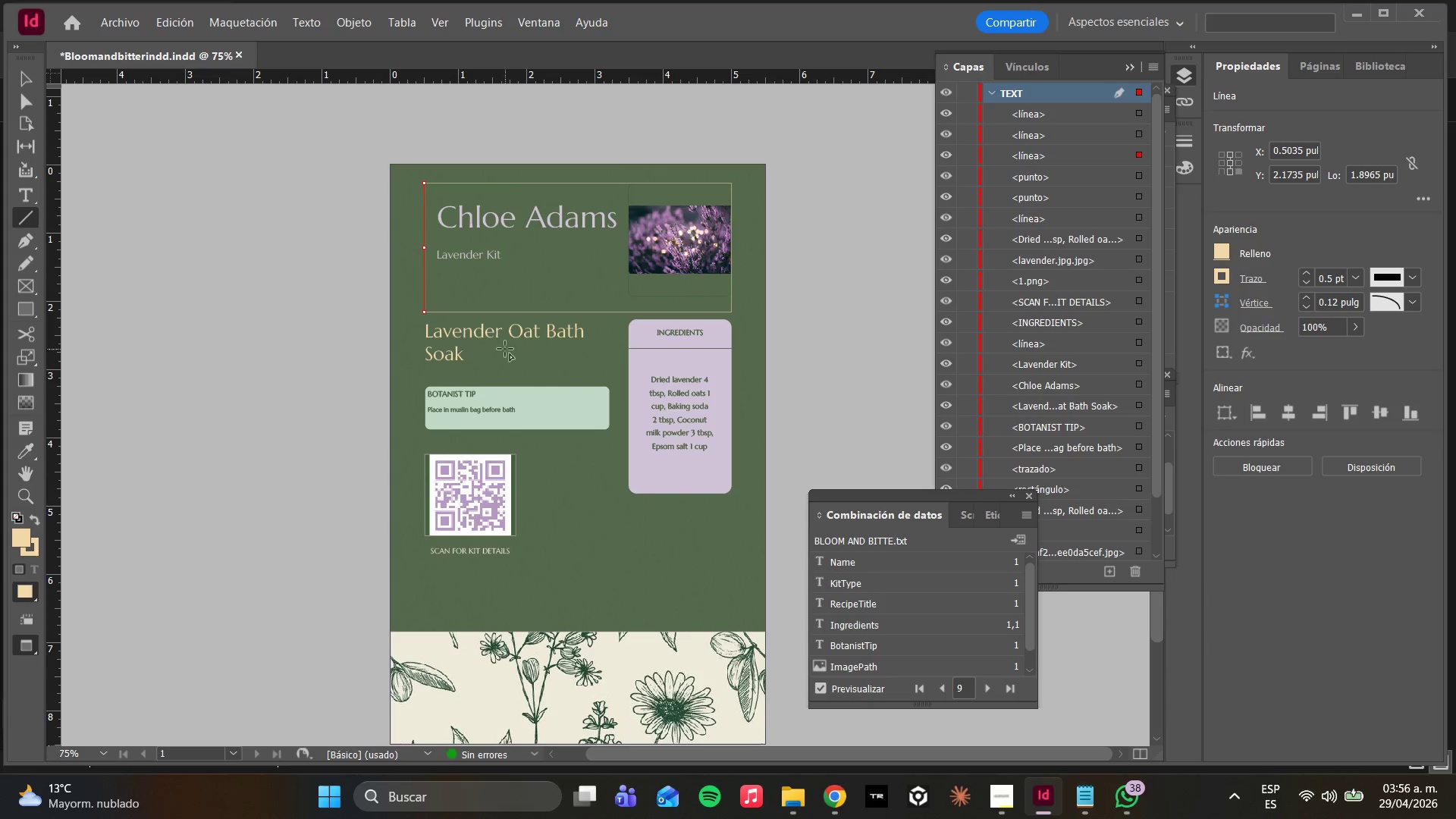 
type(ww)
 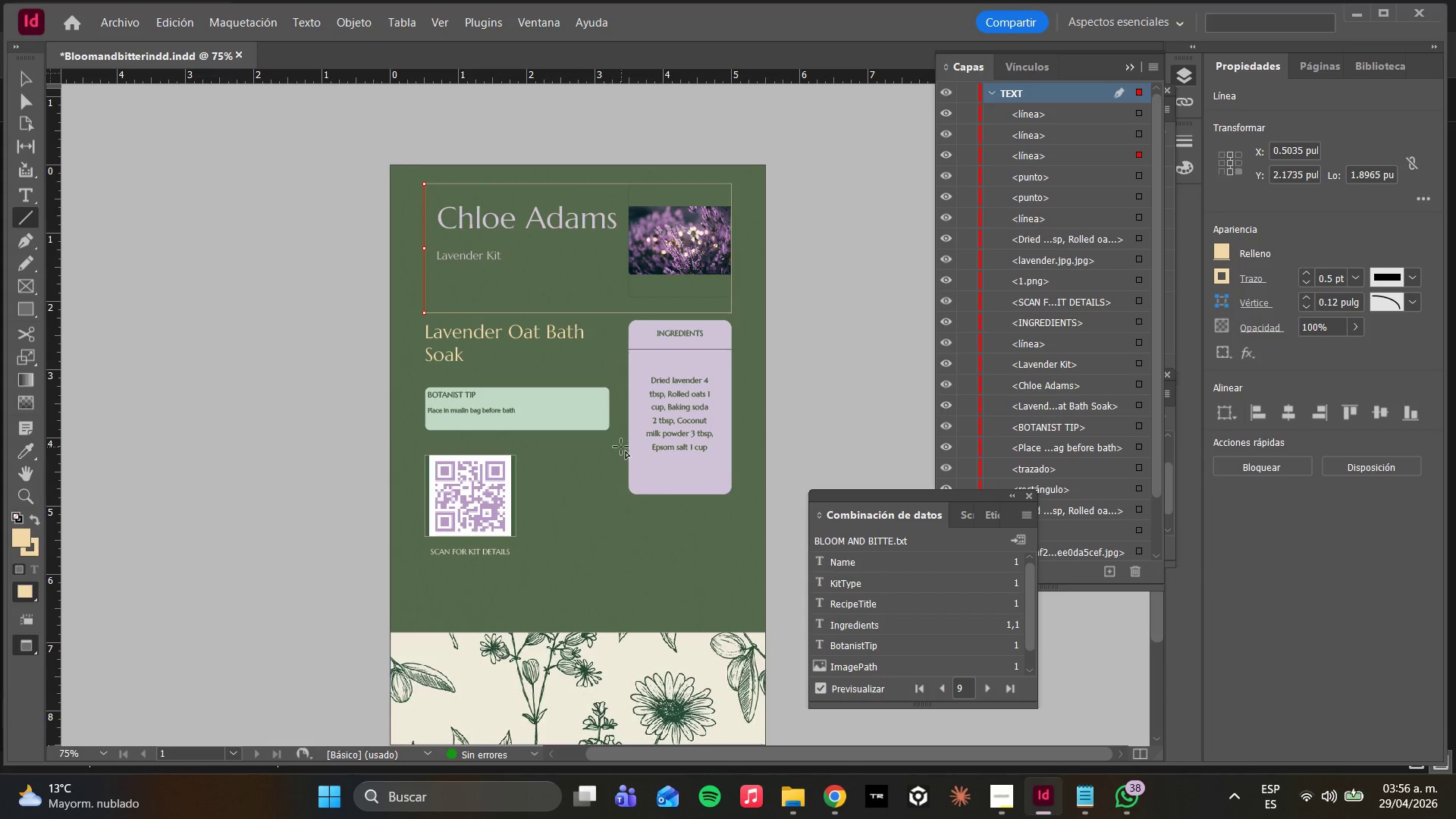 
hold_key(key=AltLeft, duration=0.34)
scroll: coordinate [622, 464], scroll_direction: up, amount: 3.0
 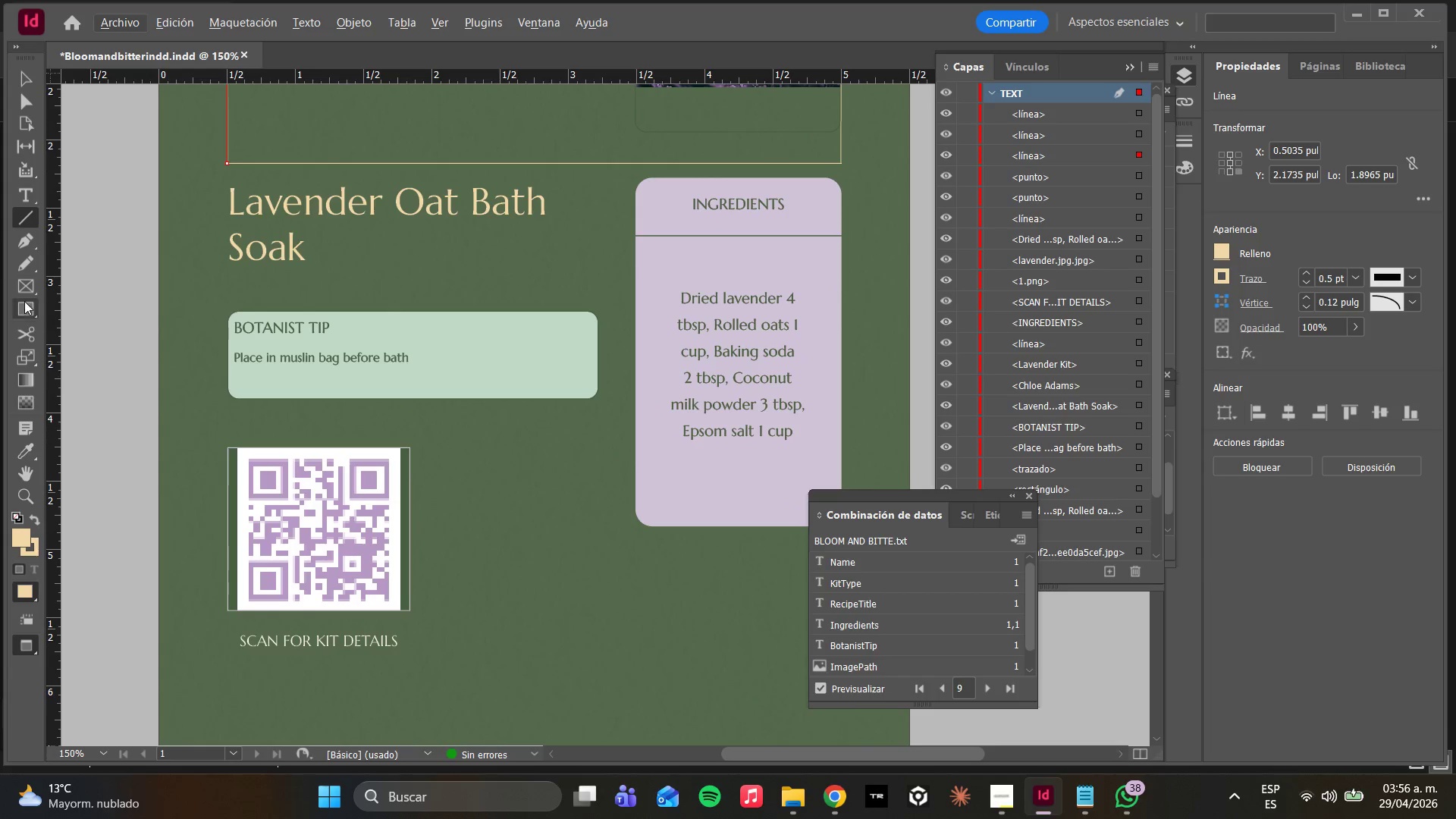 
left_click([38, 98])
 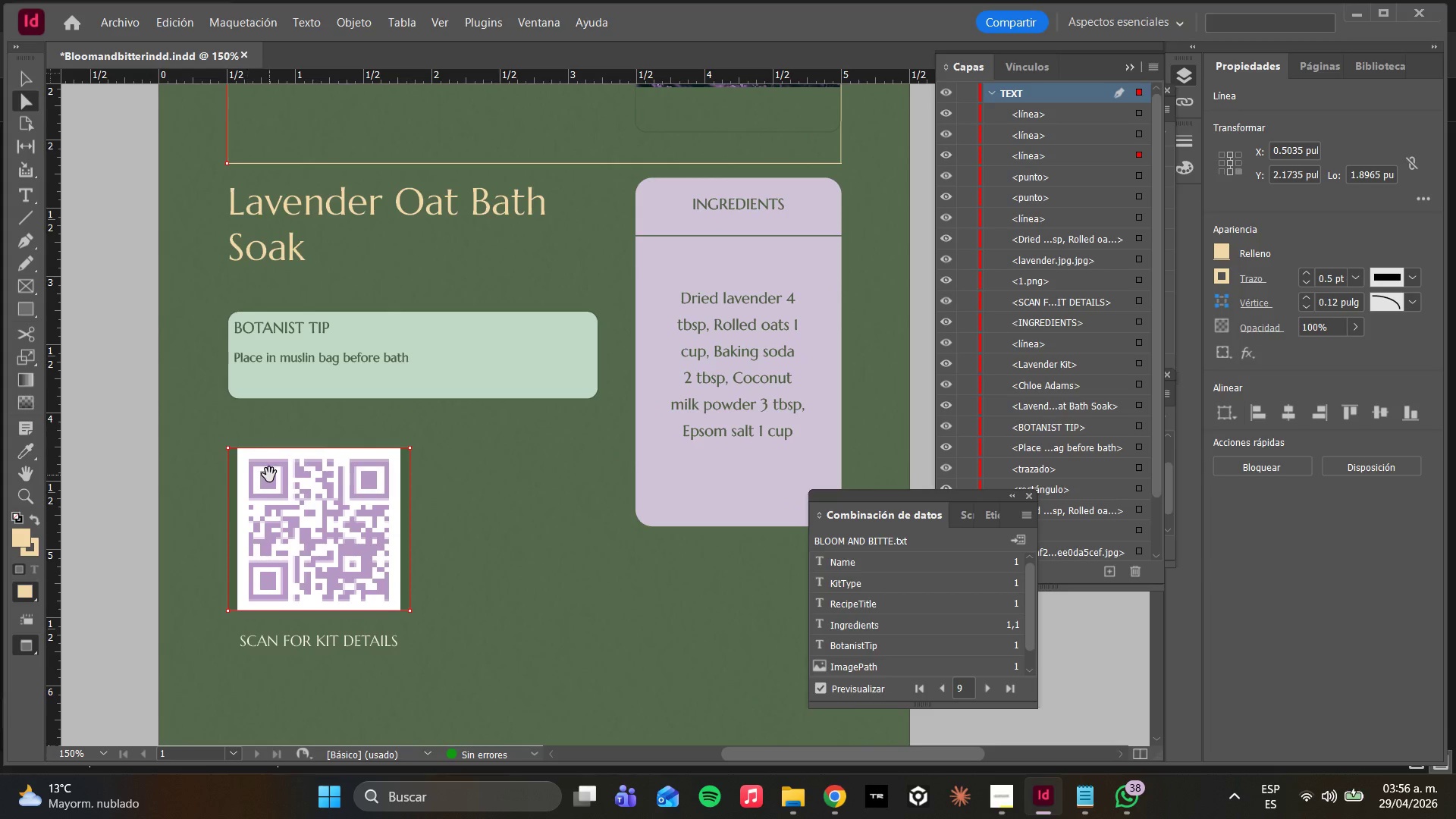 
left_click([269, 475])
 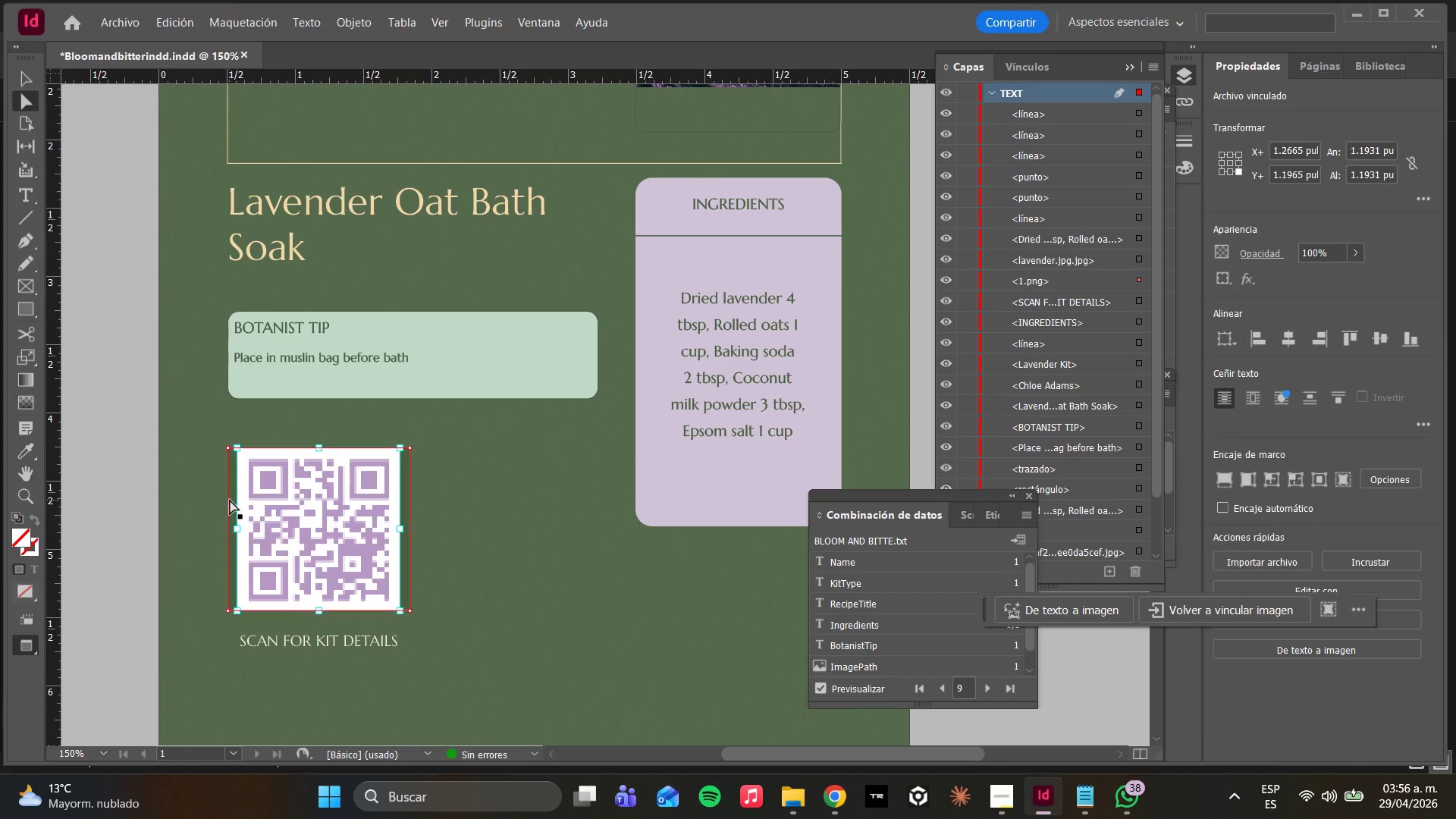 
left_click([230, 500])
 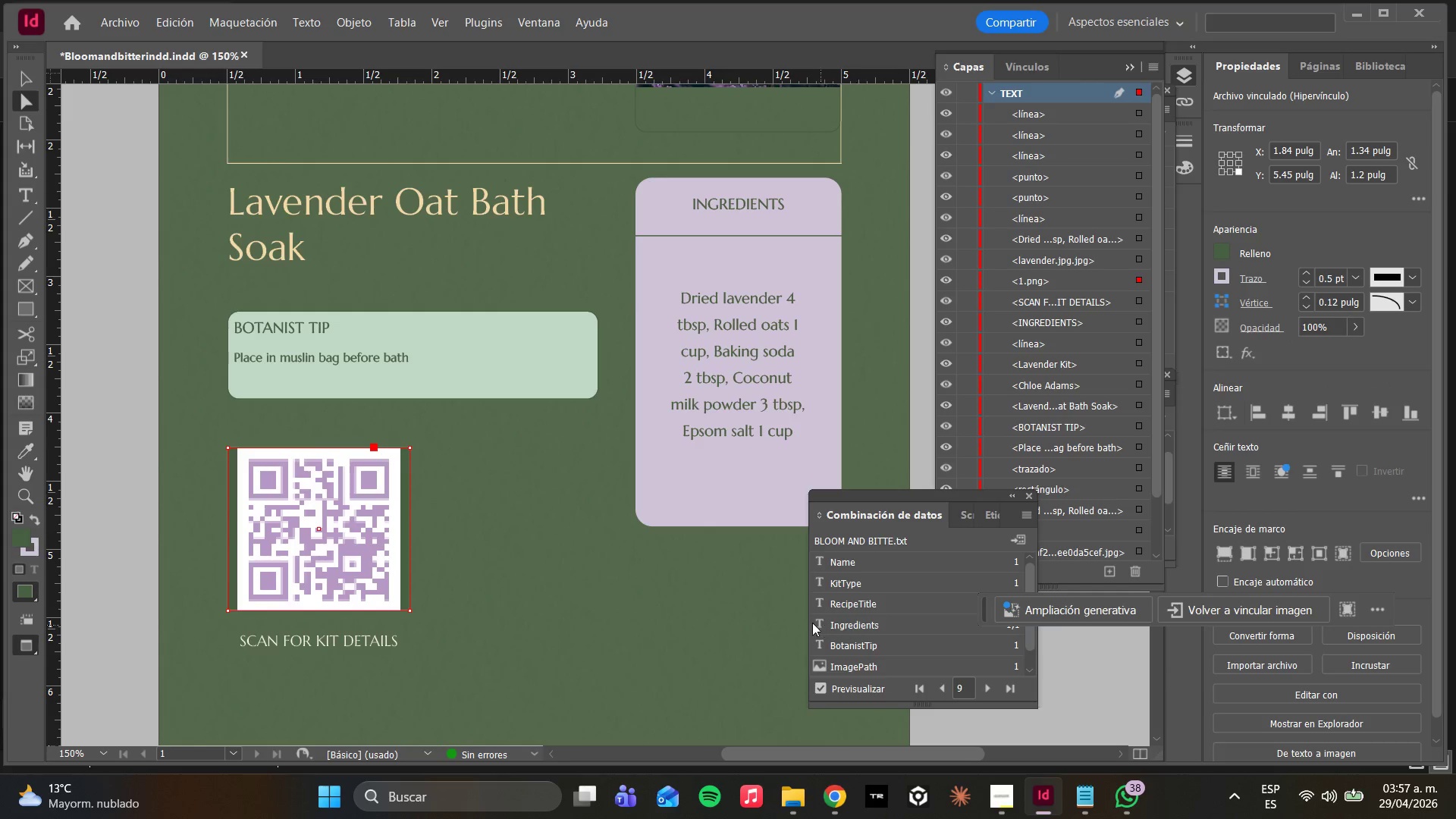 
scroll: coordinate [874, 629], scroll_direction: down, amount: 3.0
 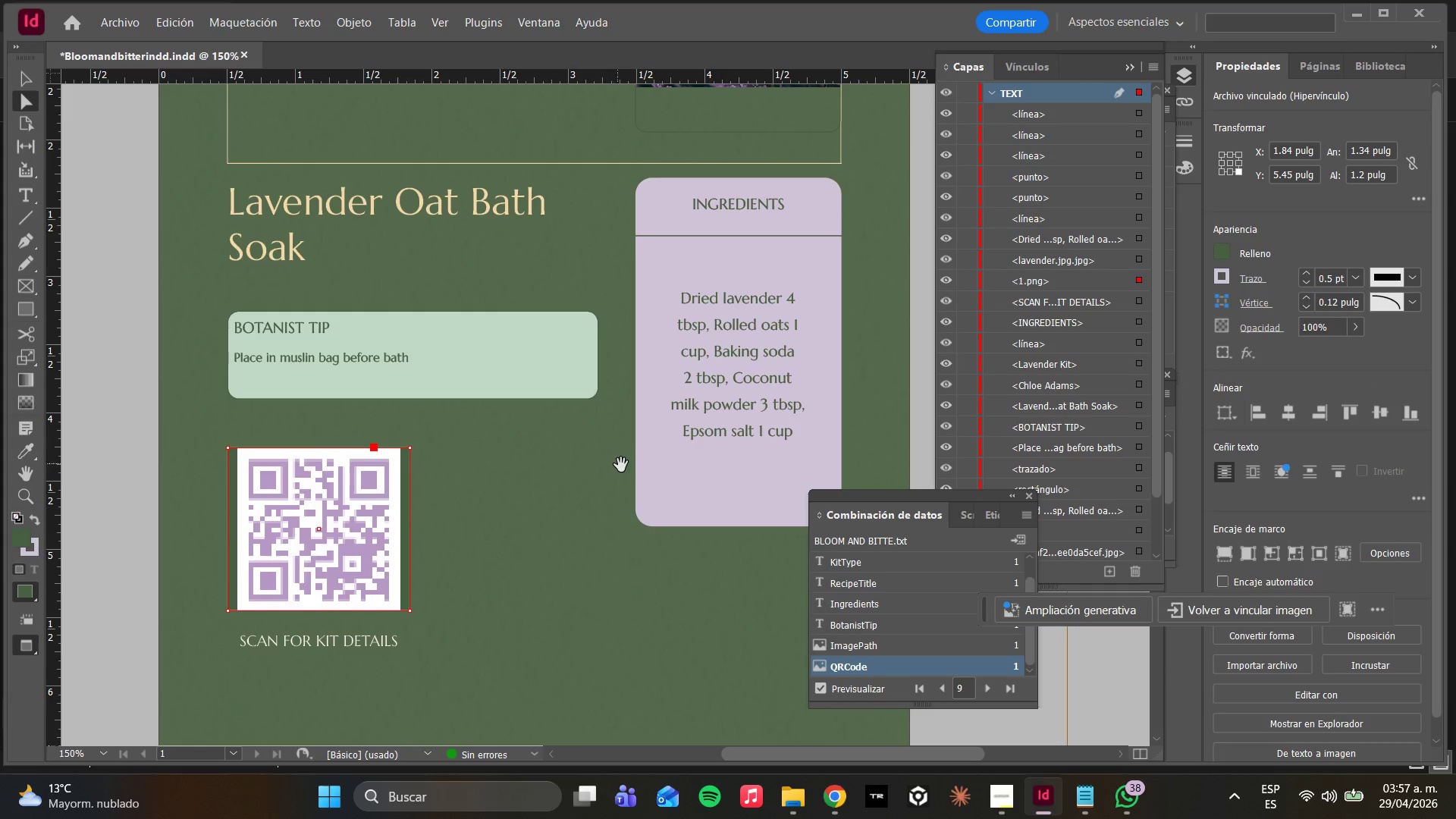 
hold_key(key=AltLeft, duration=0.38)
scroll: coordinate [646, 488], scroll_direction: down, amount: 3.0
 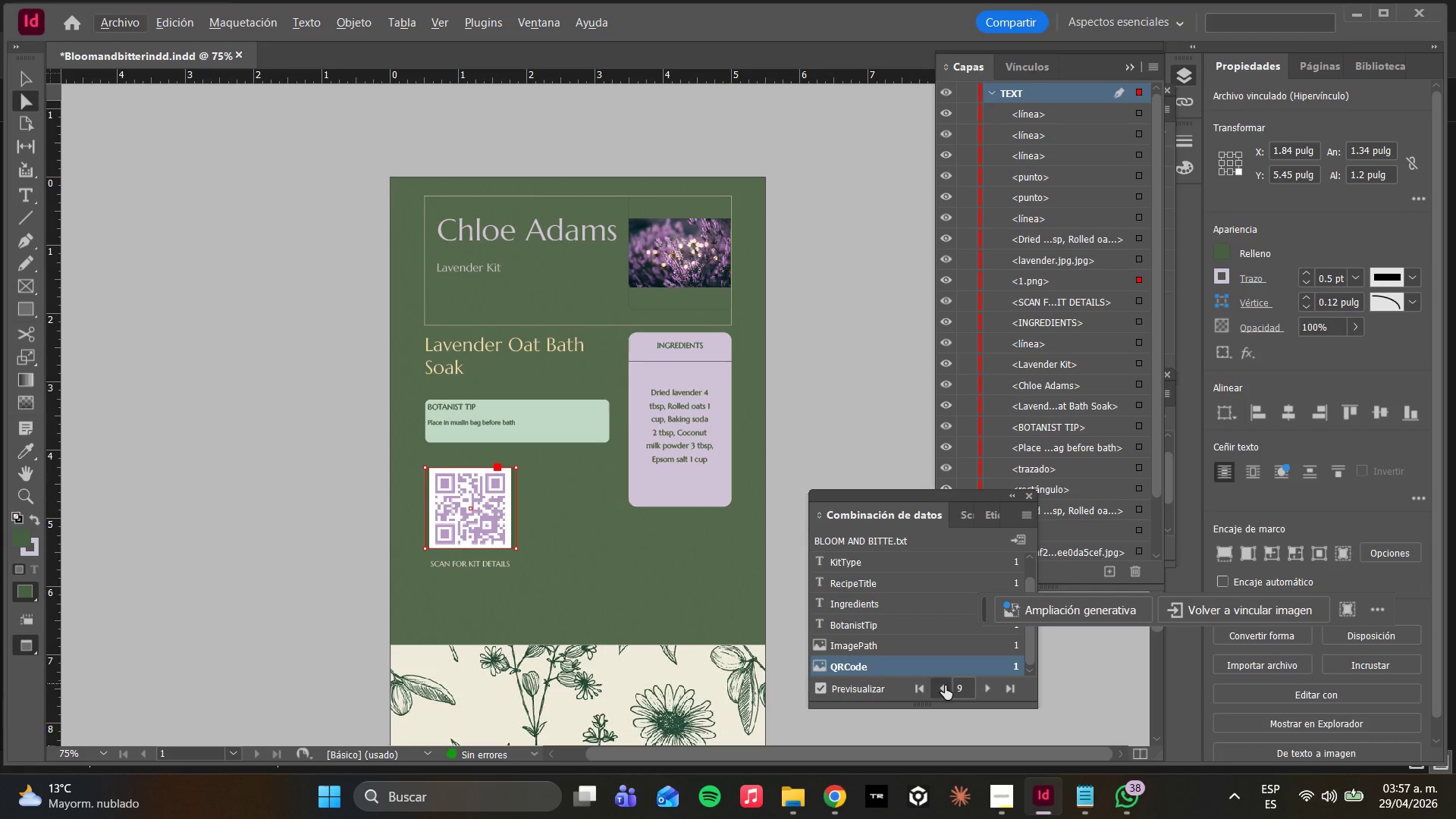 
left_click([945, 689])
 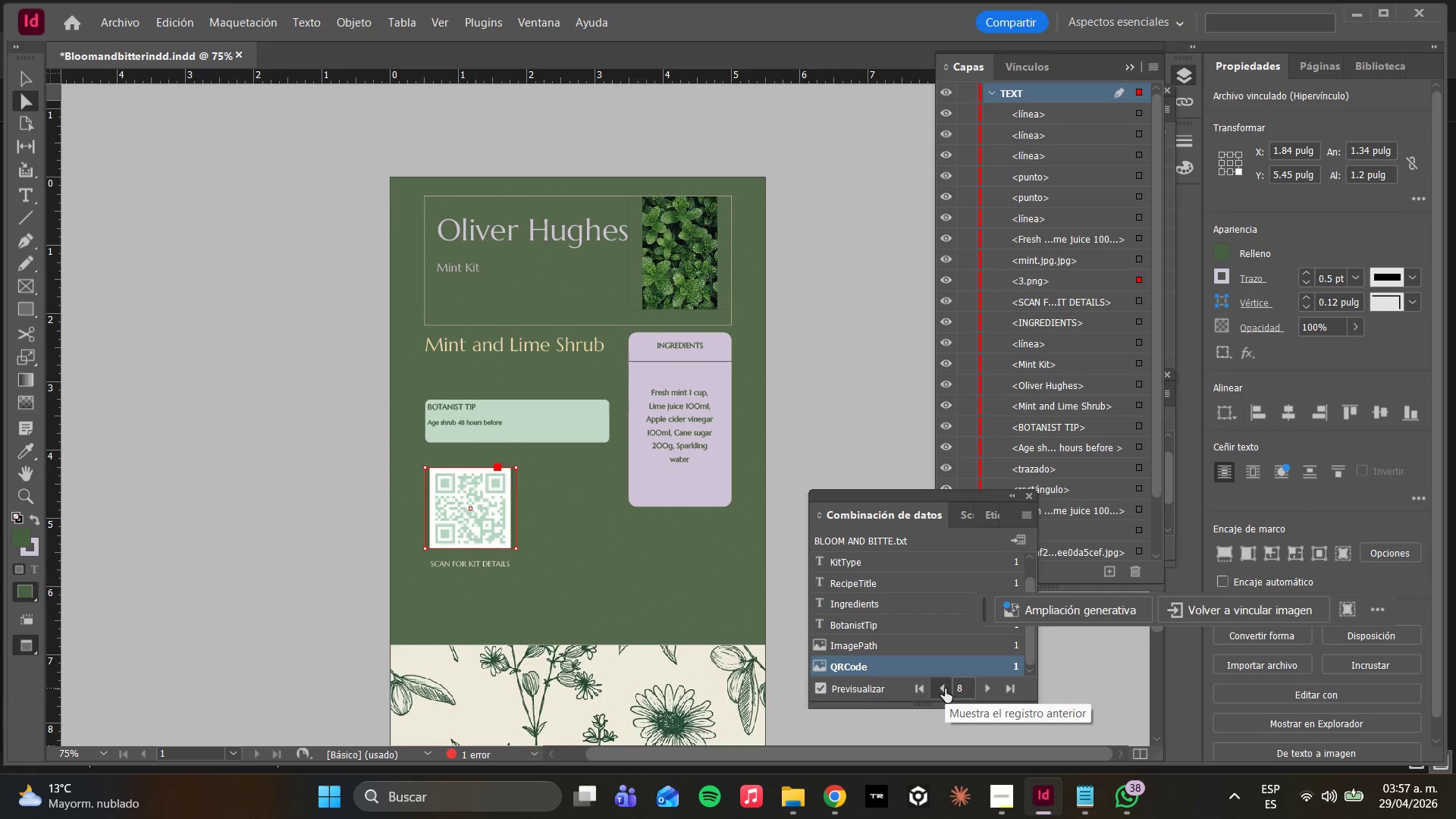 
left_click([945, 689])
 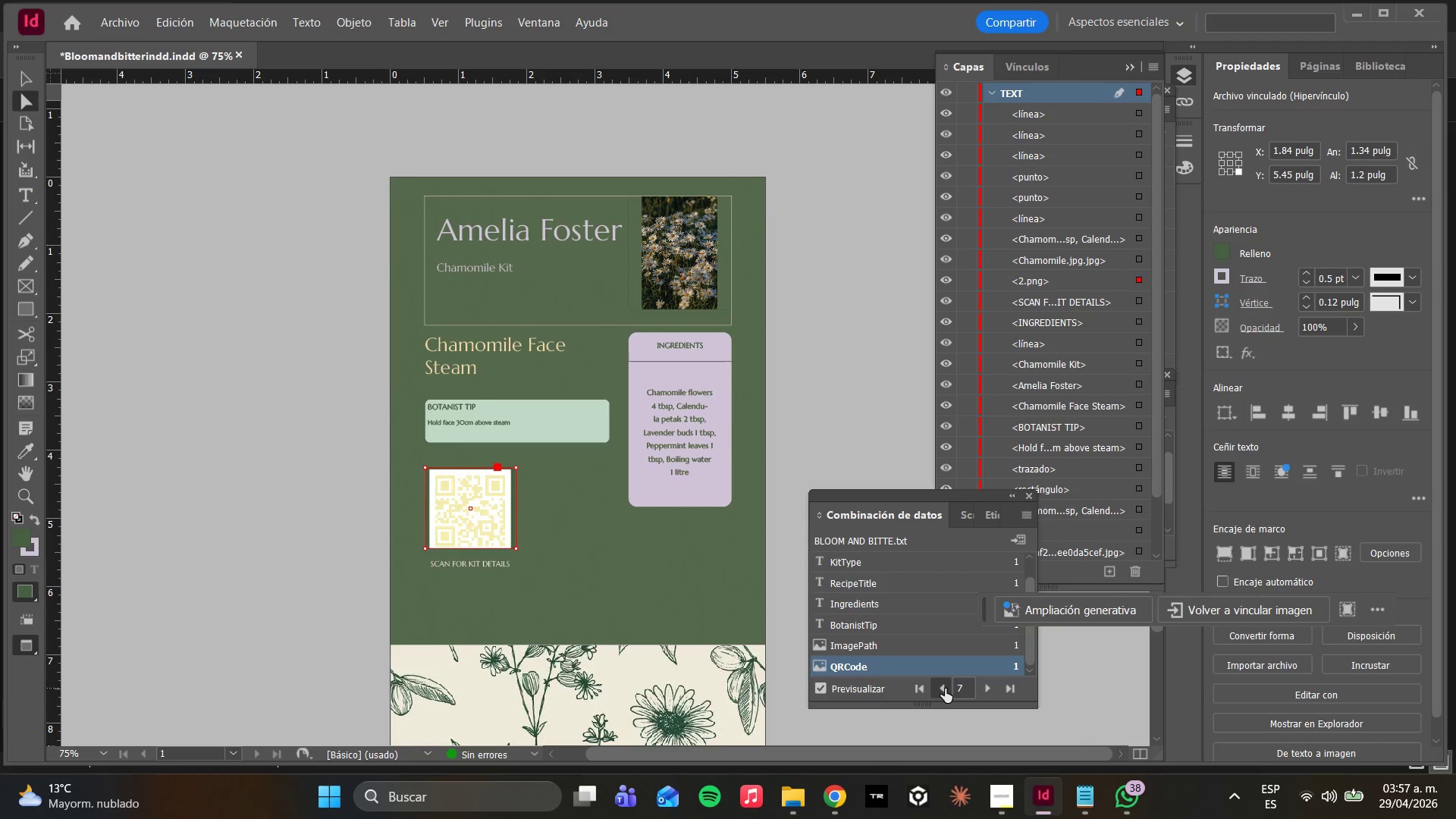 
left_click([945, 689])
 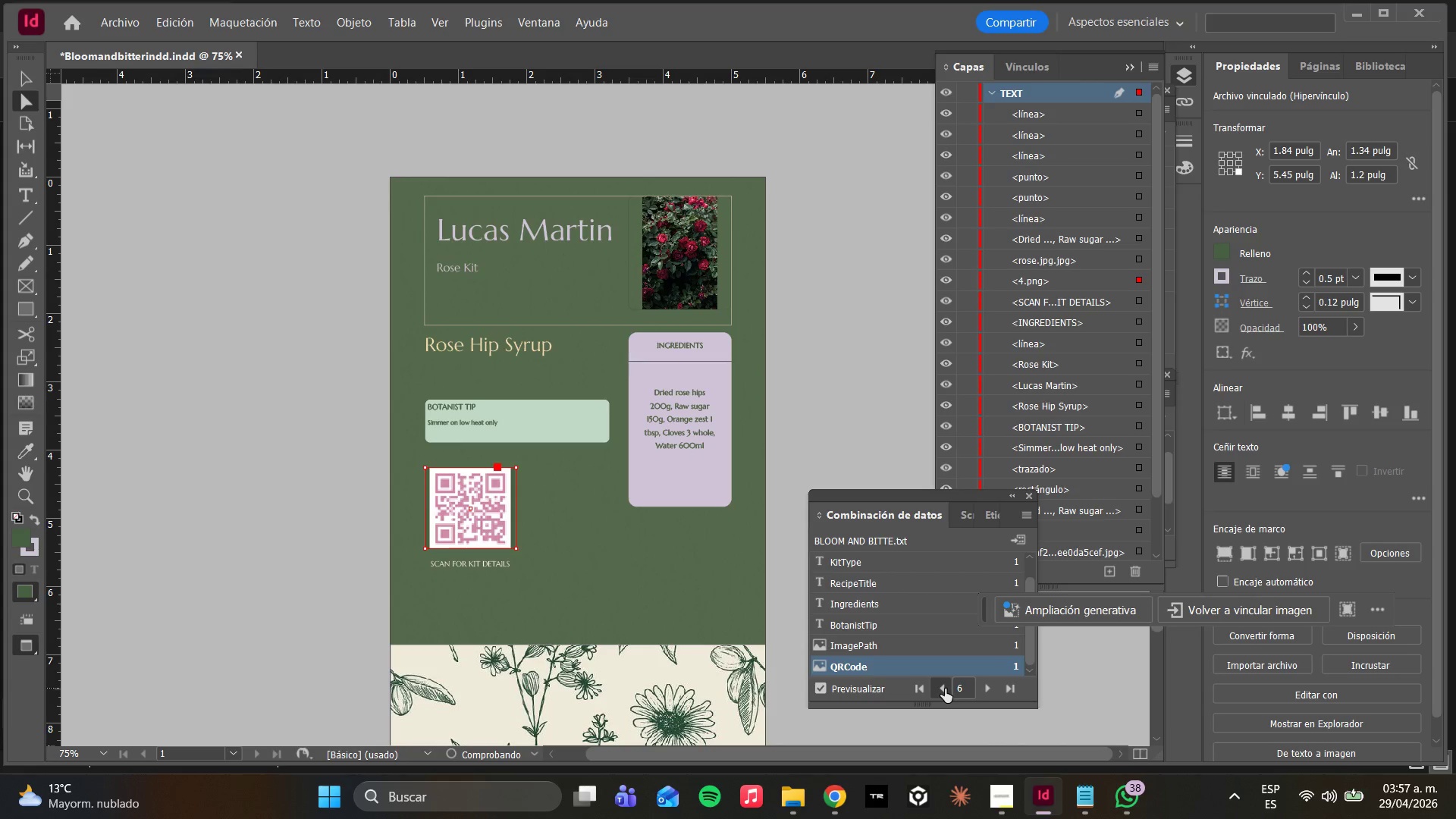 
left_click([945, 689])
 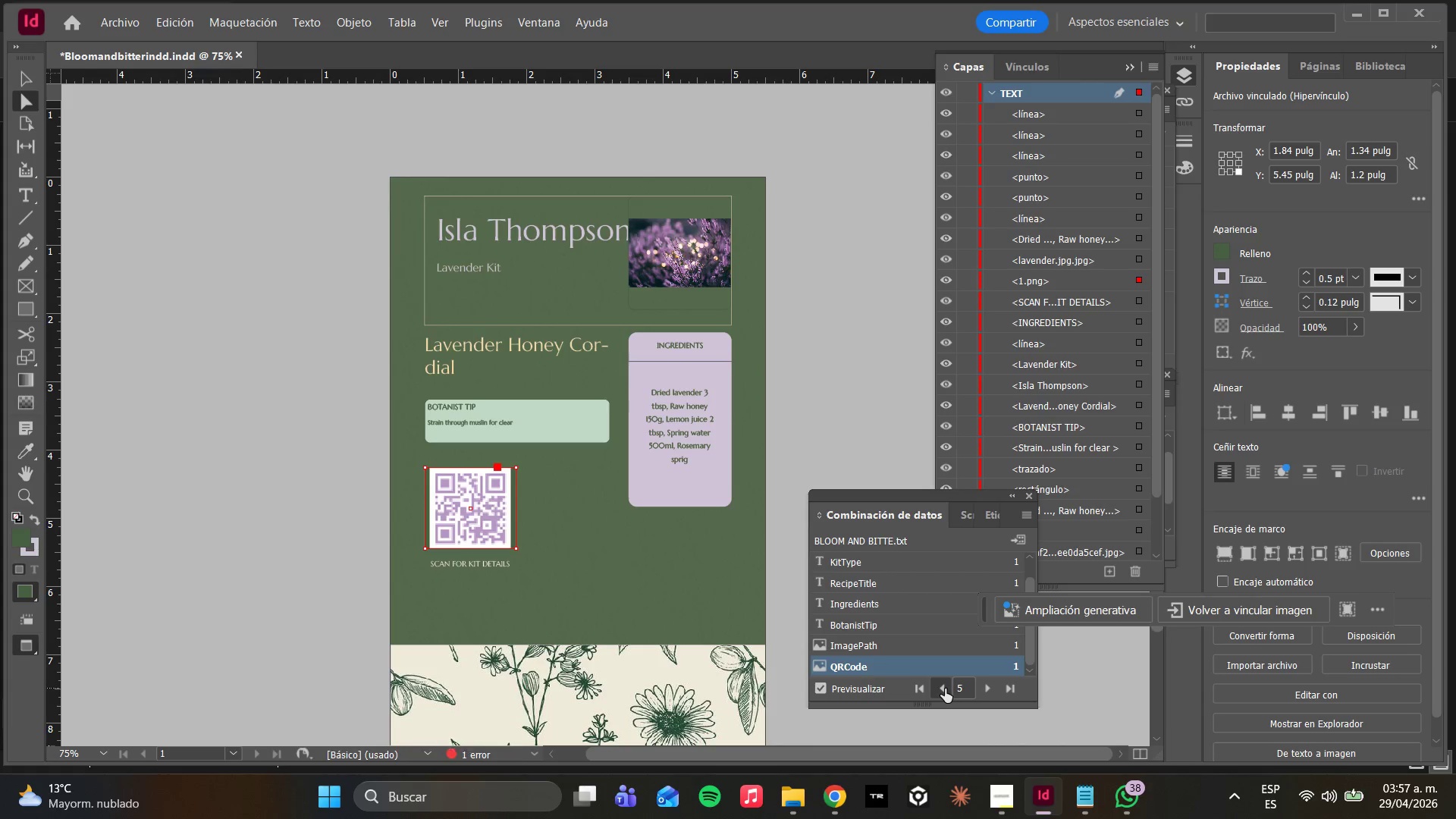 
left_click([945, 689])
 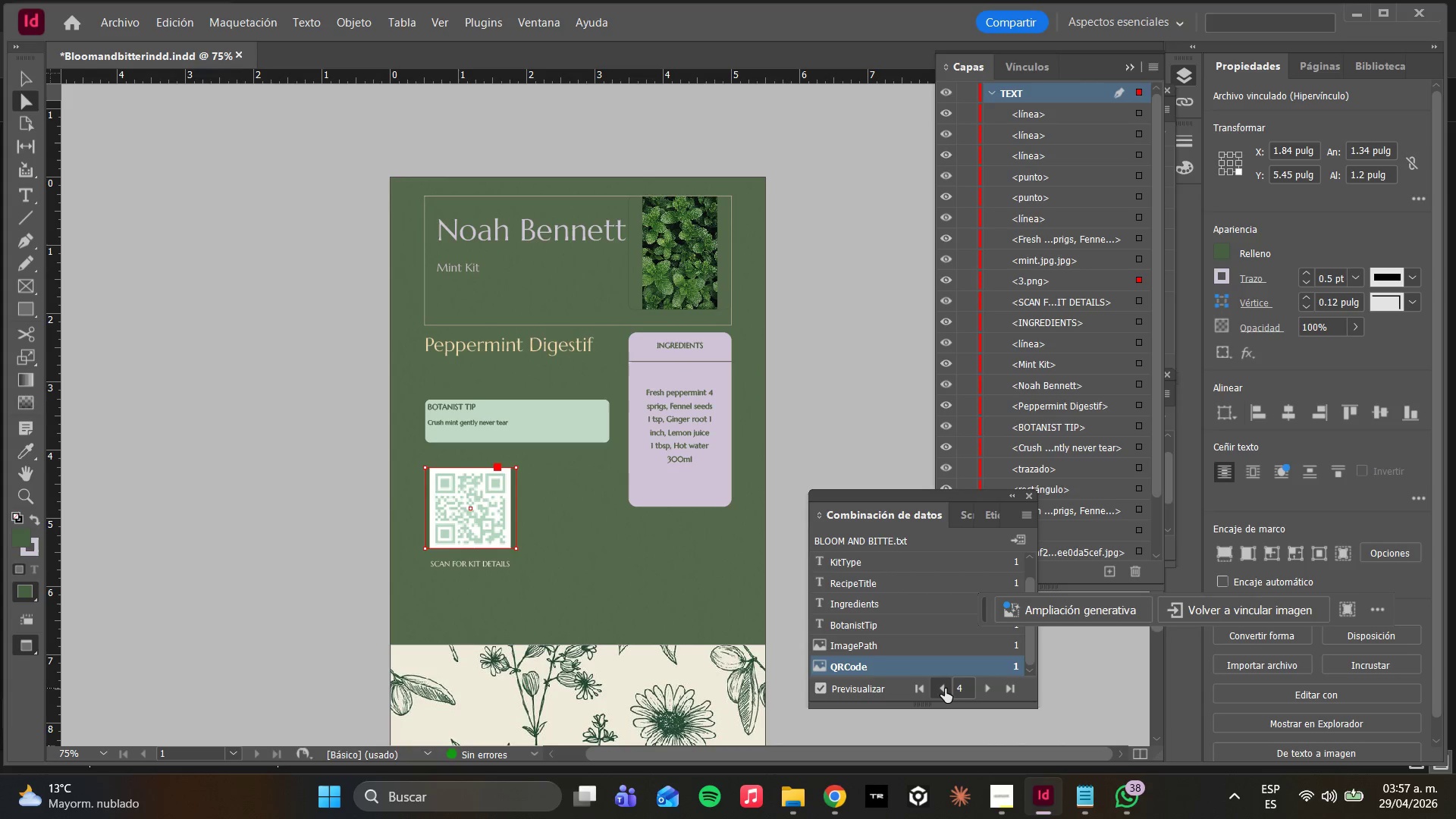 
left_click([945, 689])
 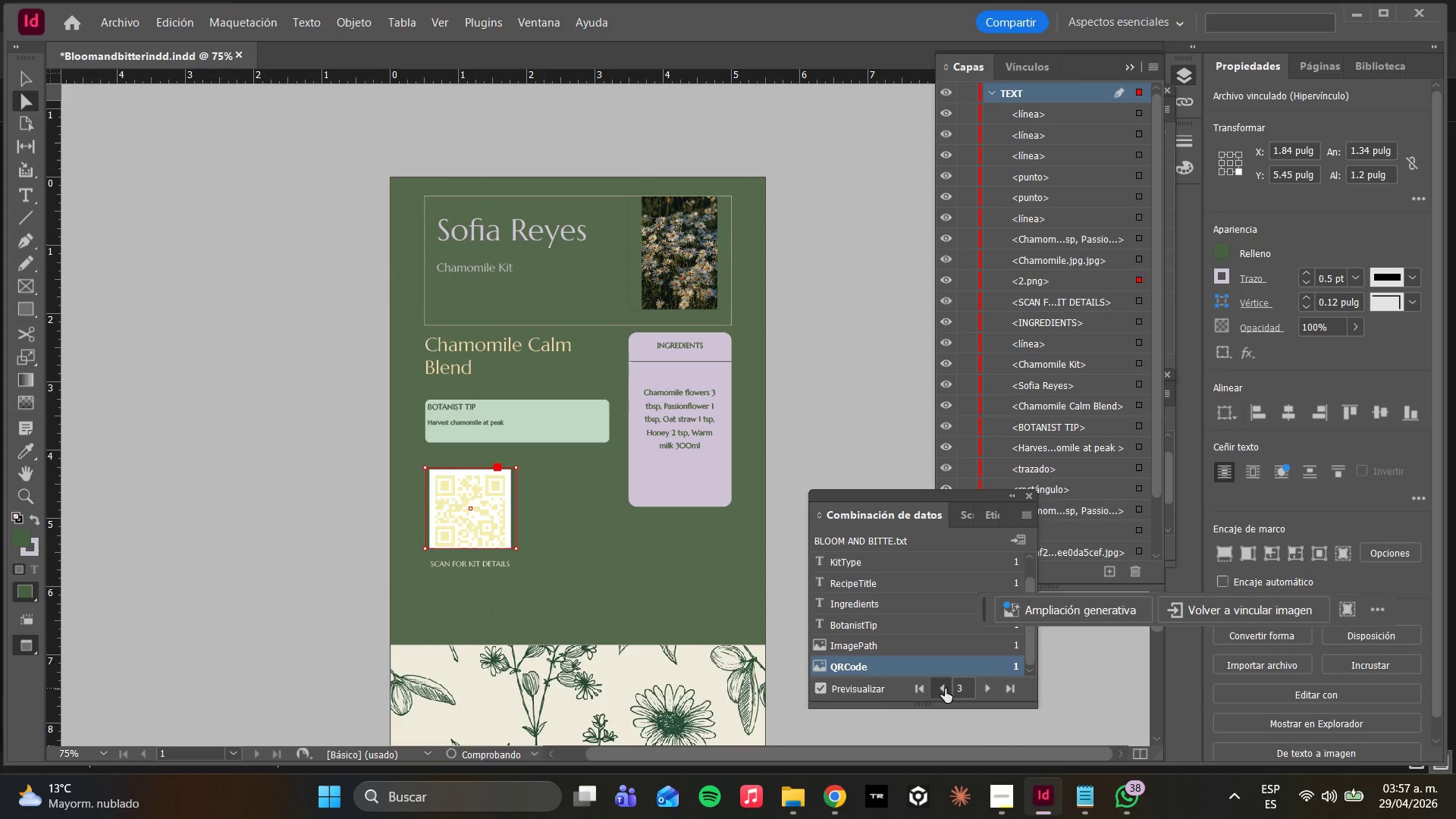 
left_click([945, 689])
 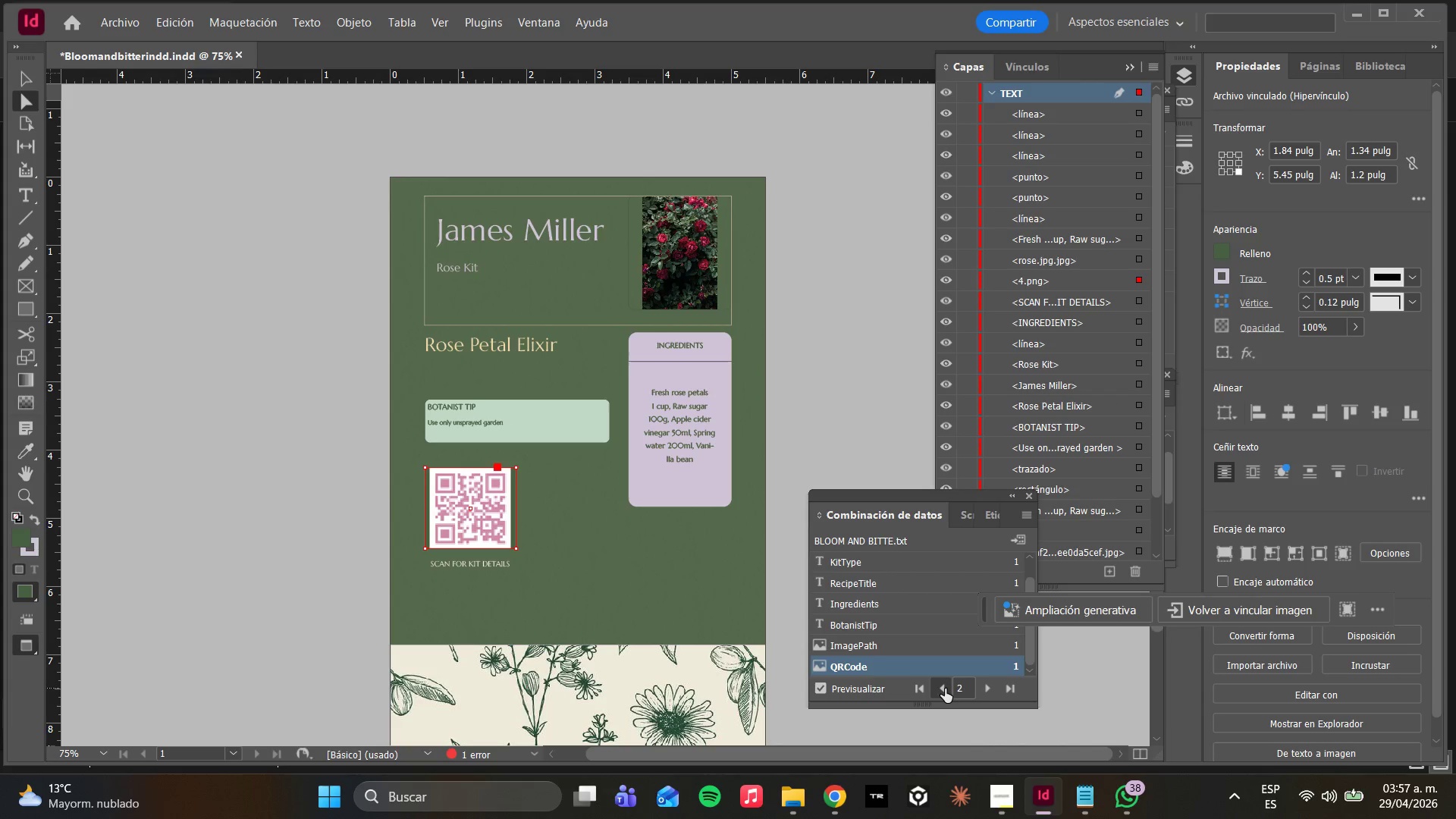 
left_click([945, 689])
 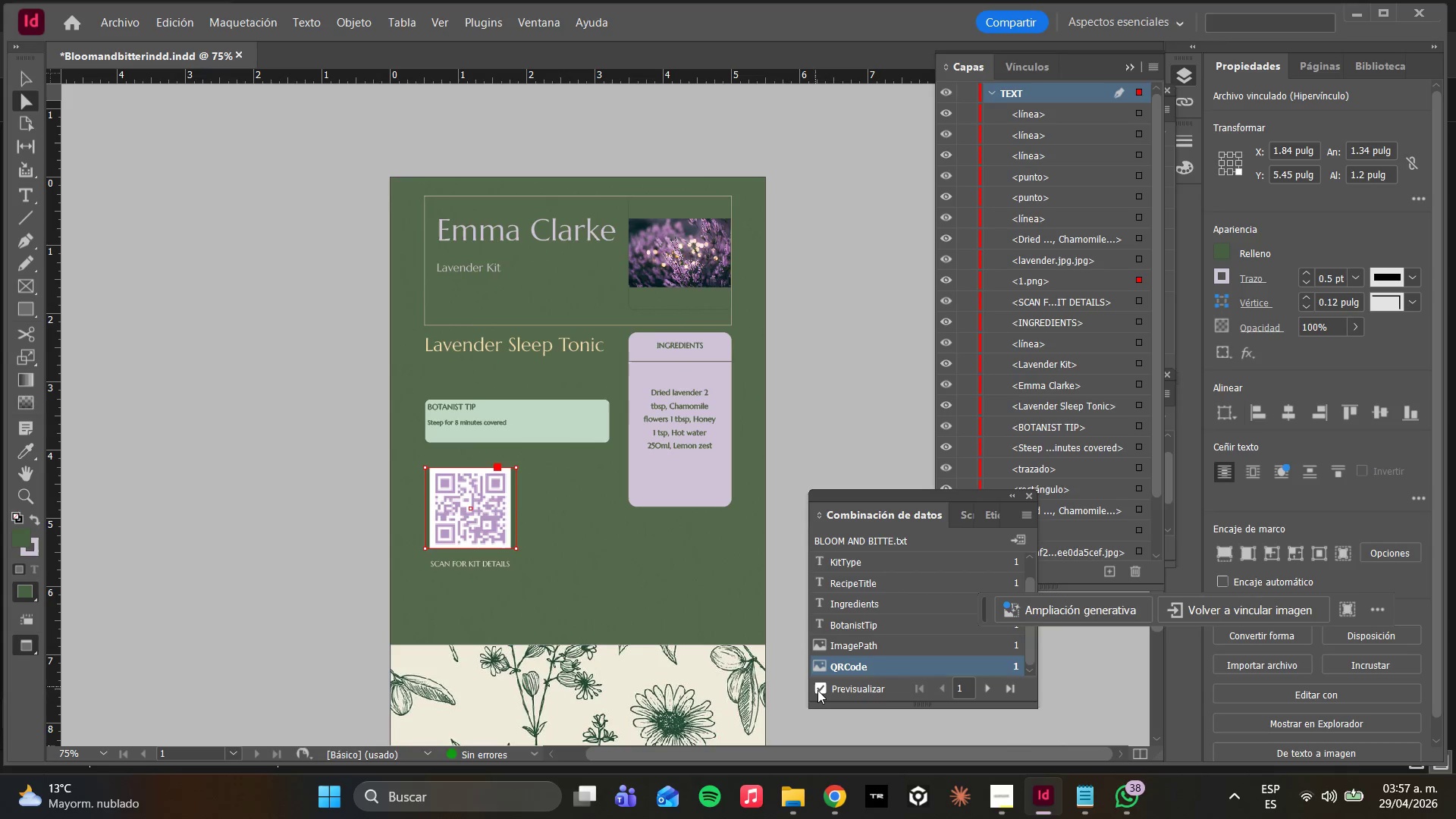 
left_click([681, 486])
 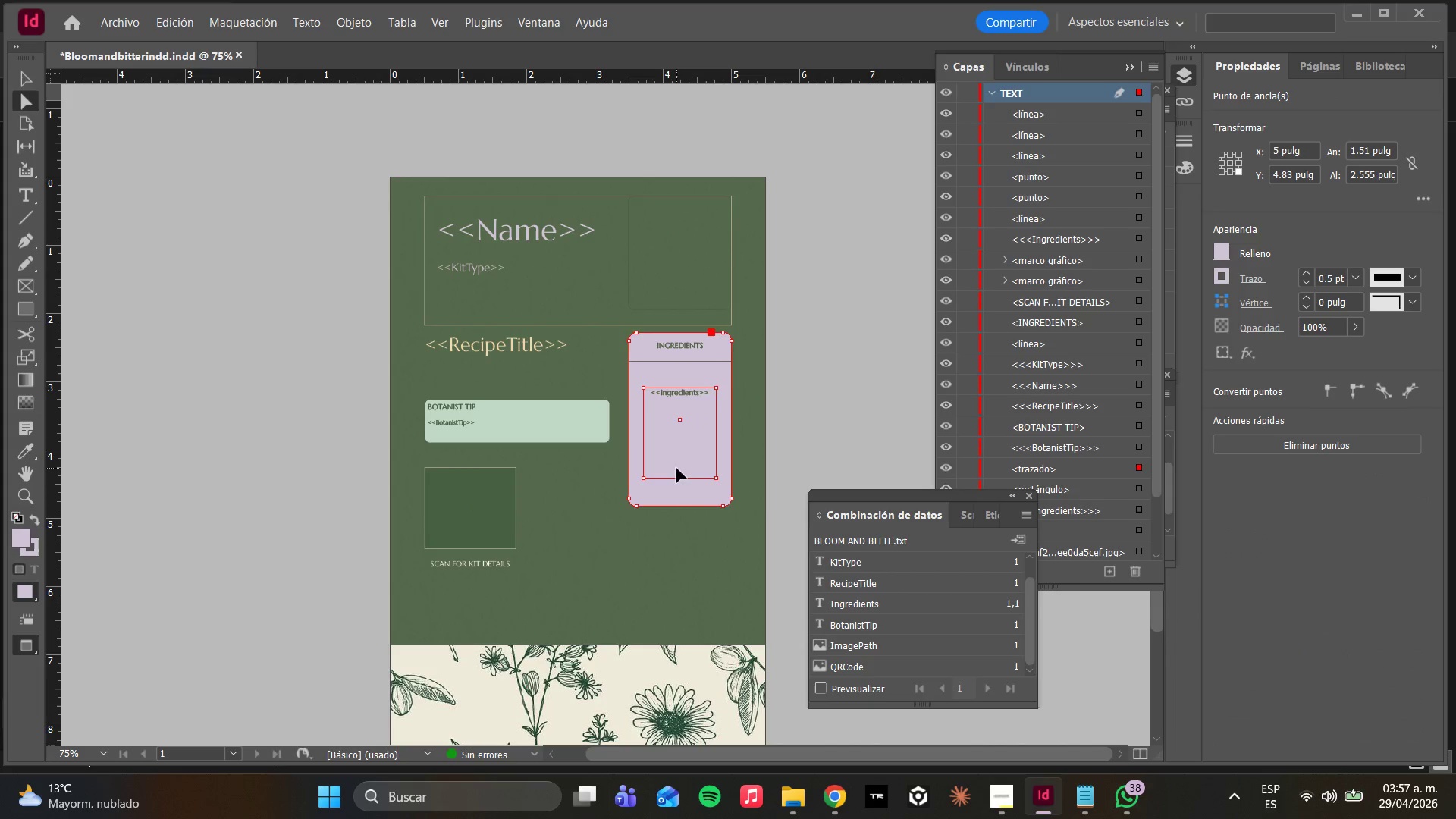 
left_click_drag(start_coordinate=[678, 471], to_coordinate=[687, 493])
 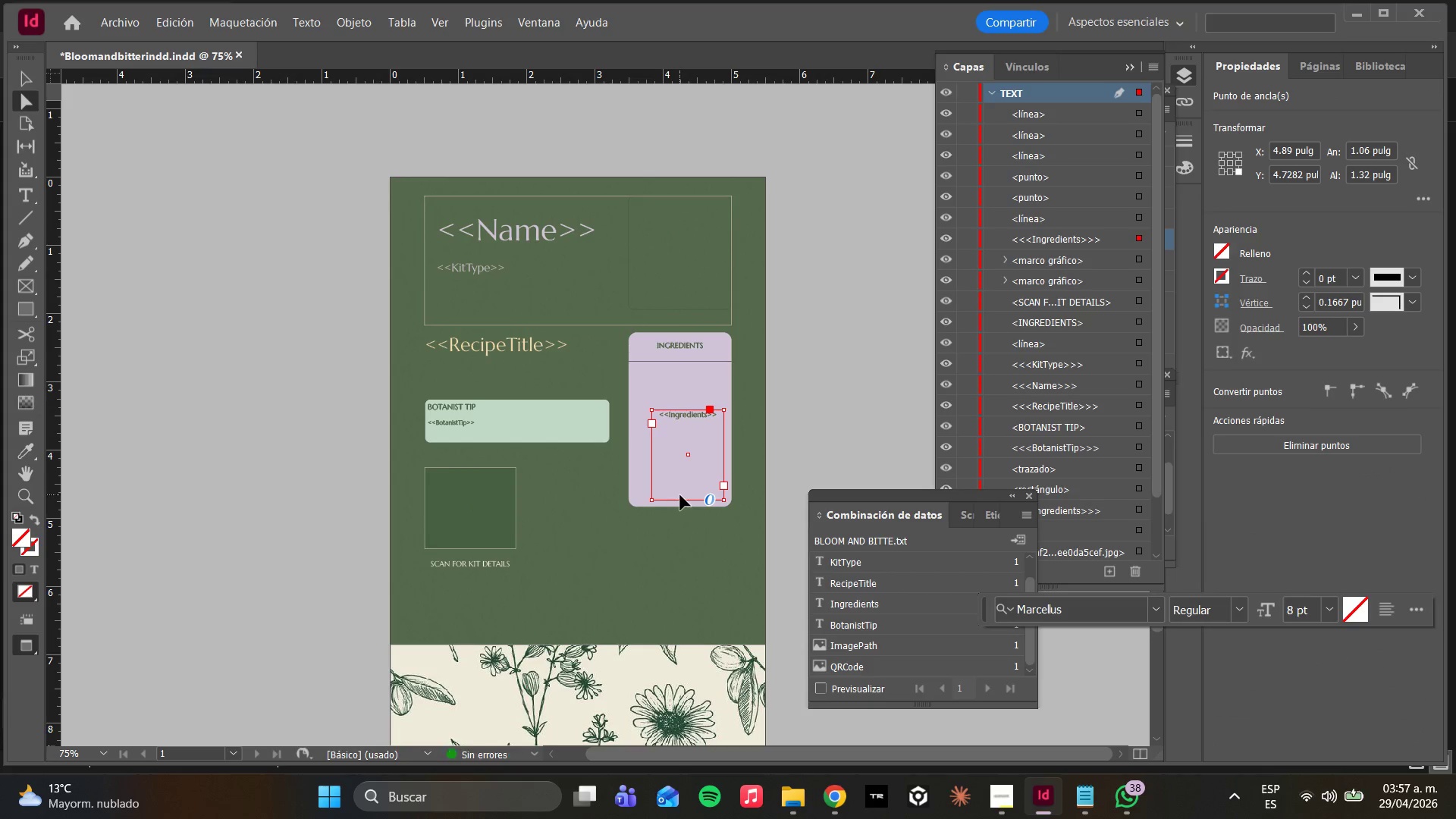 
key(Control+Z)
 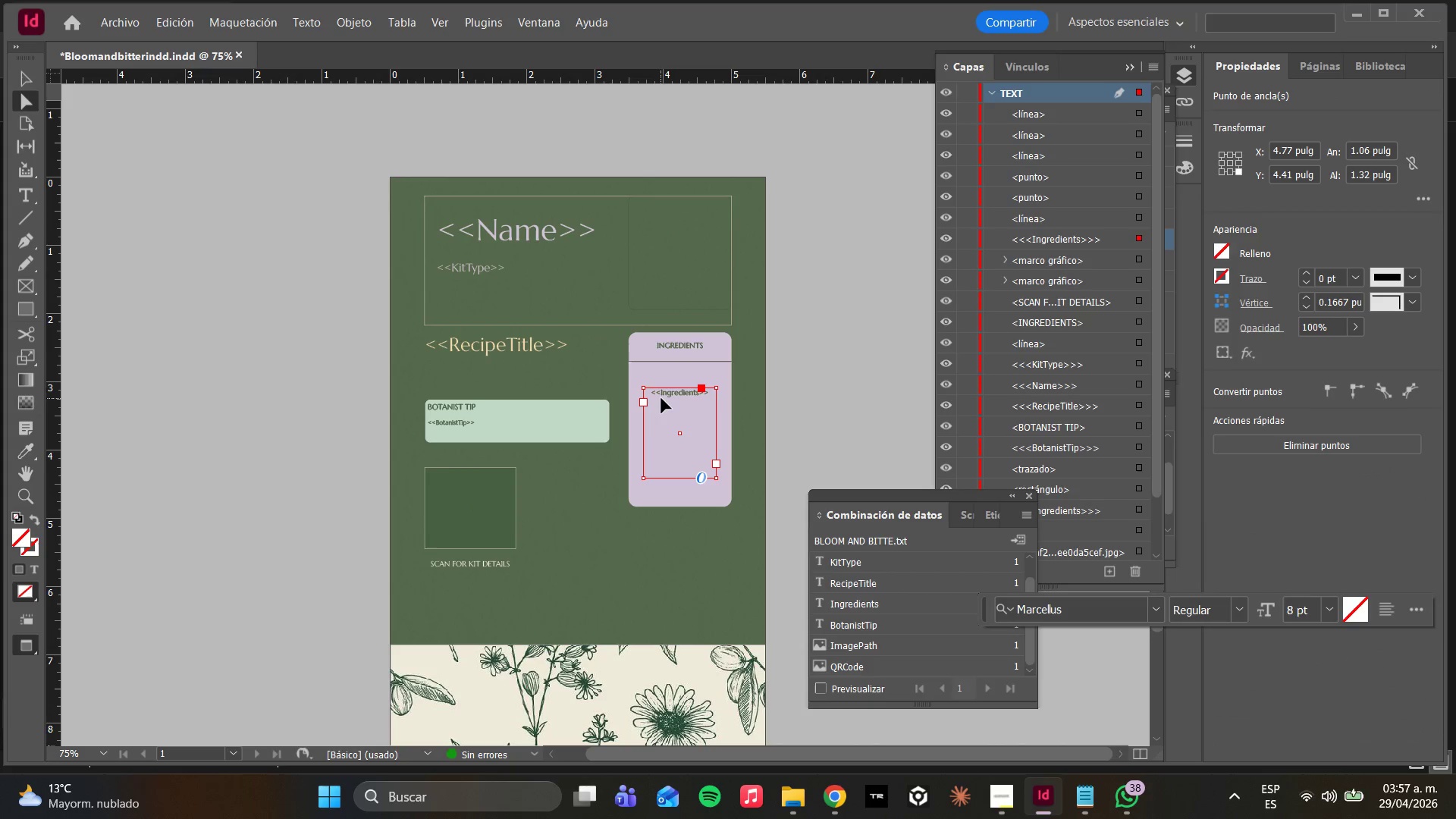 
hold_key(key=ShiftLeft, duration=3.45)
left_click([675, 363])
 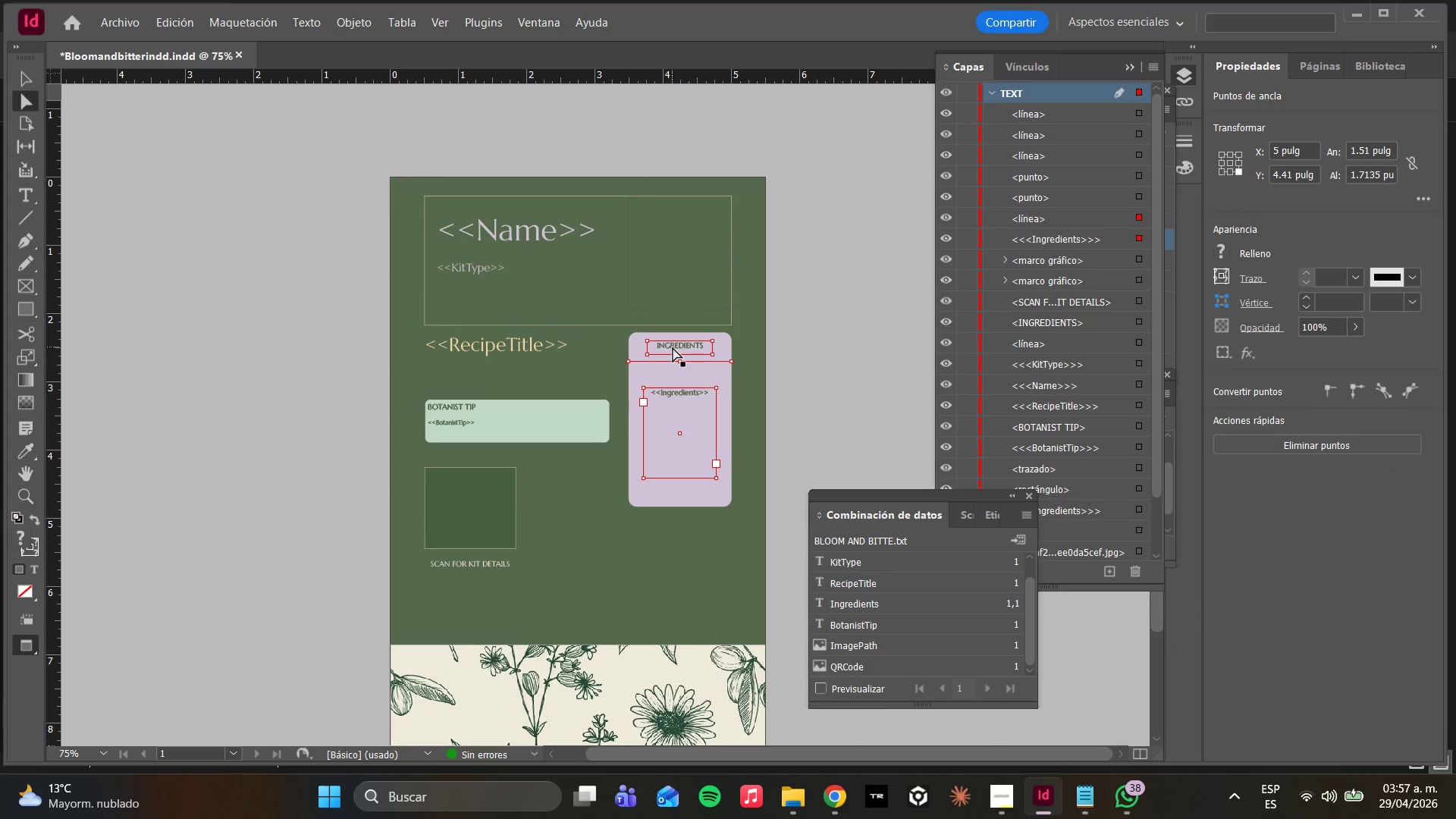 
left_click([673, 347])
 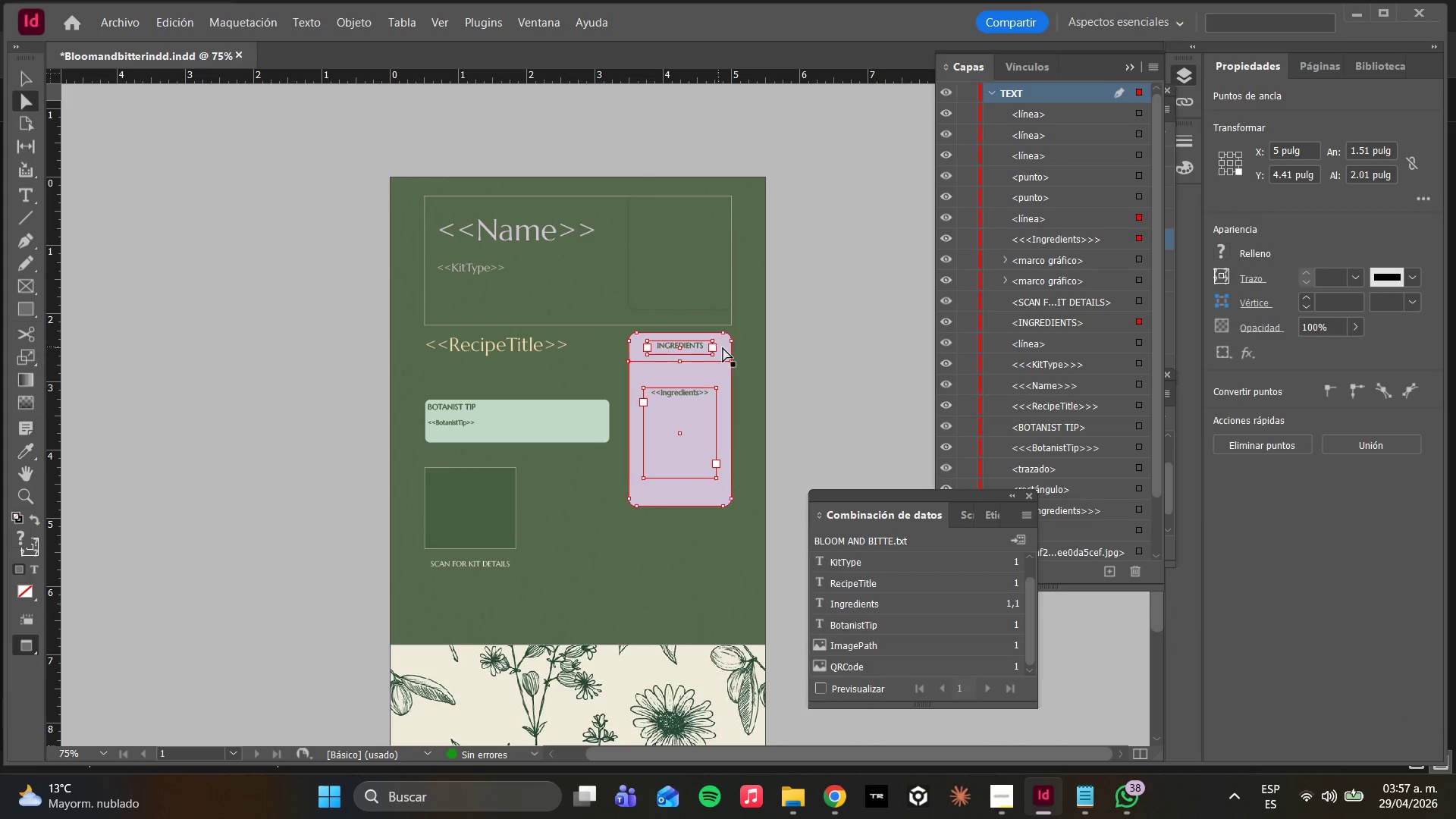 
left_click([723, 347])
 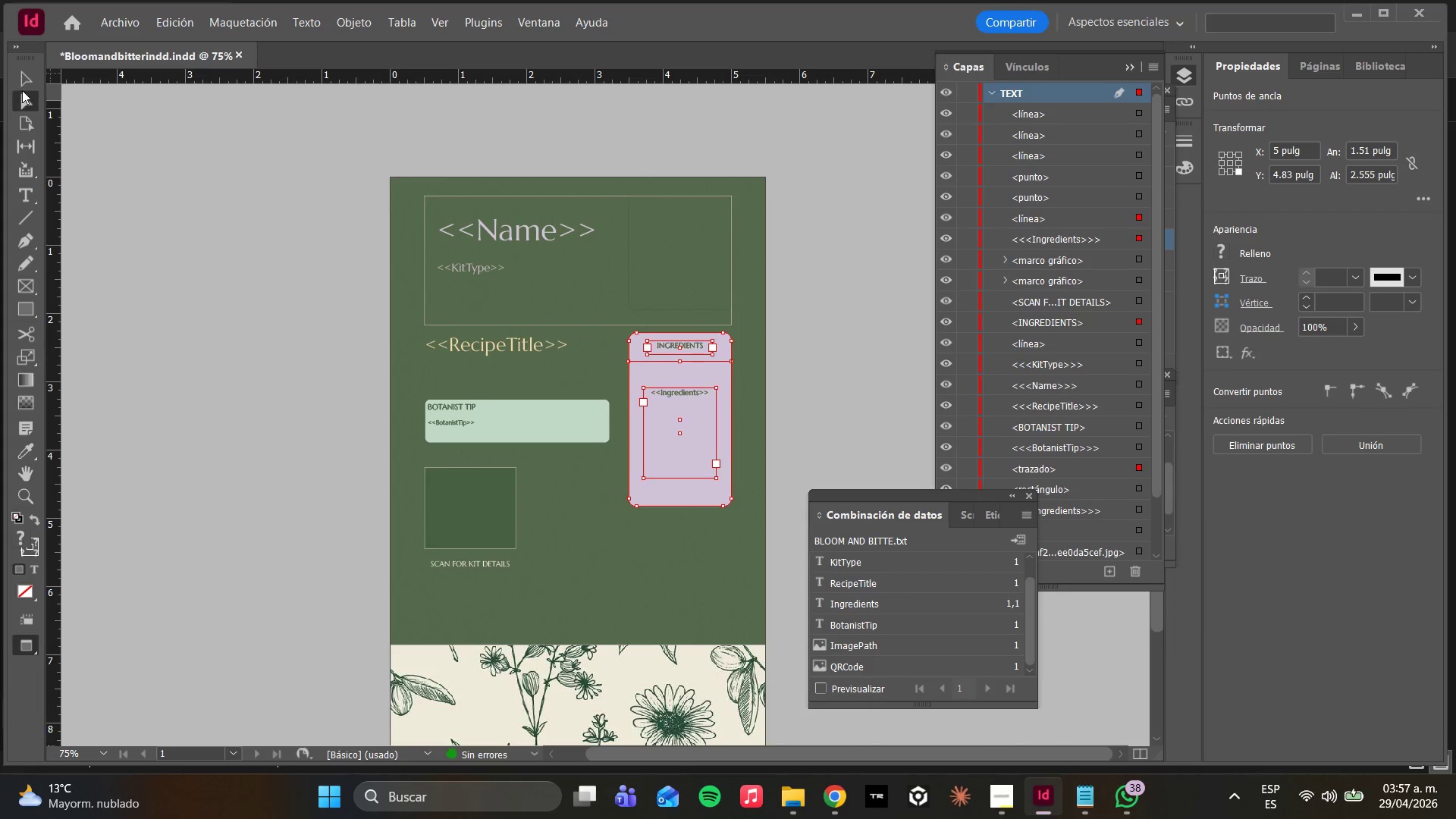 
double_click([27, 77])
 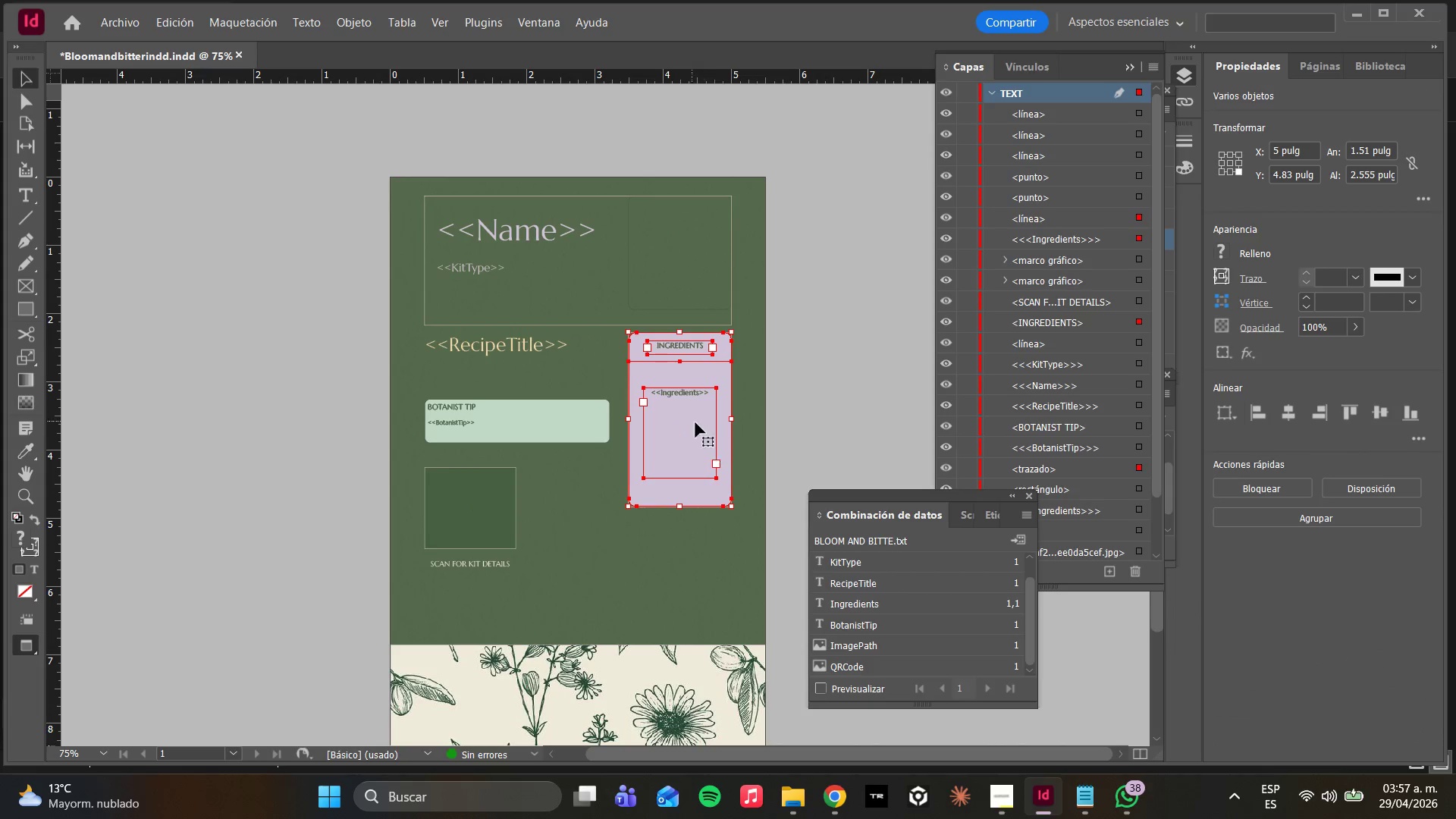 
left_click_drag(start_coordinate=[689, 421], to_coordinate=[689, 453])
 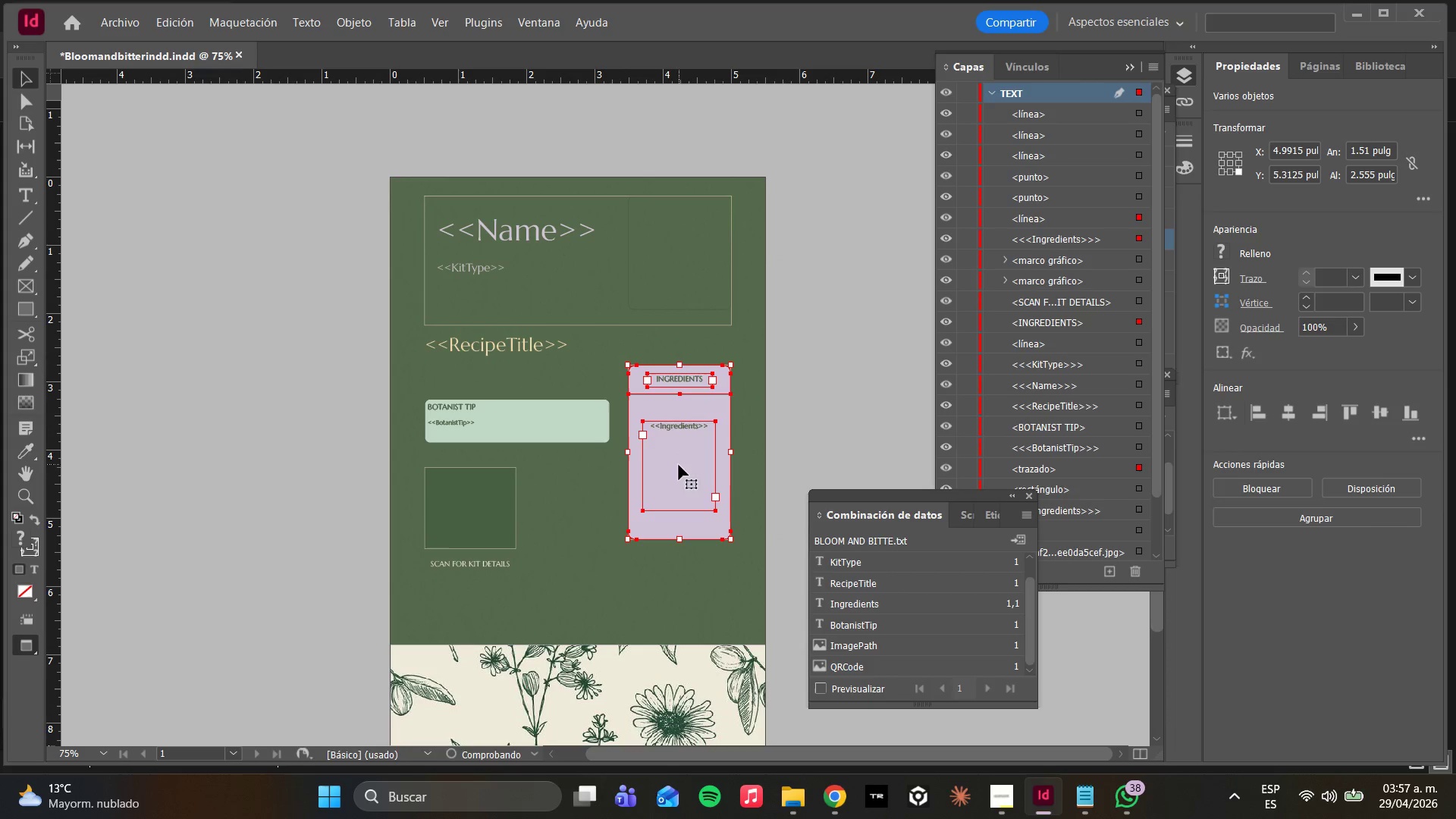 
left_click_drag(start_coordinate=[677, 465], to_coordinate=[680, 457])
 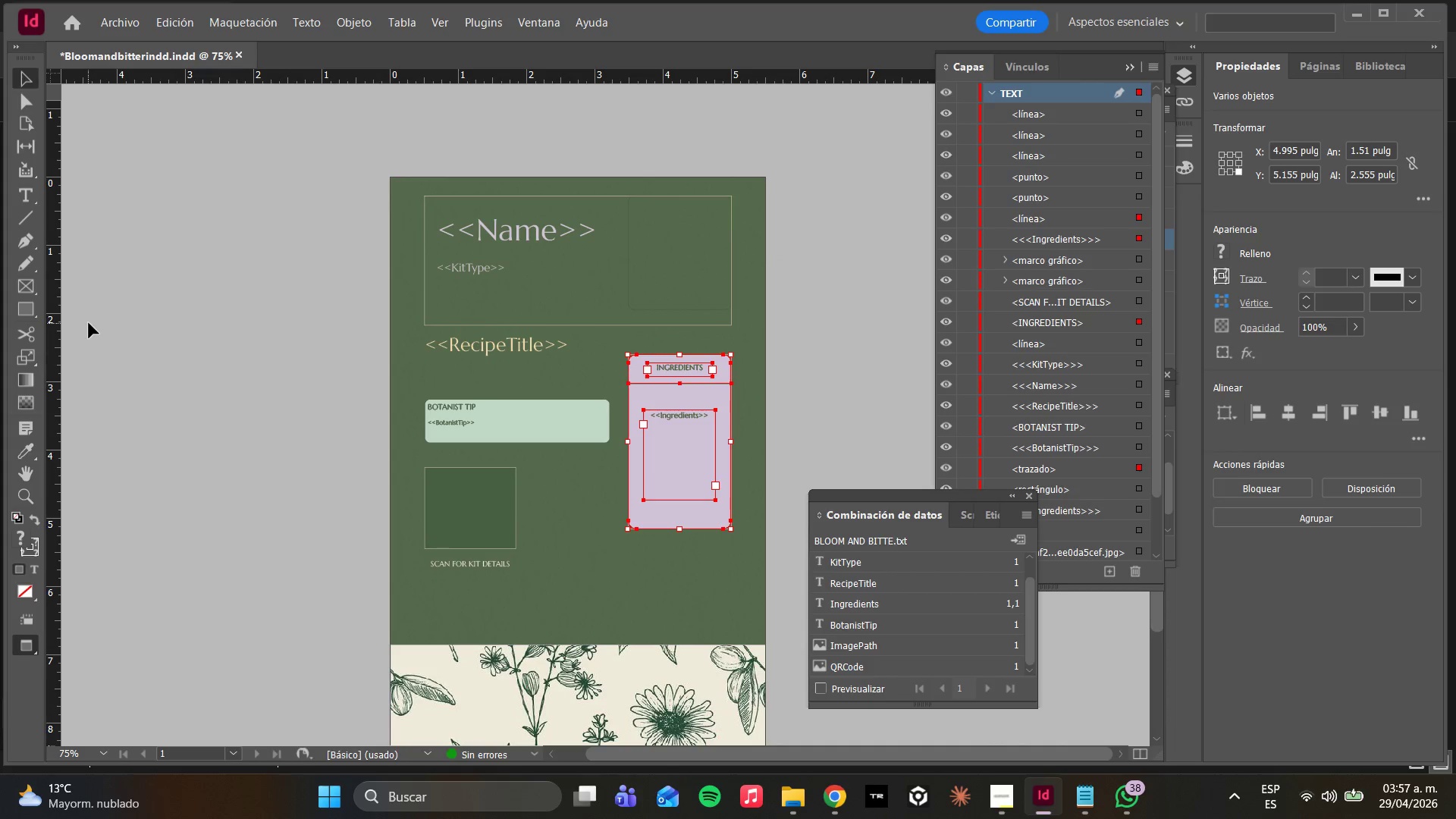 
wait(7.27)
 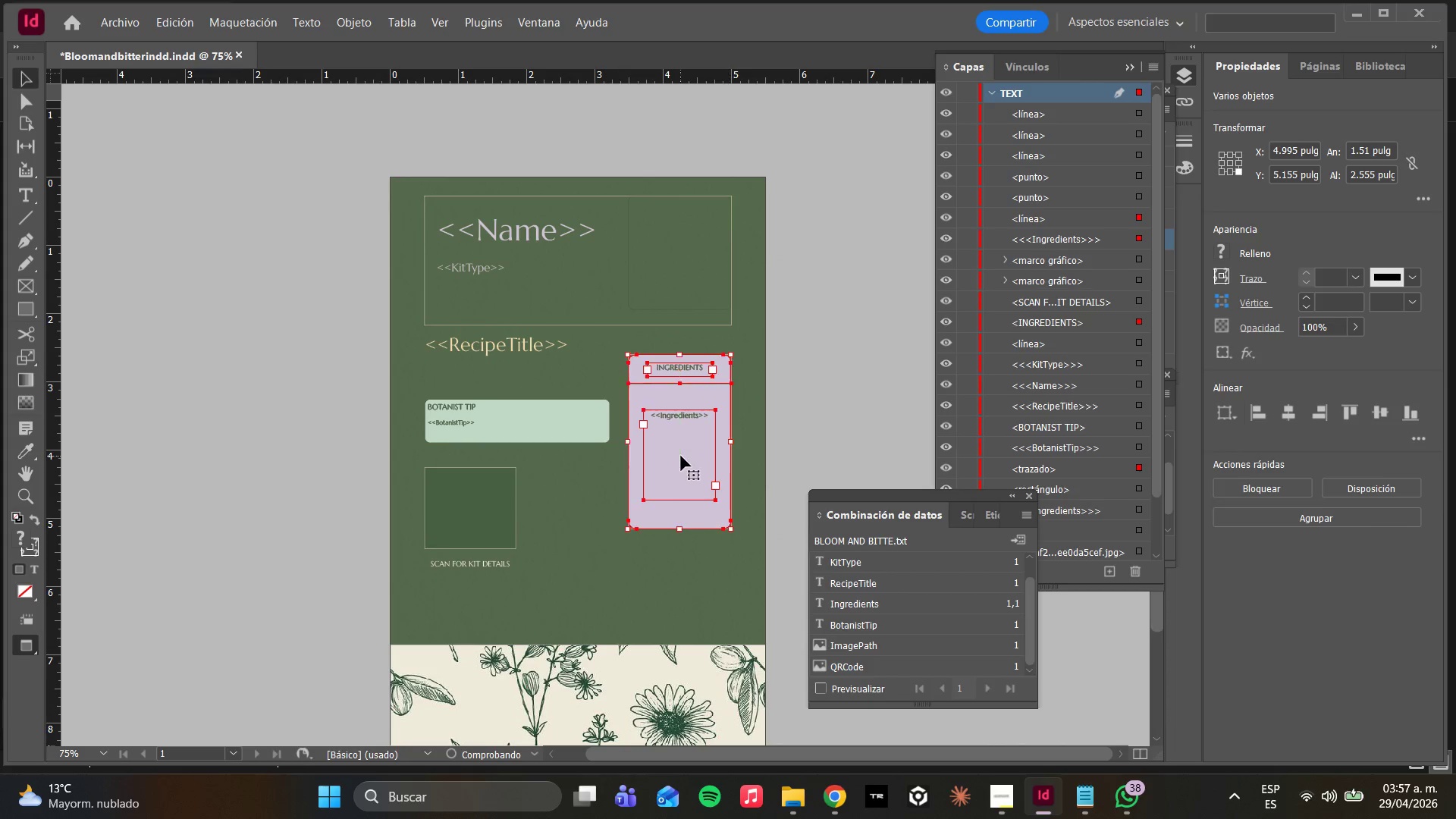 
left_click([35, 100])
 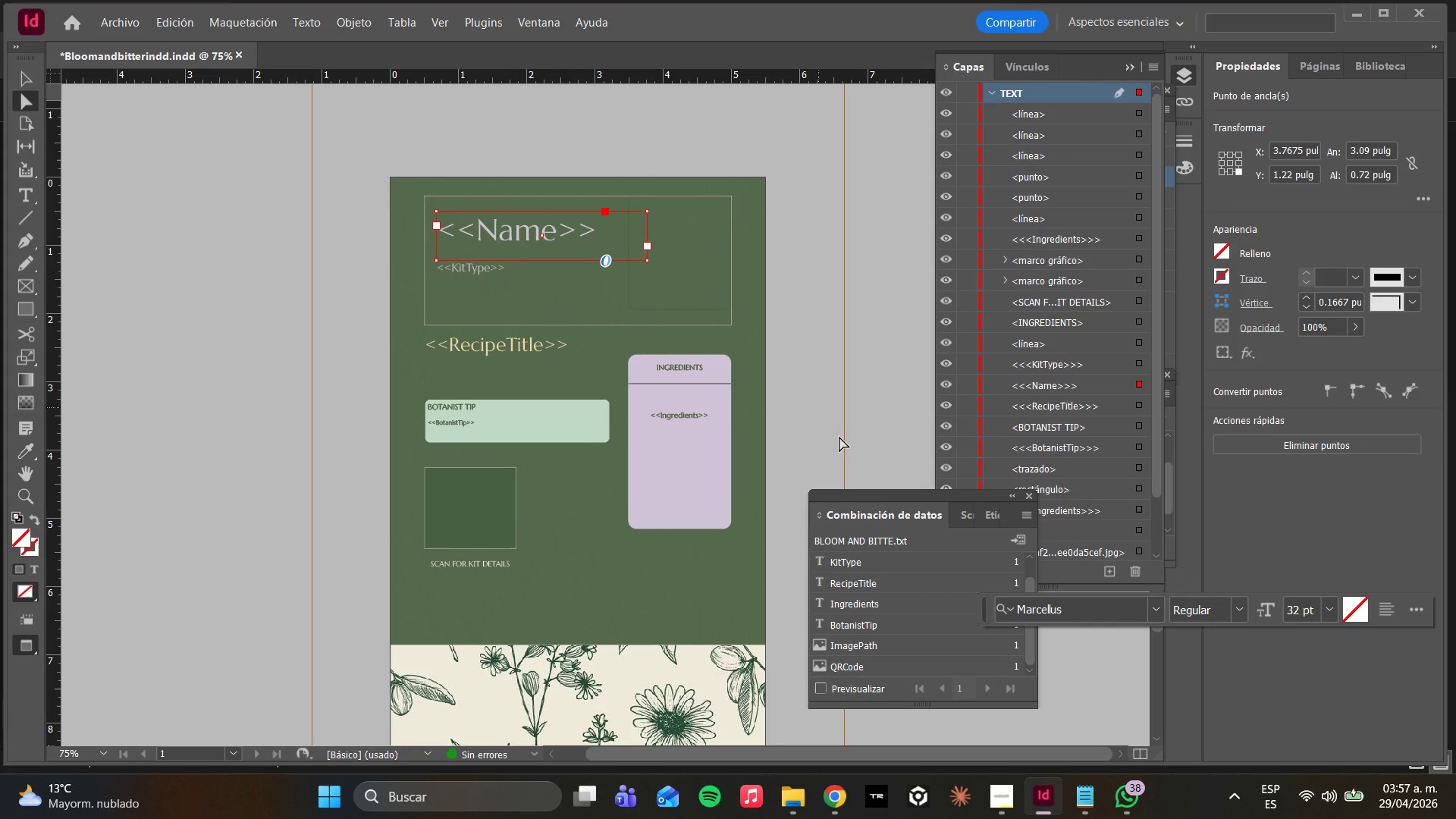 
wait(6.73)
 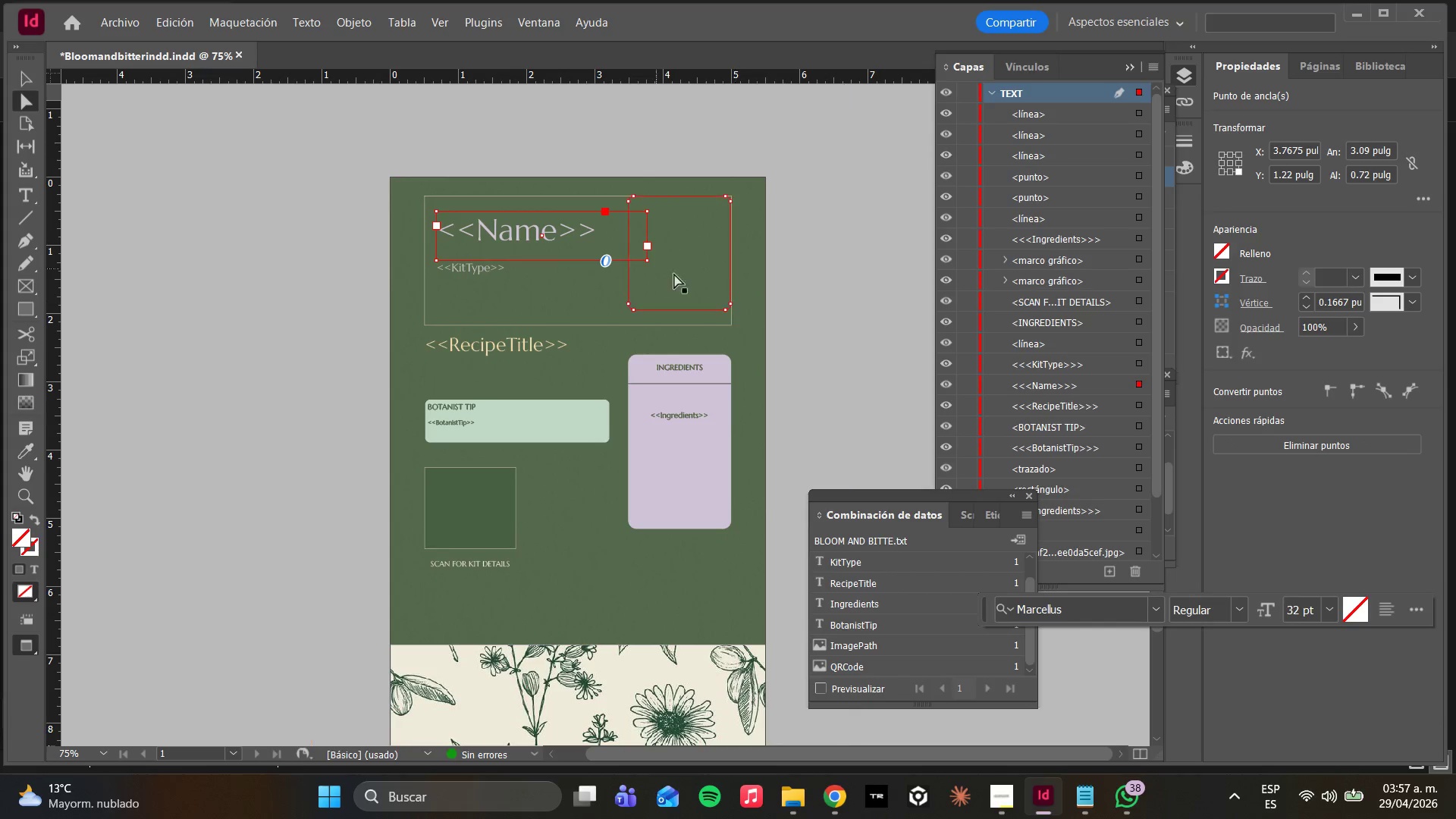 
left_click([682, 273])
 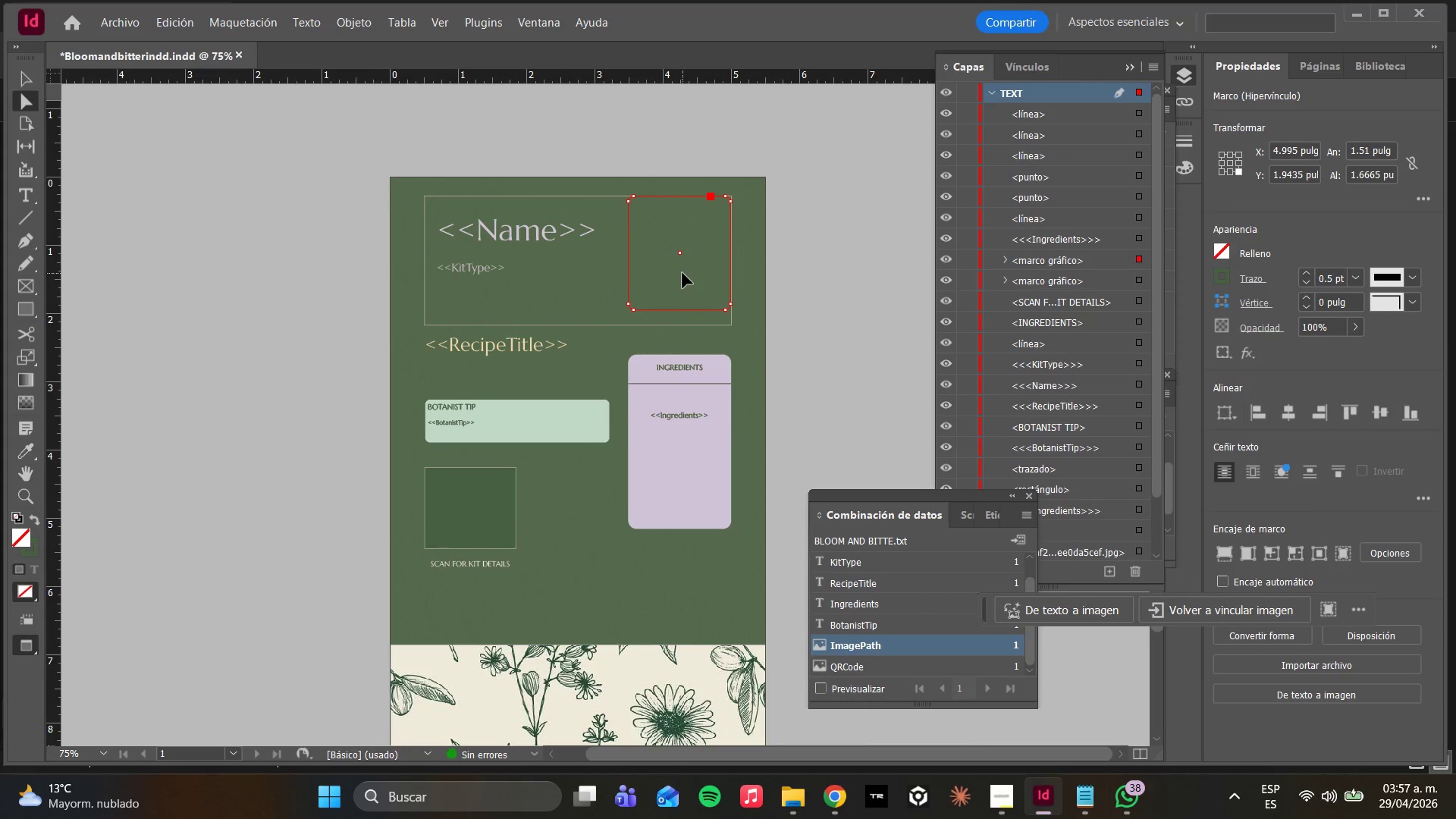 
left_click_drag(start_coordinate=[682, 273], to_coordinate=[678, 281])
 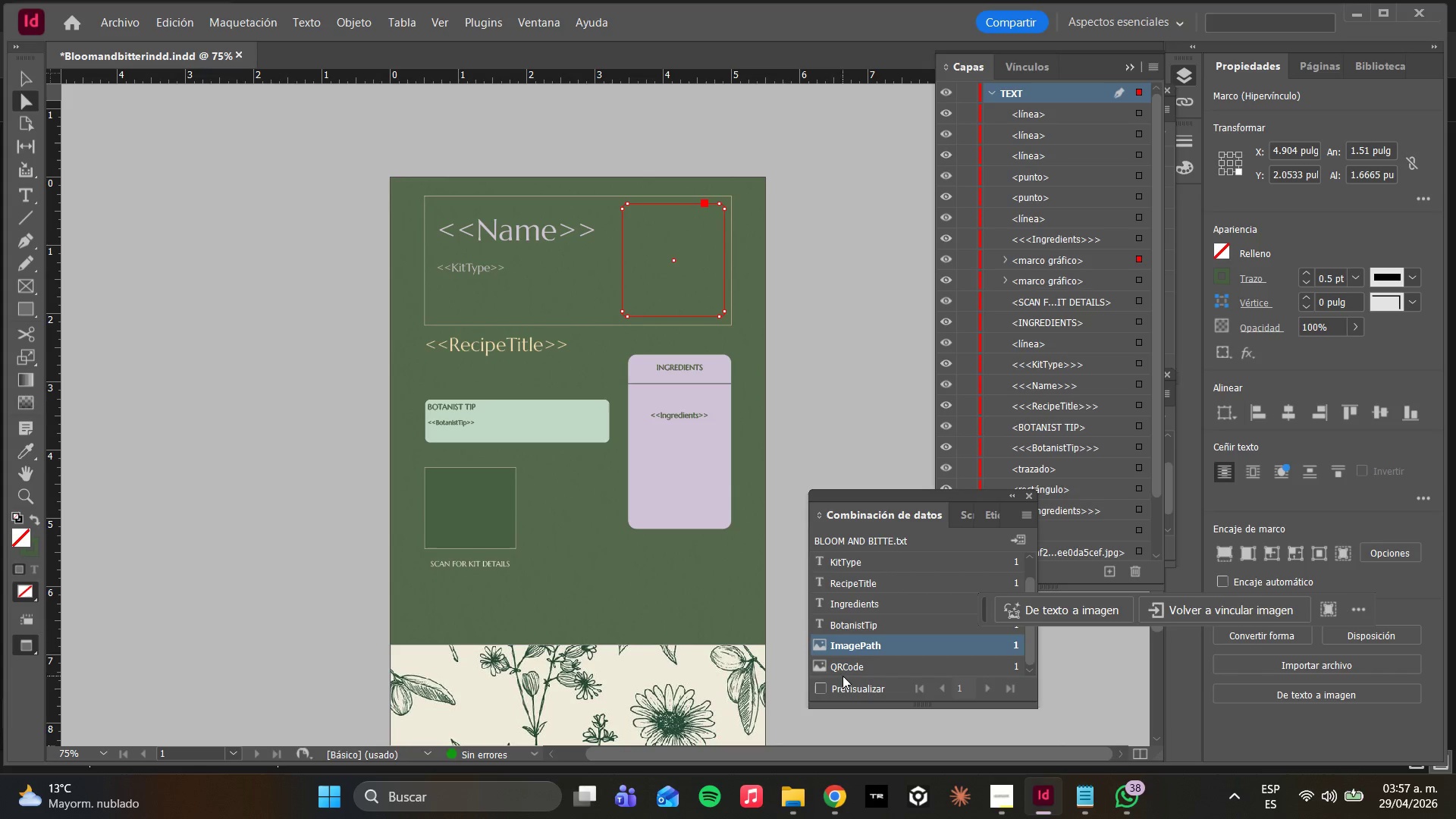 
left_click([827, 692])
 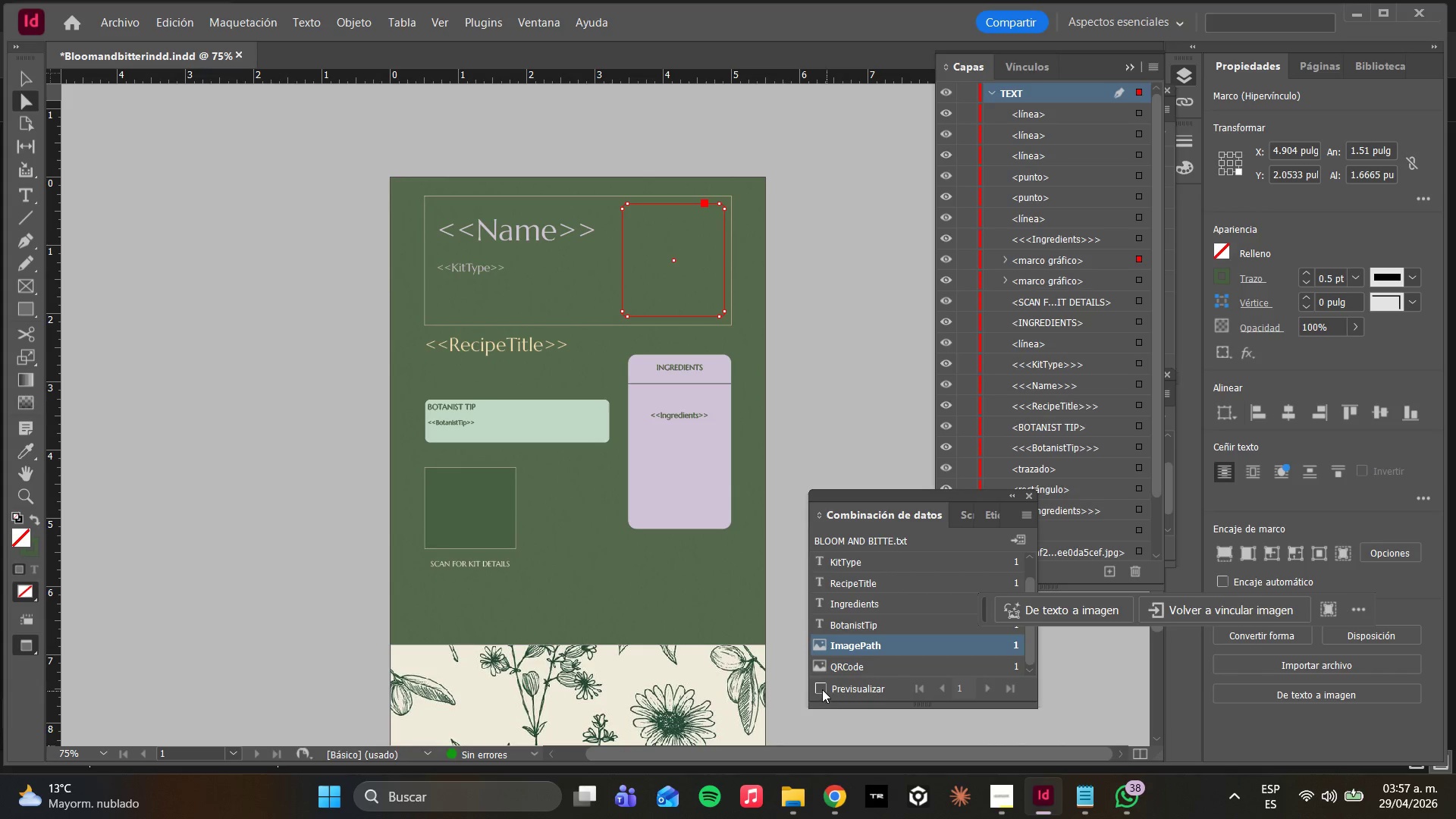 
left_click([822, 689])
 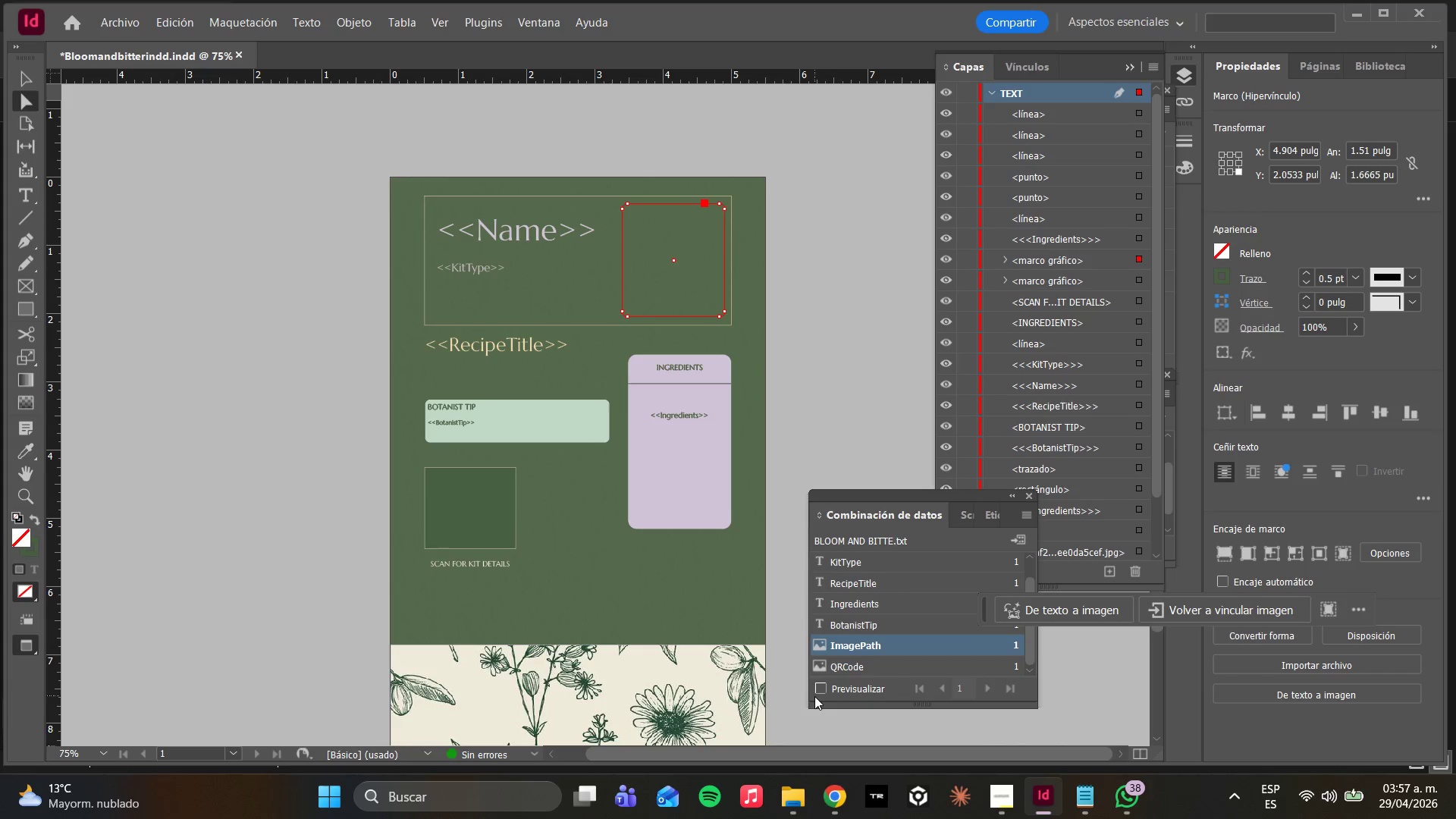 
left_click([817, 689])
 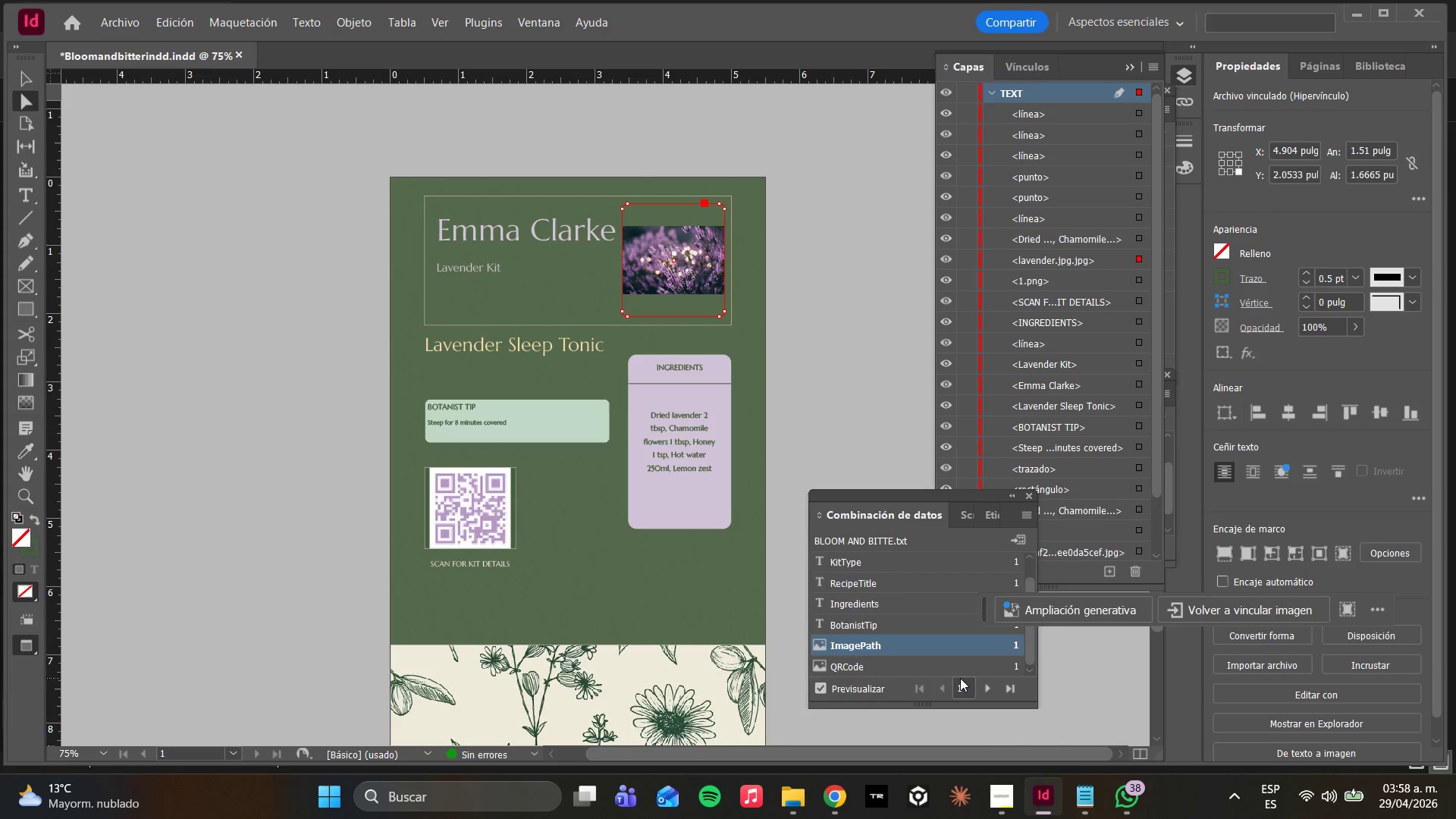 
wait(39.56)
 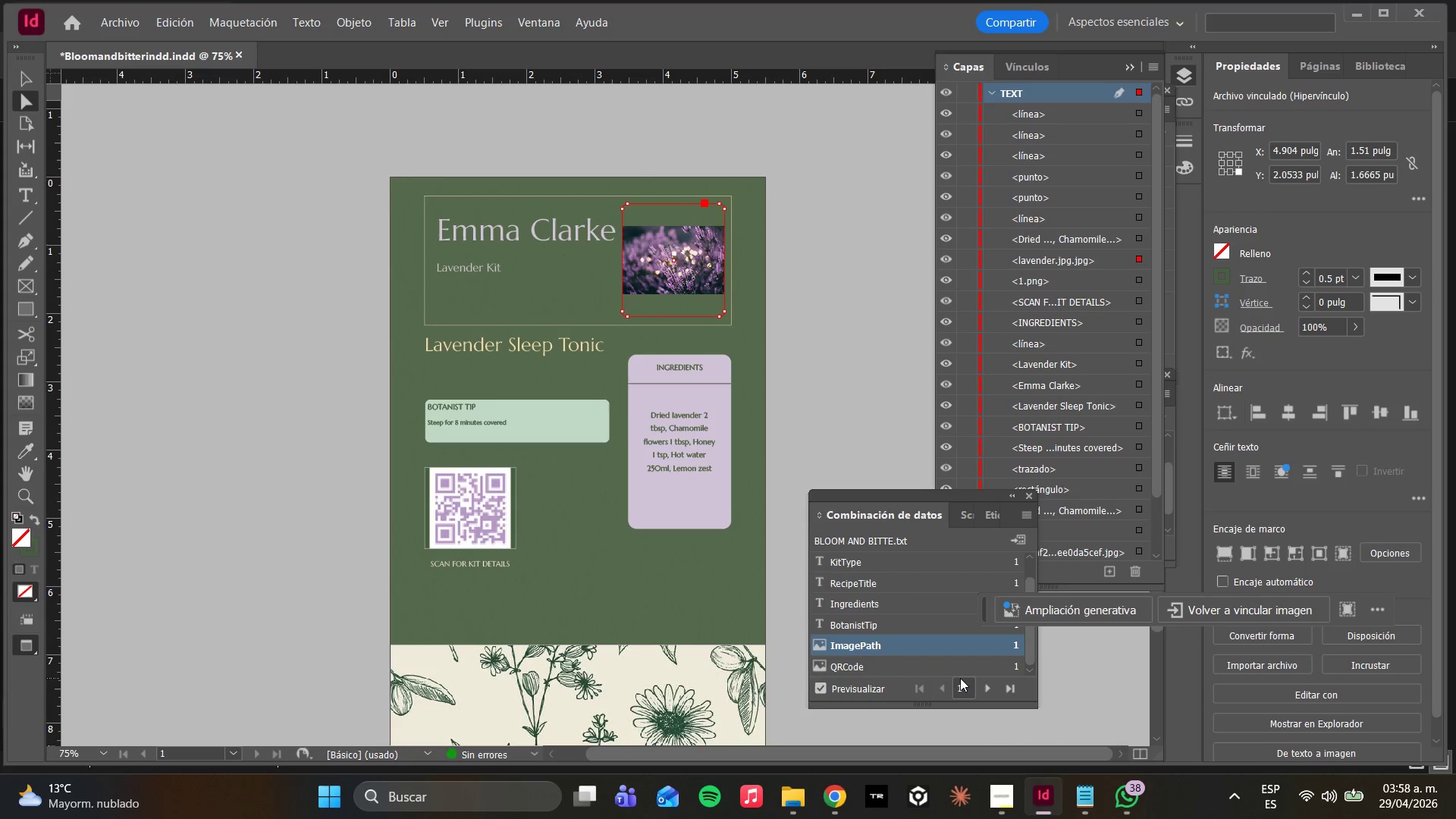 
left_click([986, 690])
 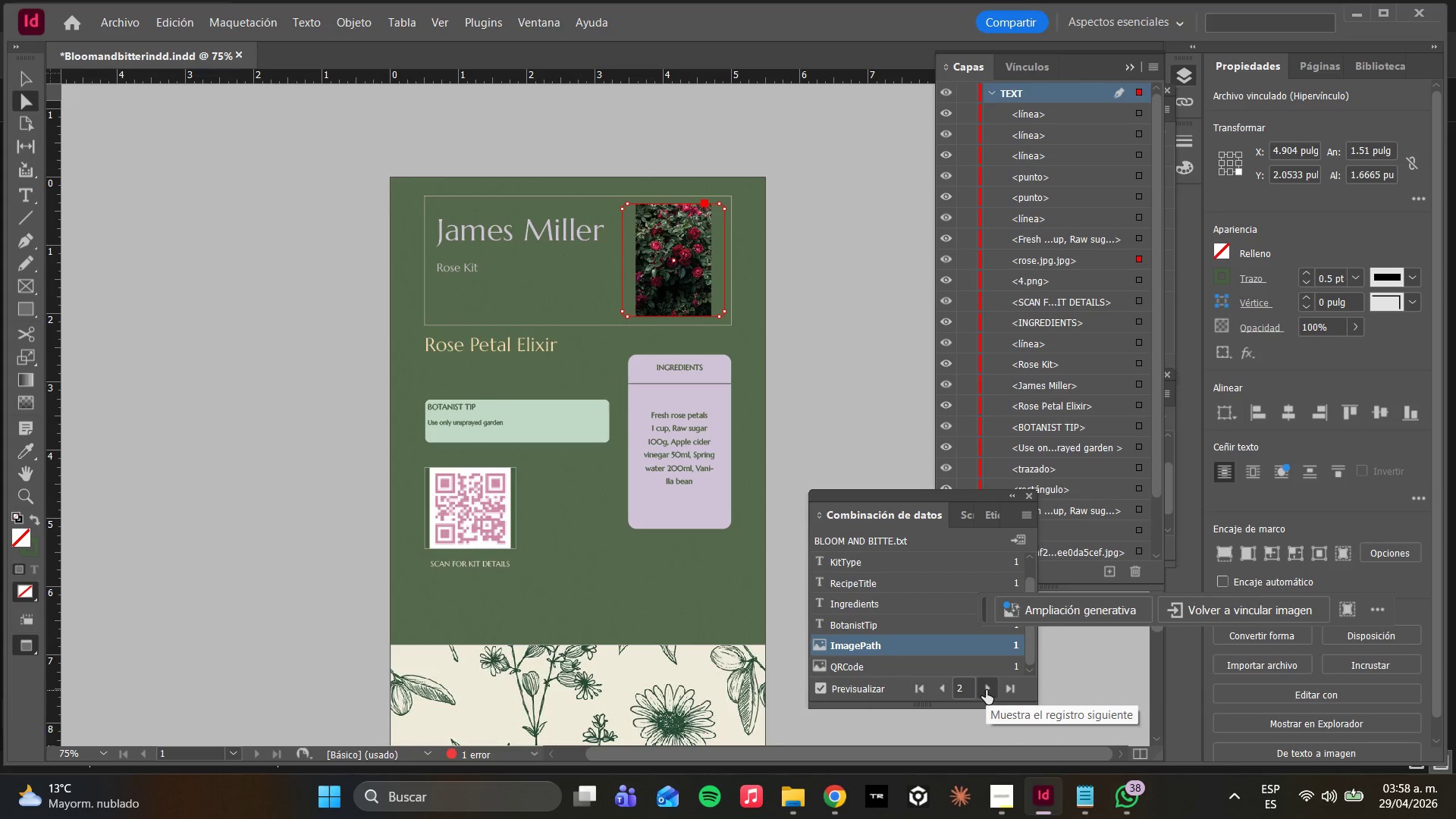 
left_click([987, 690])
 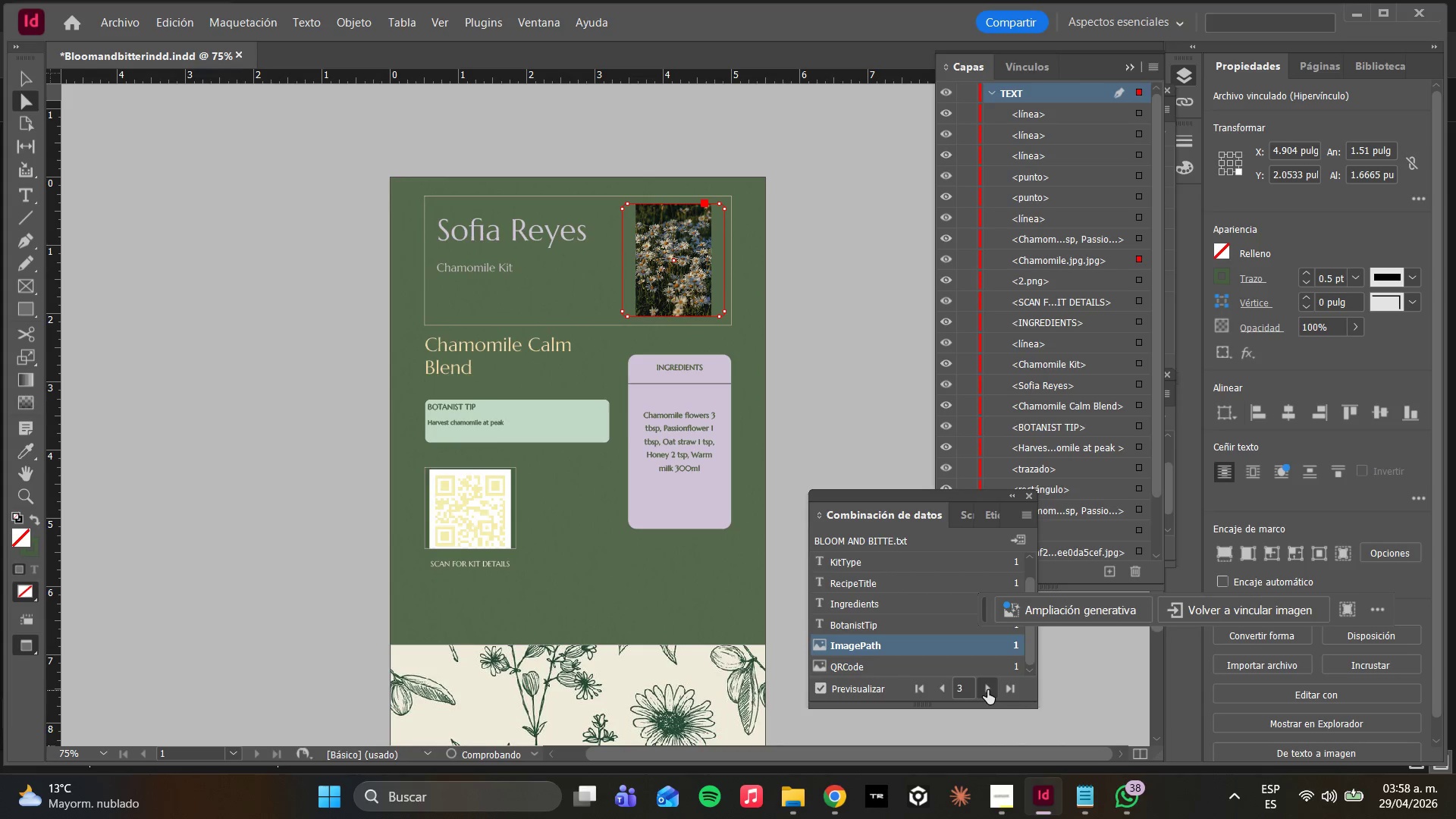 
left_click([987, 690])
 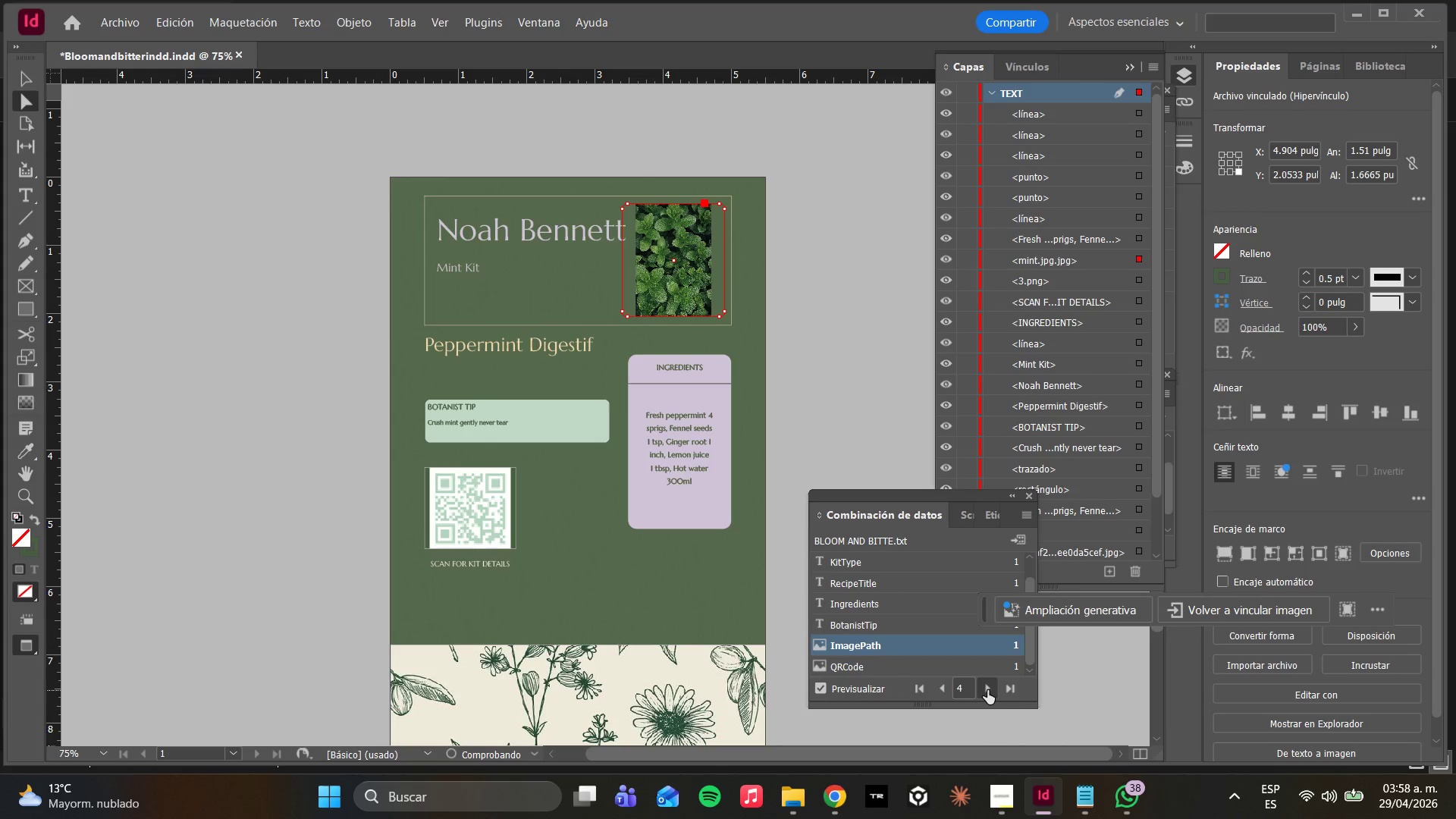 
left_click([987, 690])
 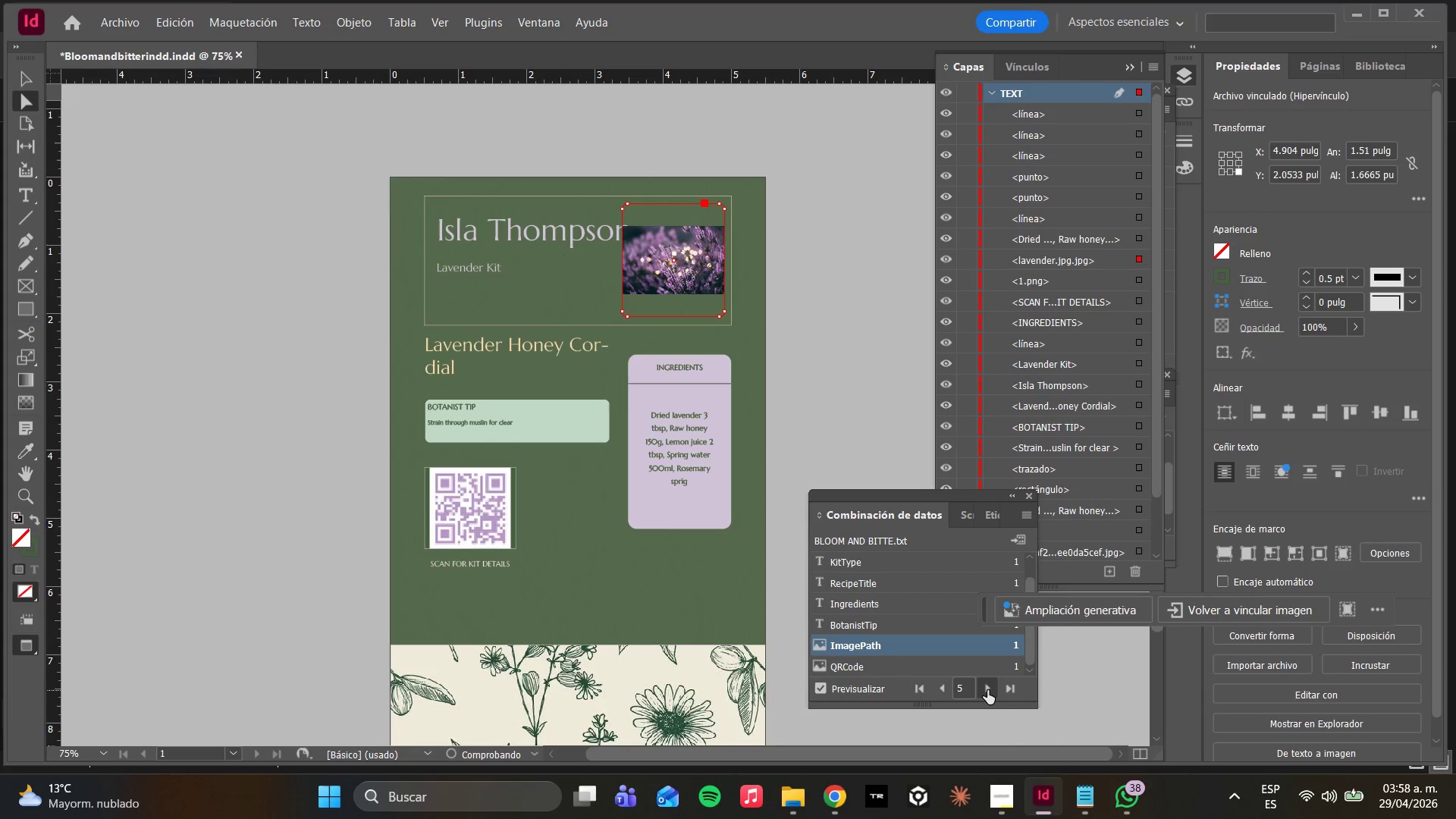 
left_click([987, 690])
 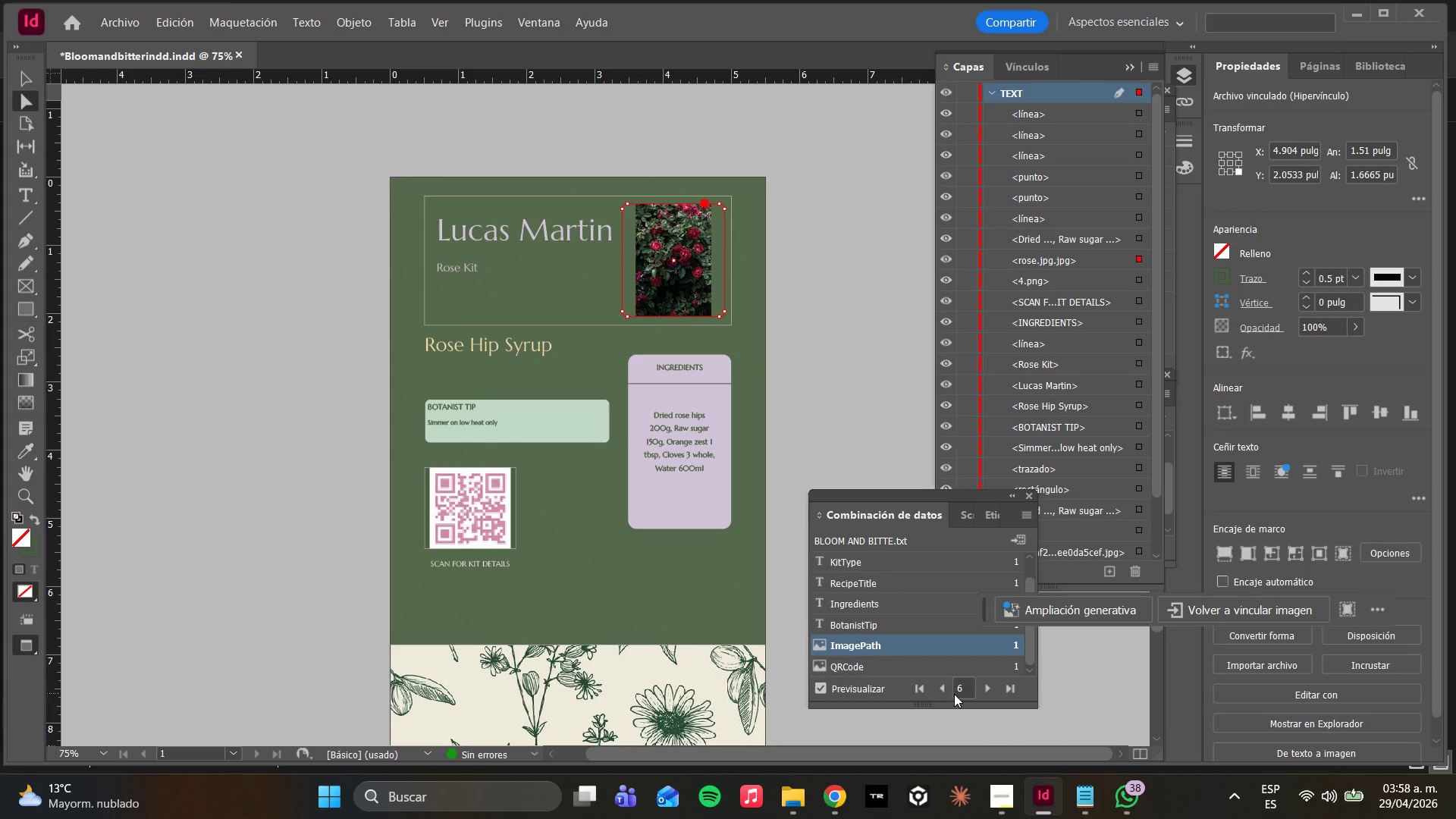 
left_click([948, 694])
 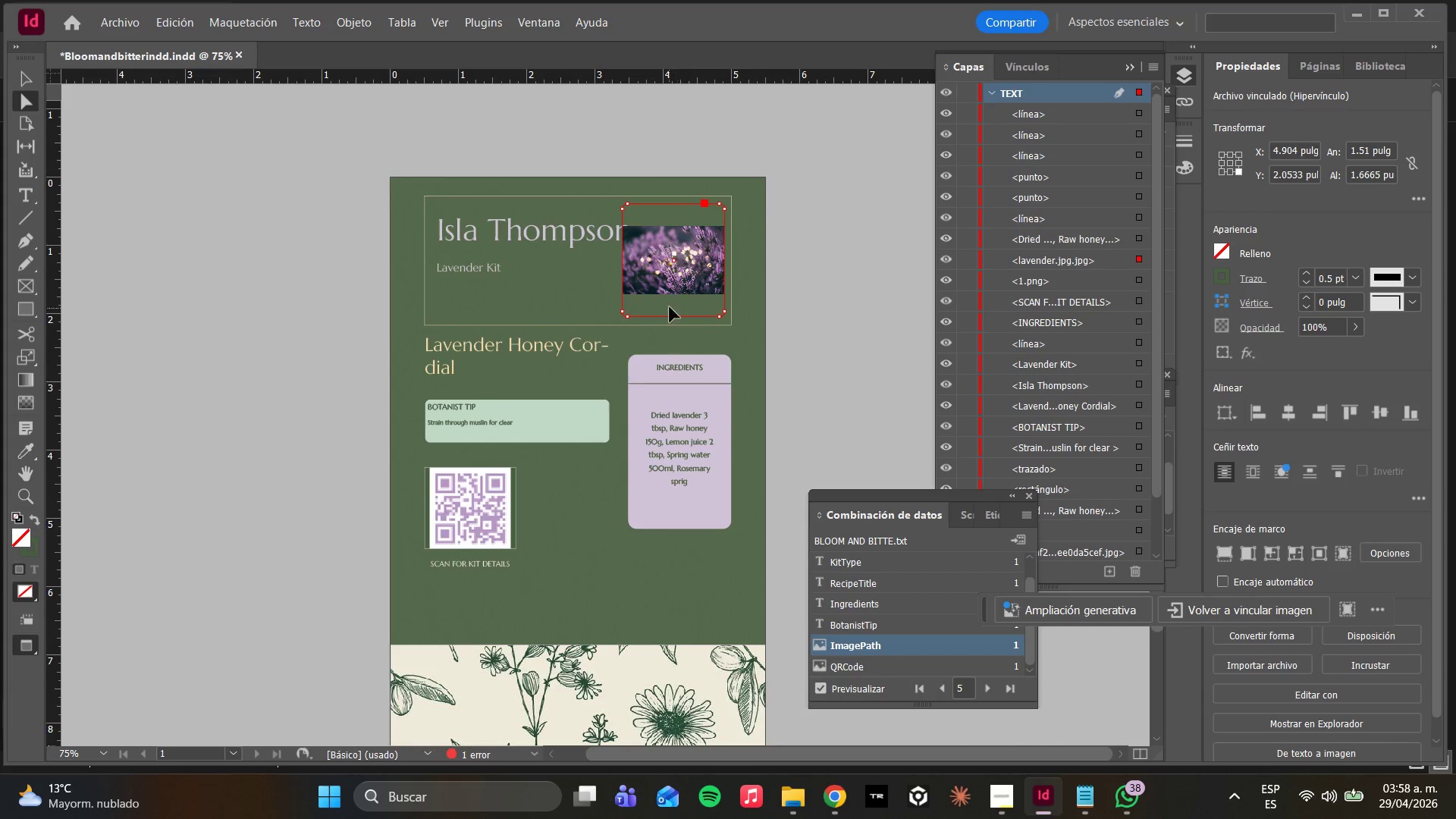 
left_click_drag(start_coordinate=[670, 299], to_coordinate=[679, 299])
 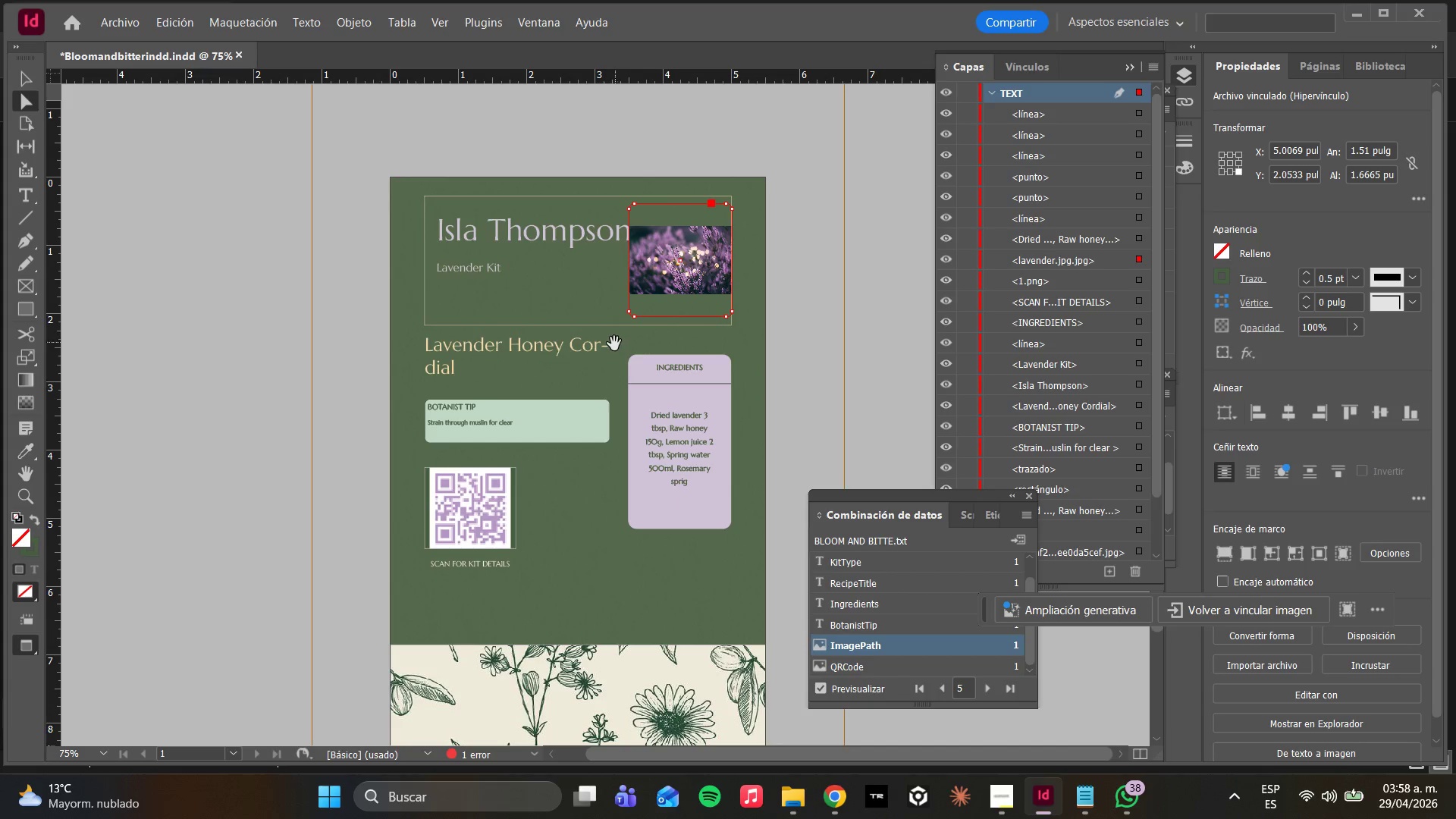 
right_click([673, 289])
 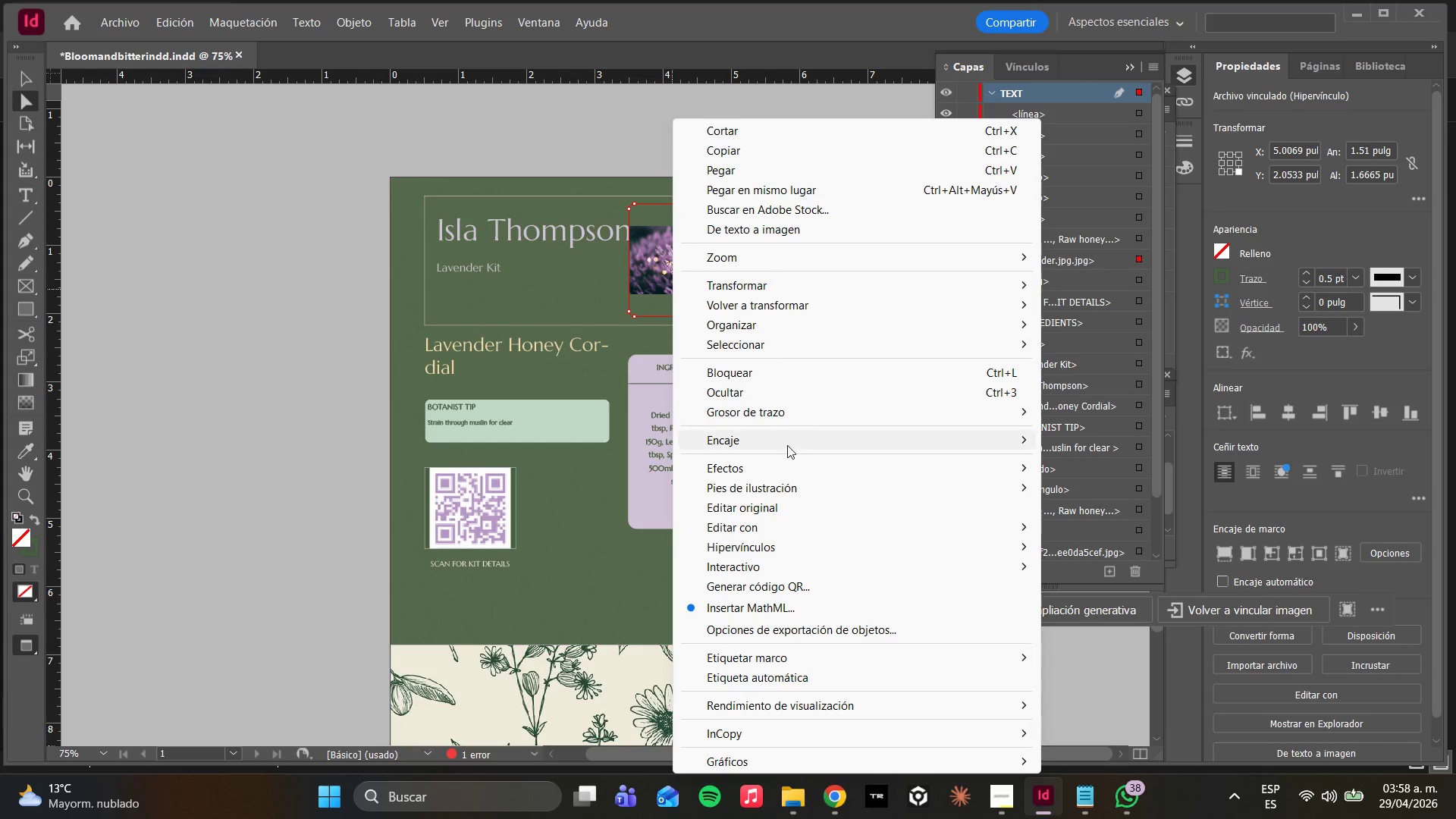 
left_click([786, 445])
 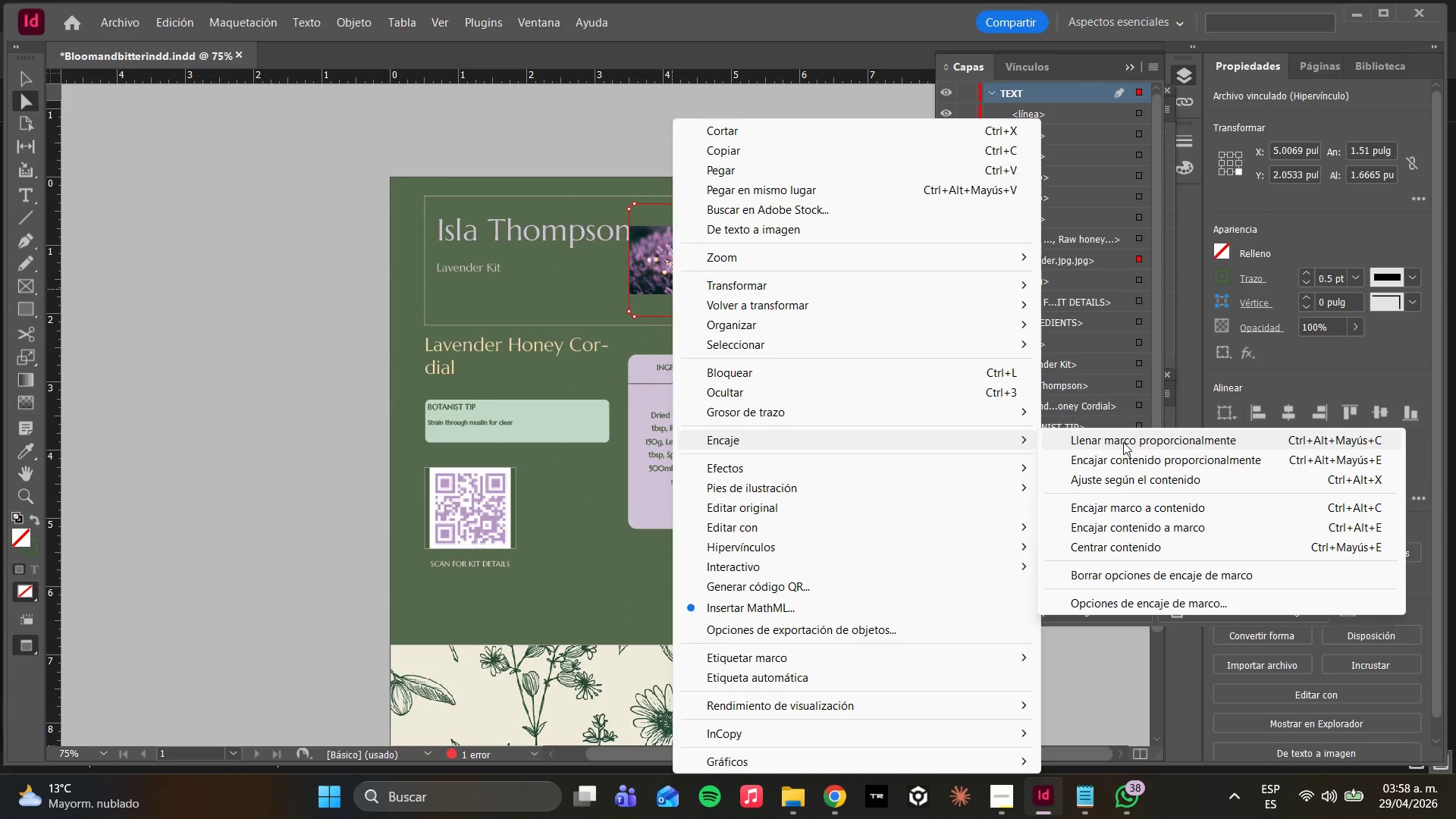 
left_click([1123, 442])
 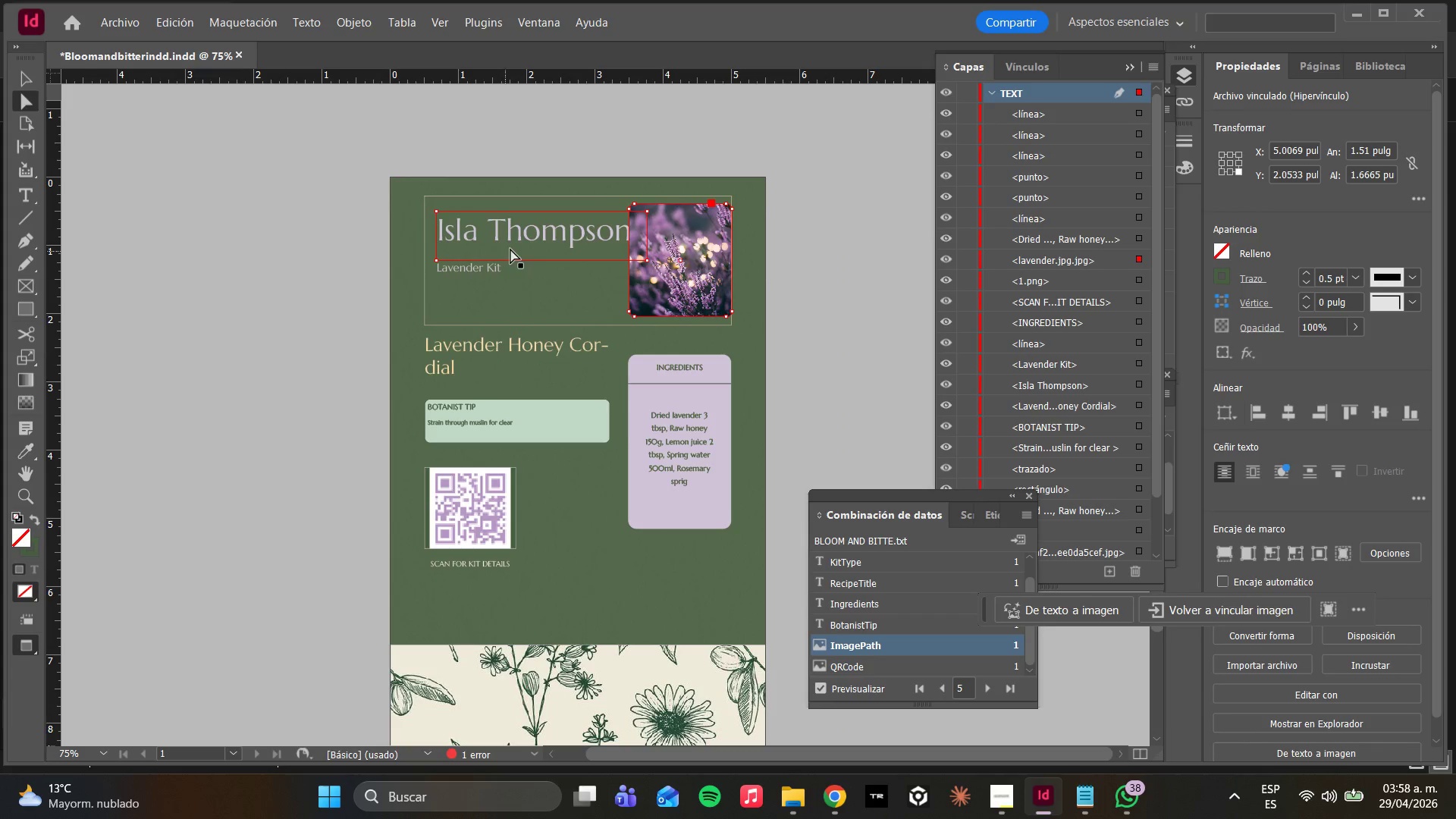 
left_click_drag(start_coordinate=[522, 241], to_coordinate=[516, 241])
 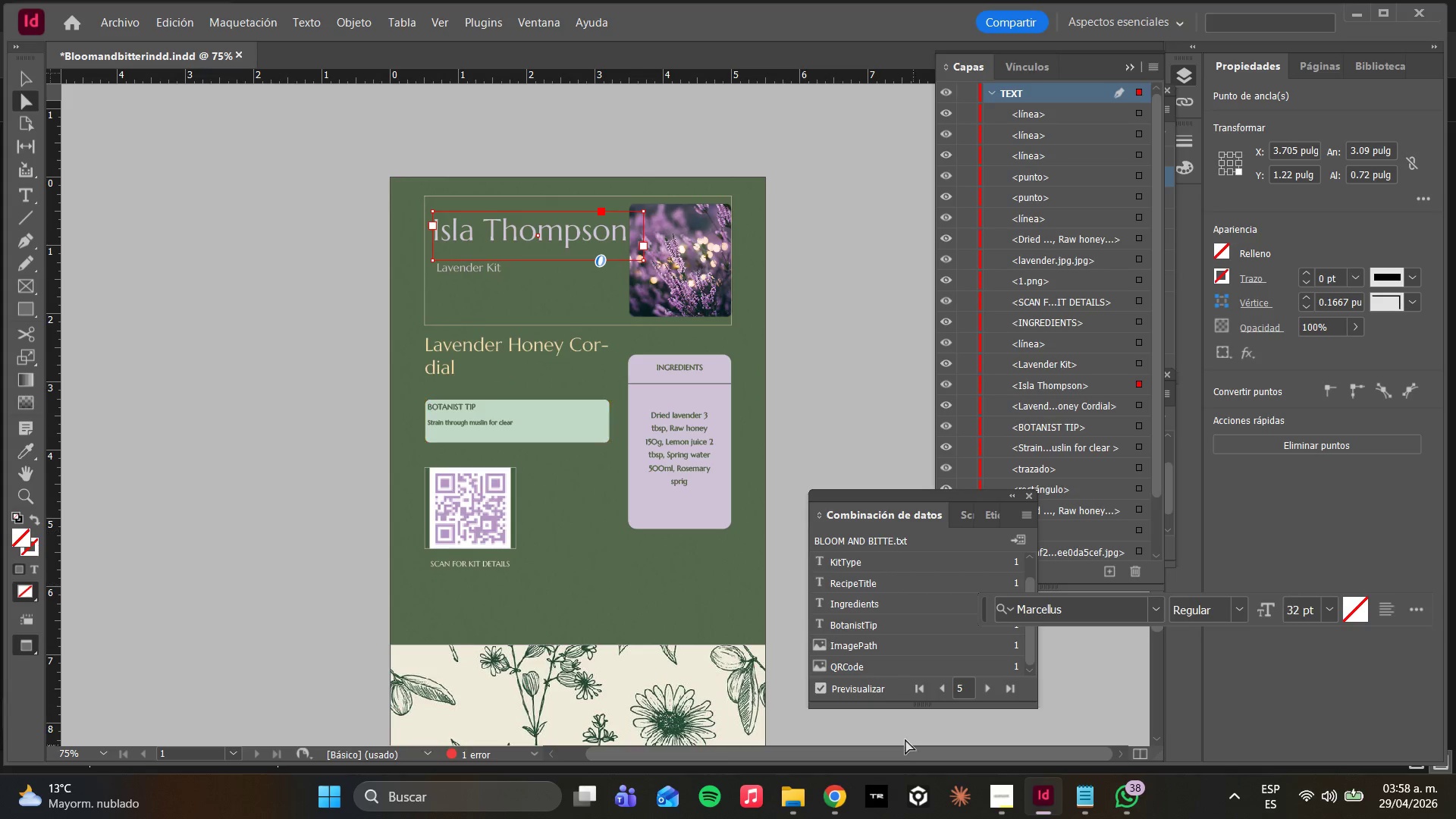 
left_click([937, 682])
 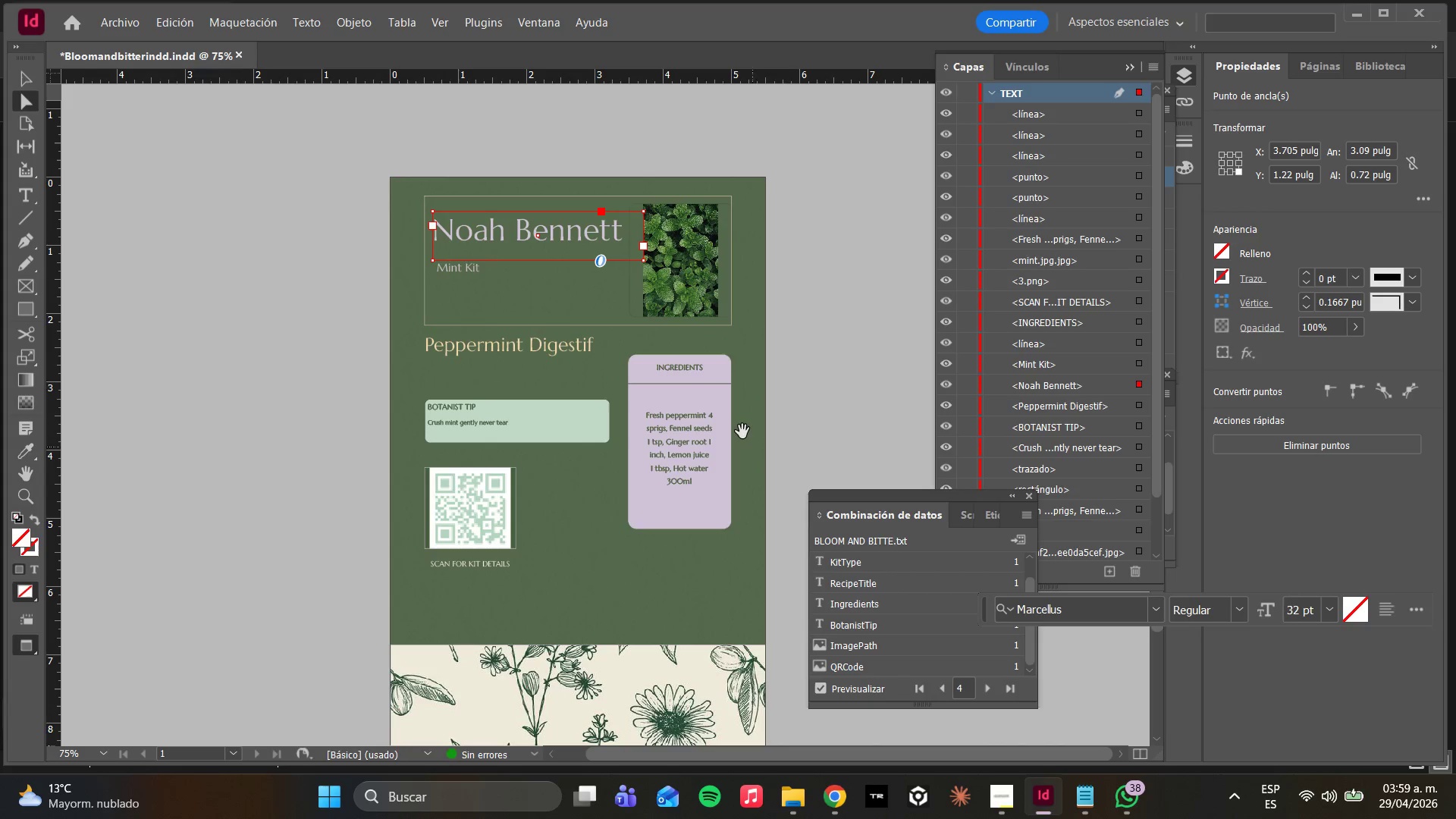 
left_click([657, 272])
 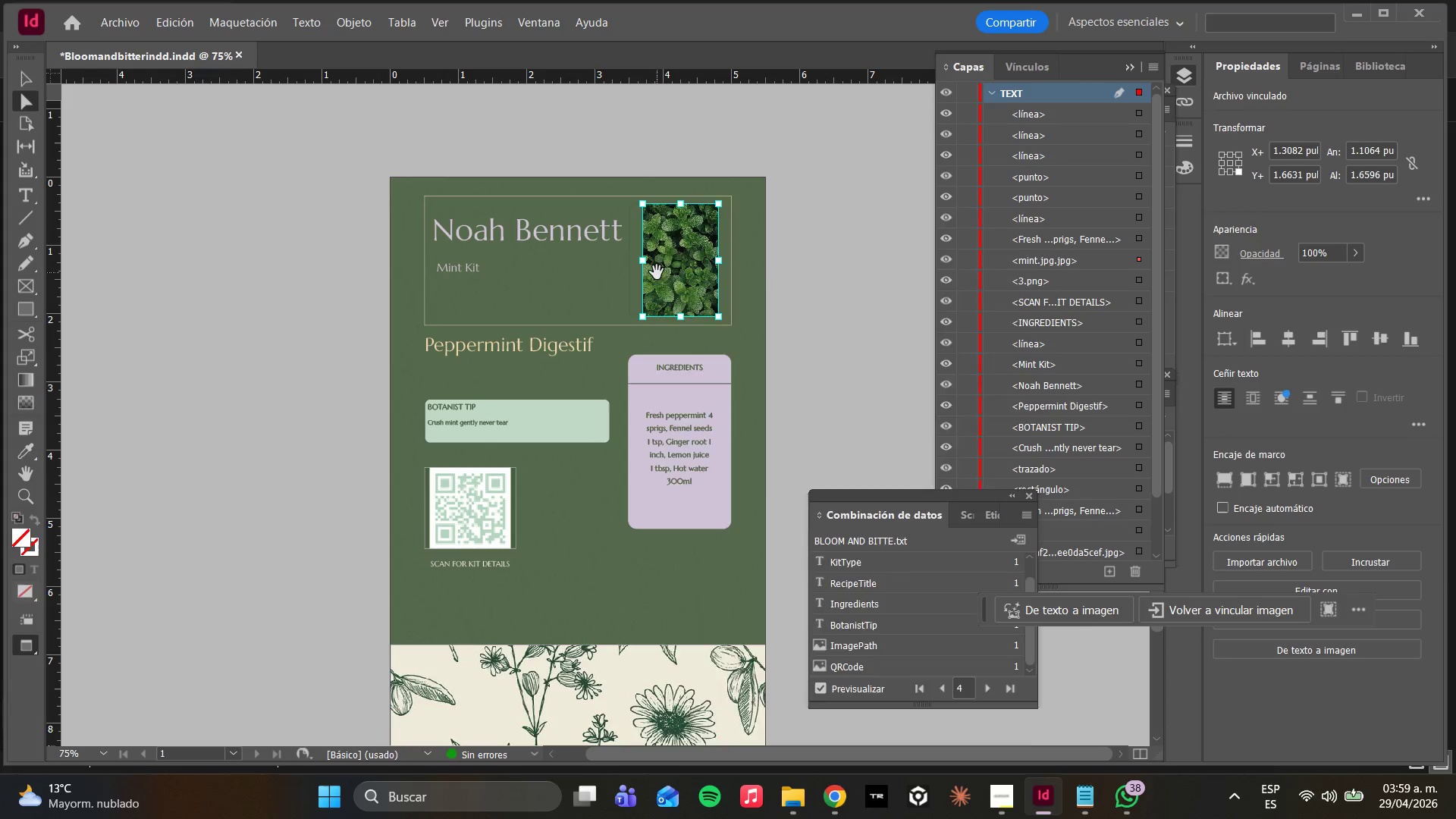 
right_click([657, 272])
 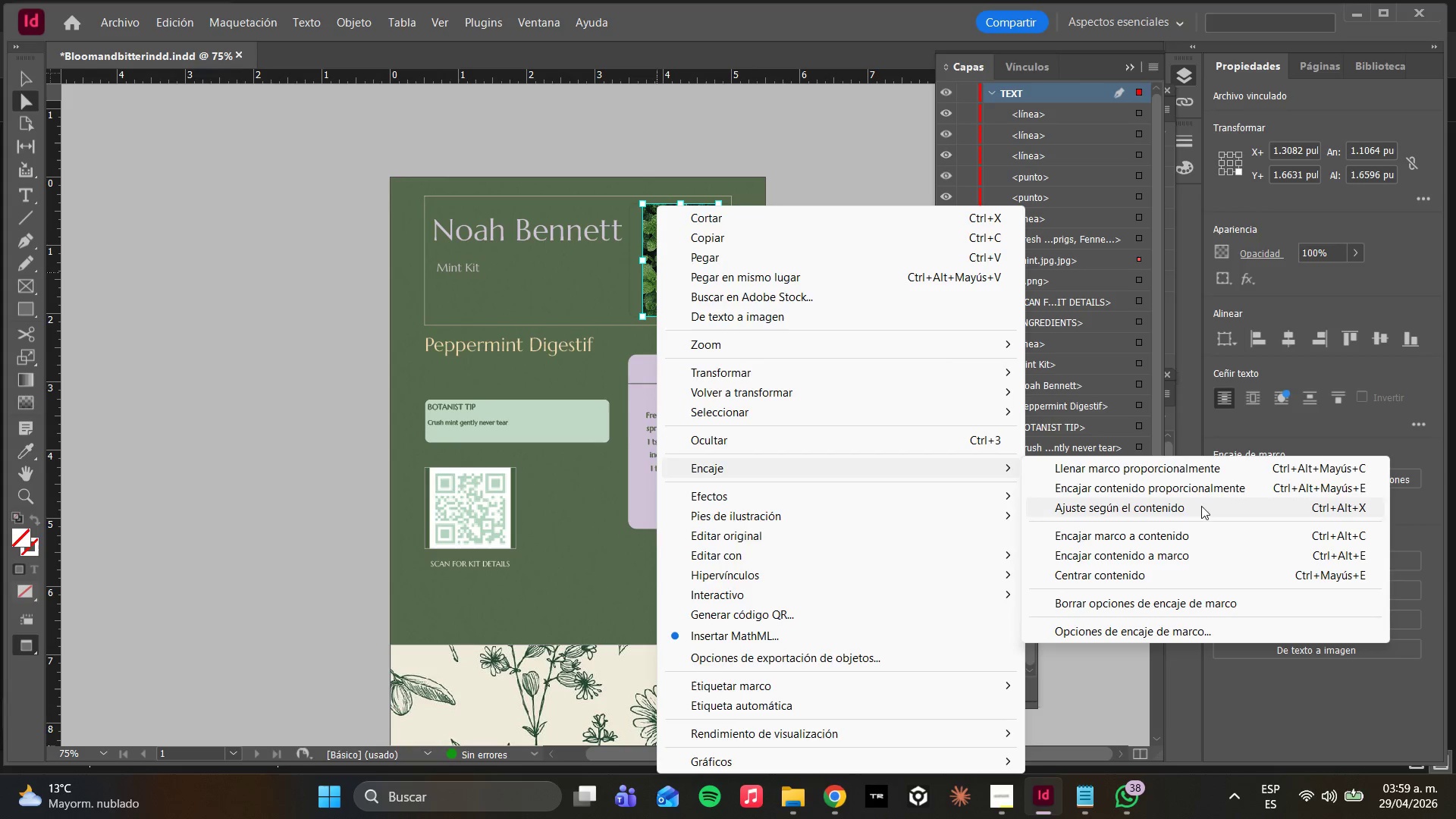 
left_click([1163, 466])
 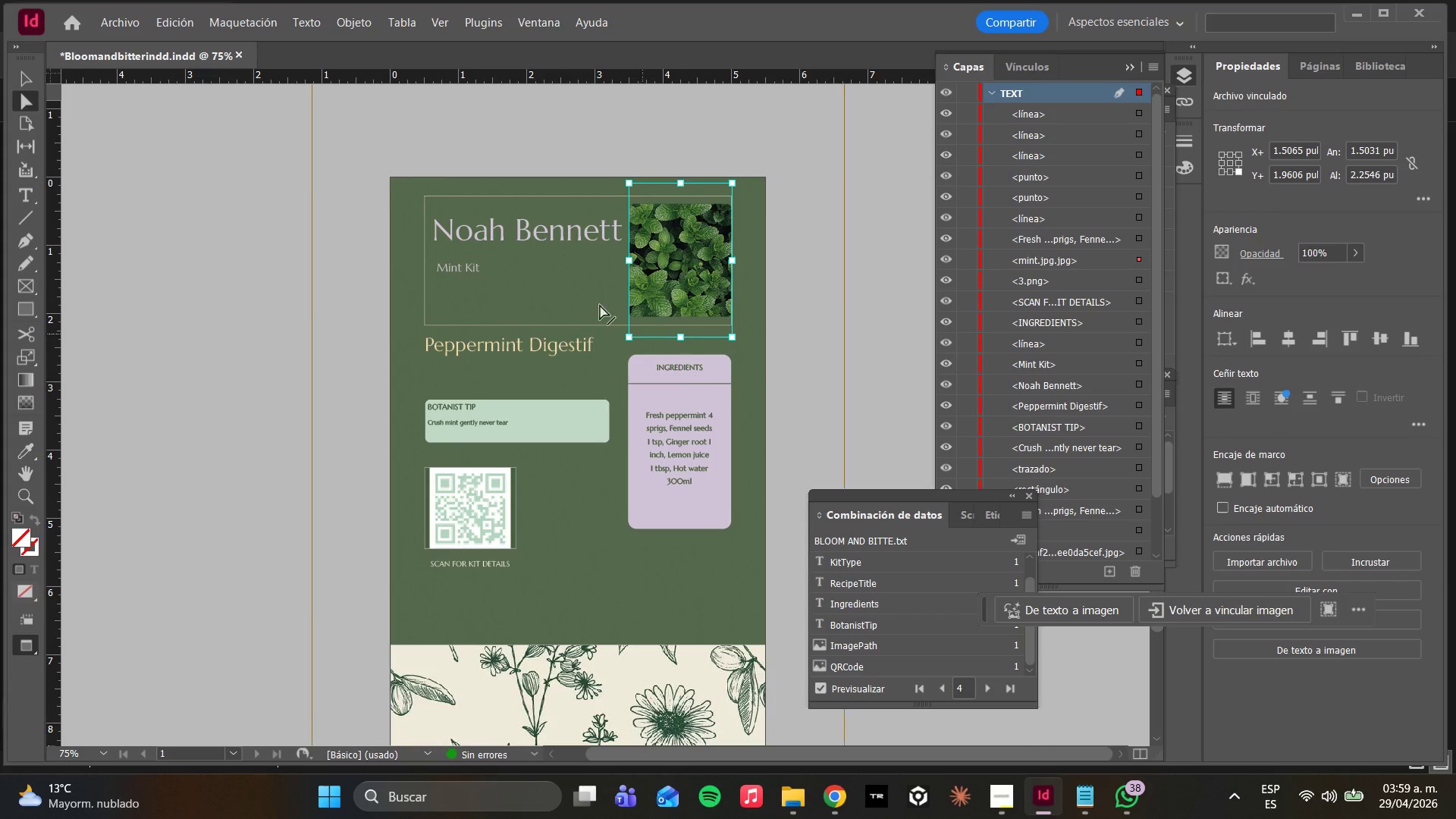 
left_click([570, 285])
 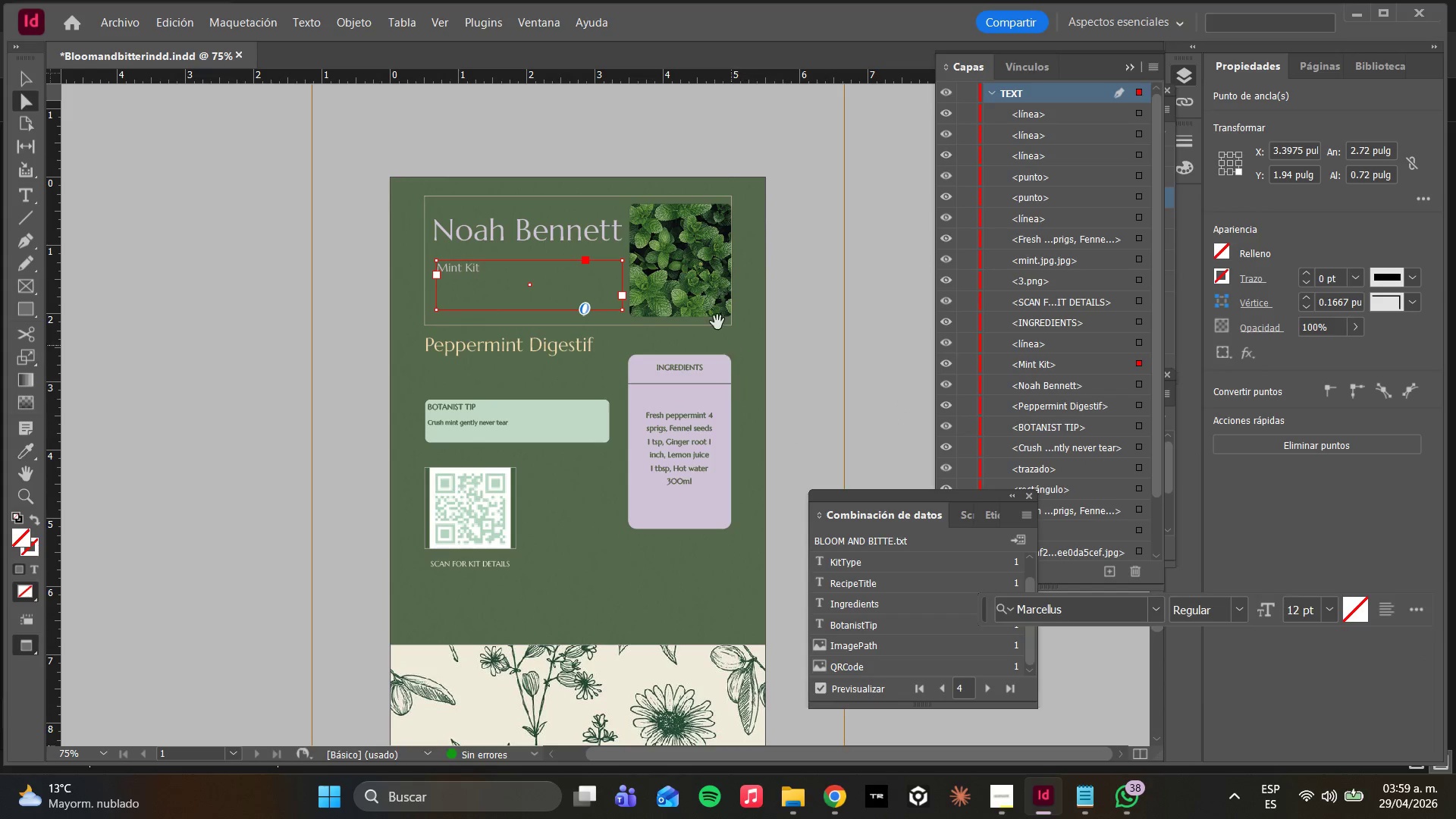 
left_click([697, 300])
 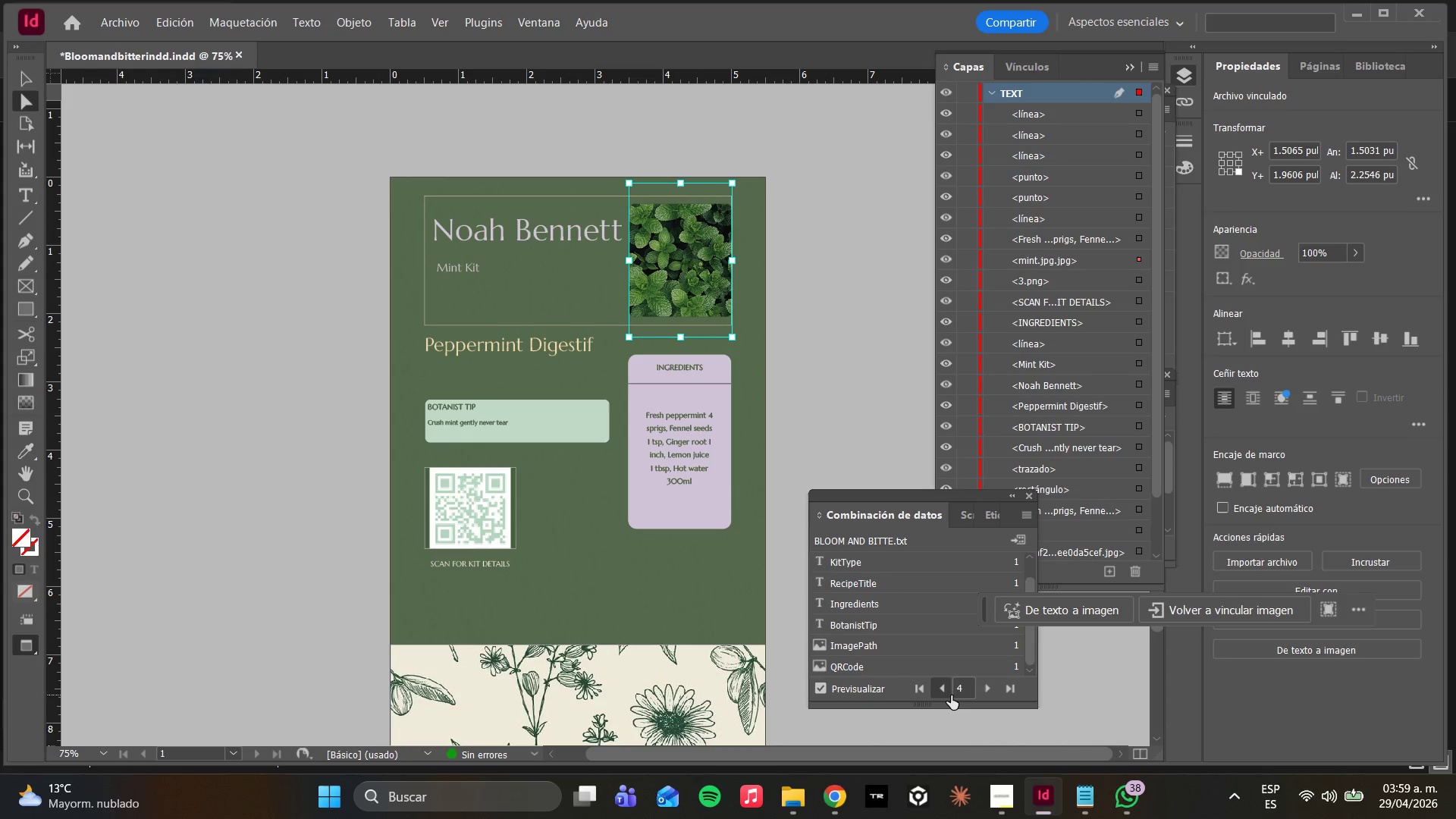 
left_click([946, 689])
 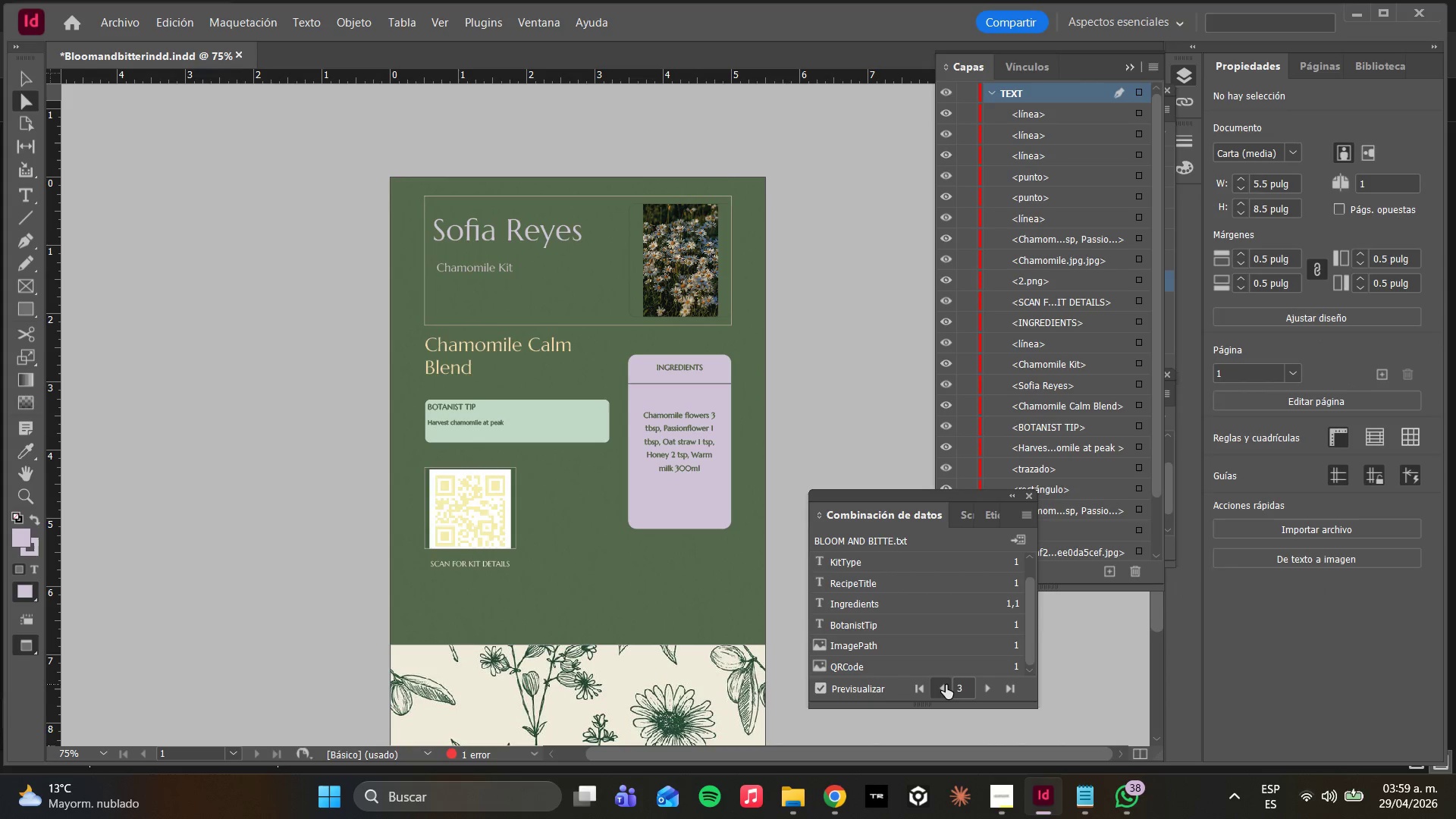 
left_click([661, 259])
 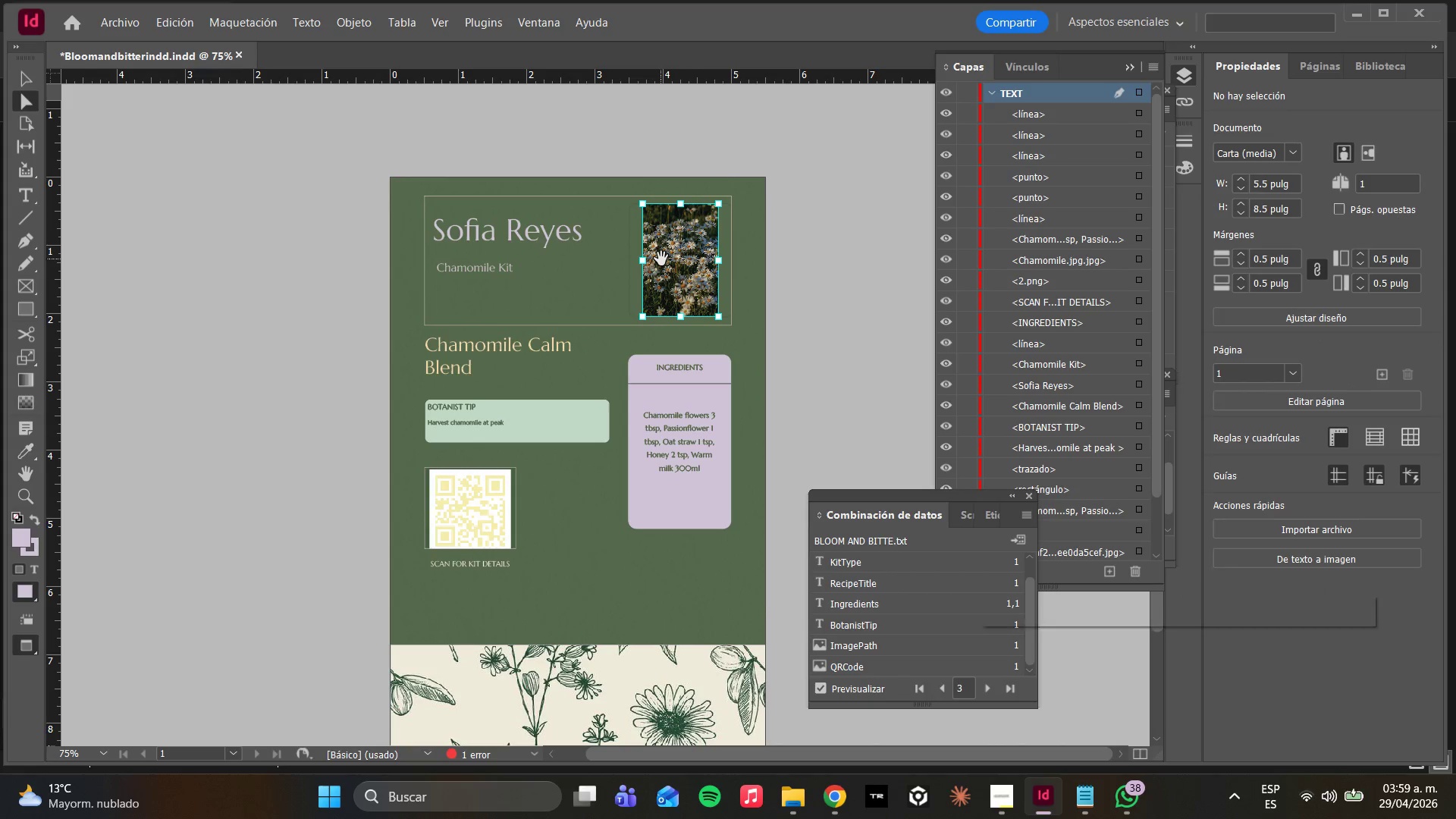 
right_click([661, 259])
 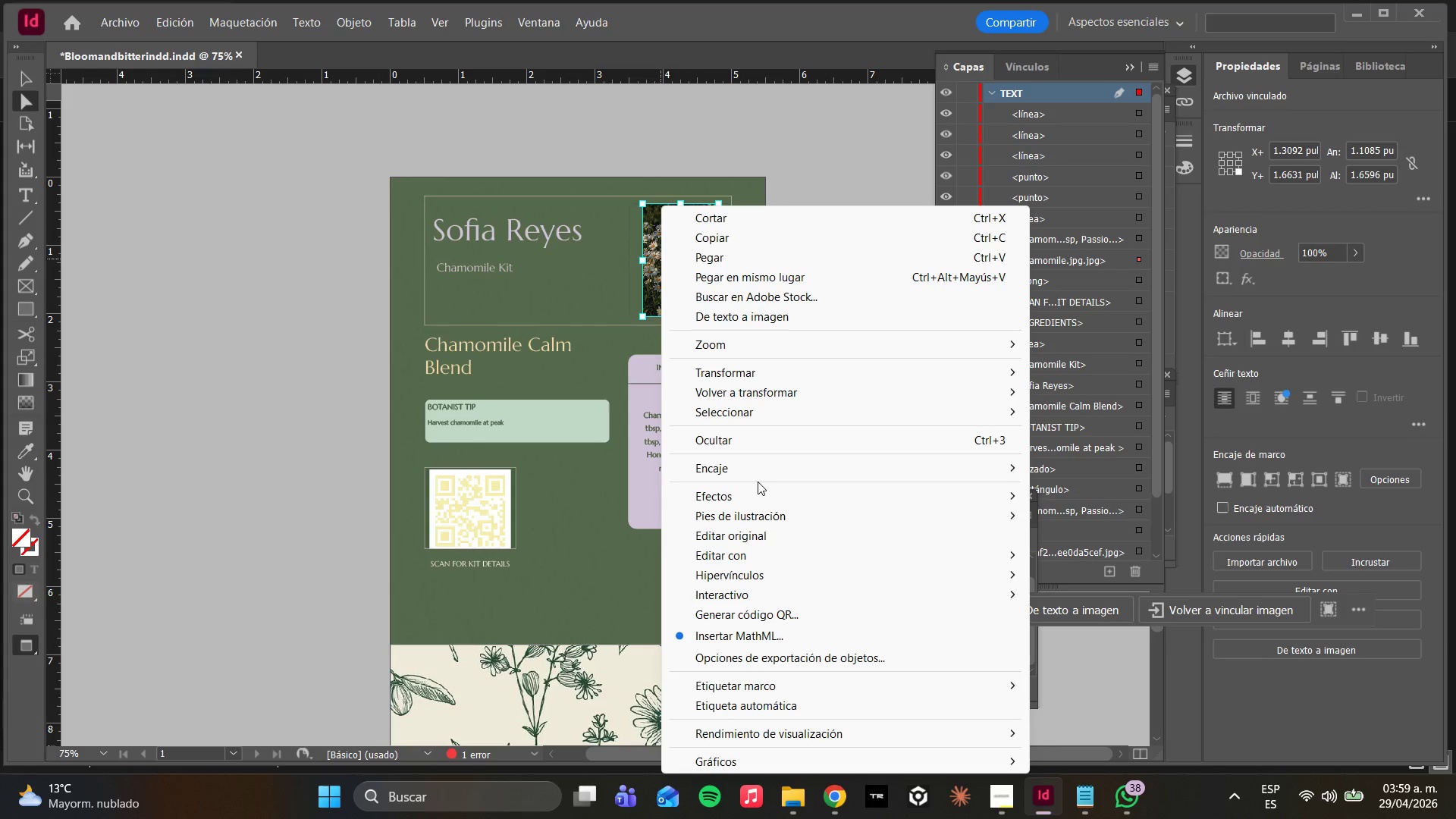 
left_click([746, 470])
 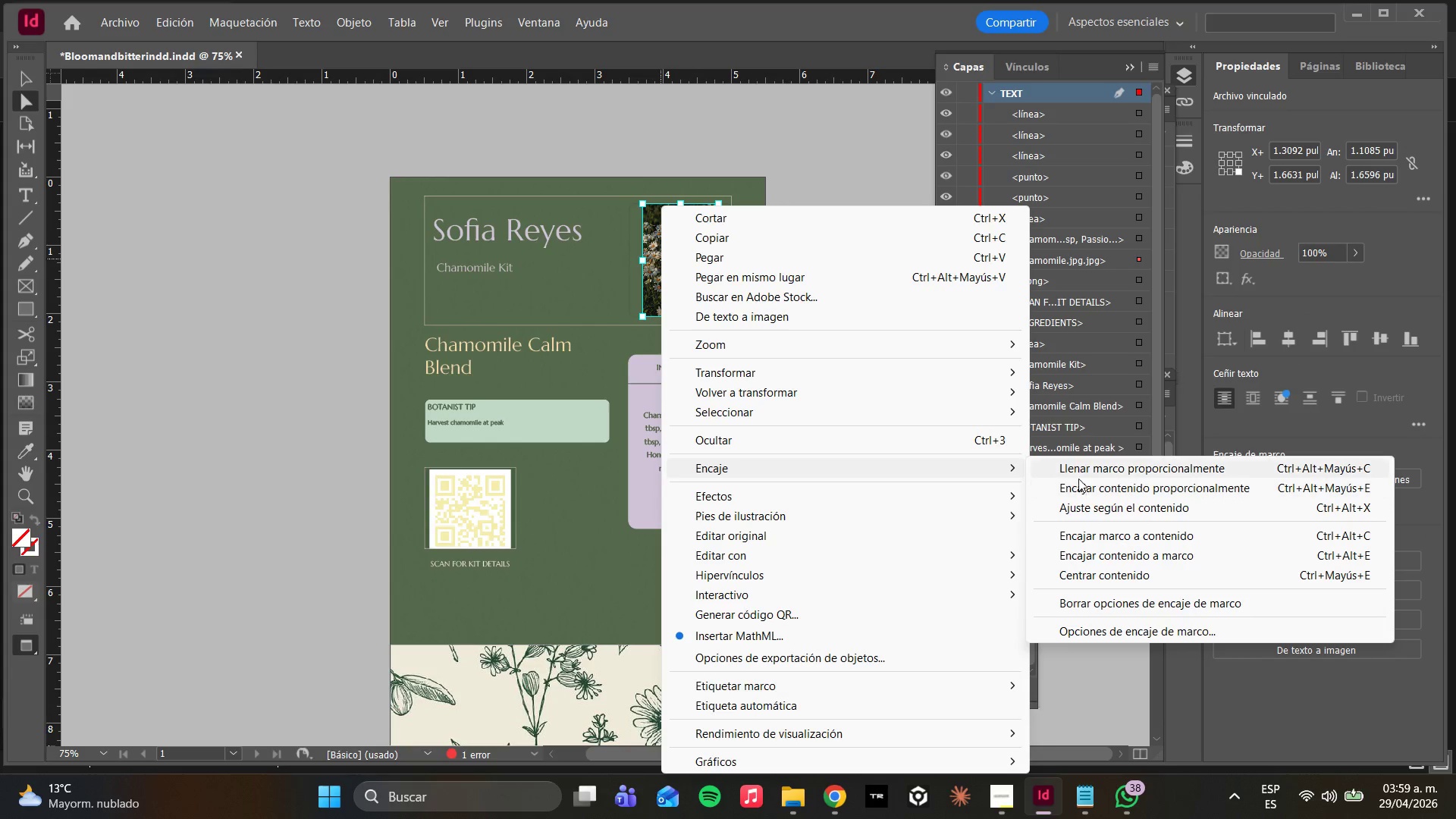 
left_click([1078, 473])
 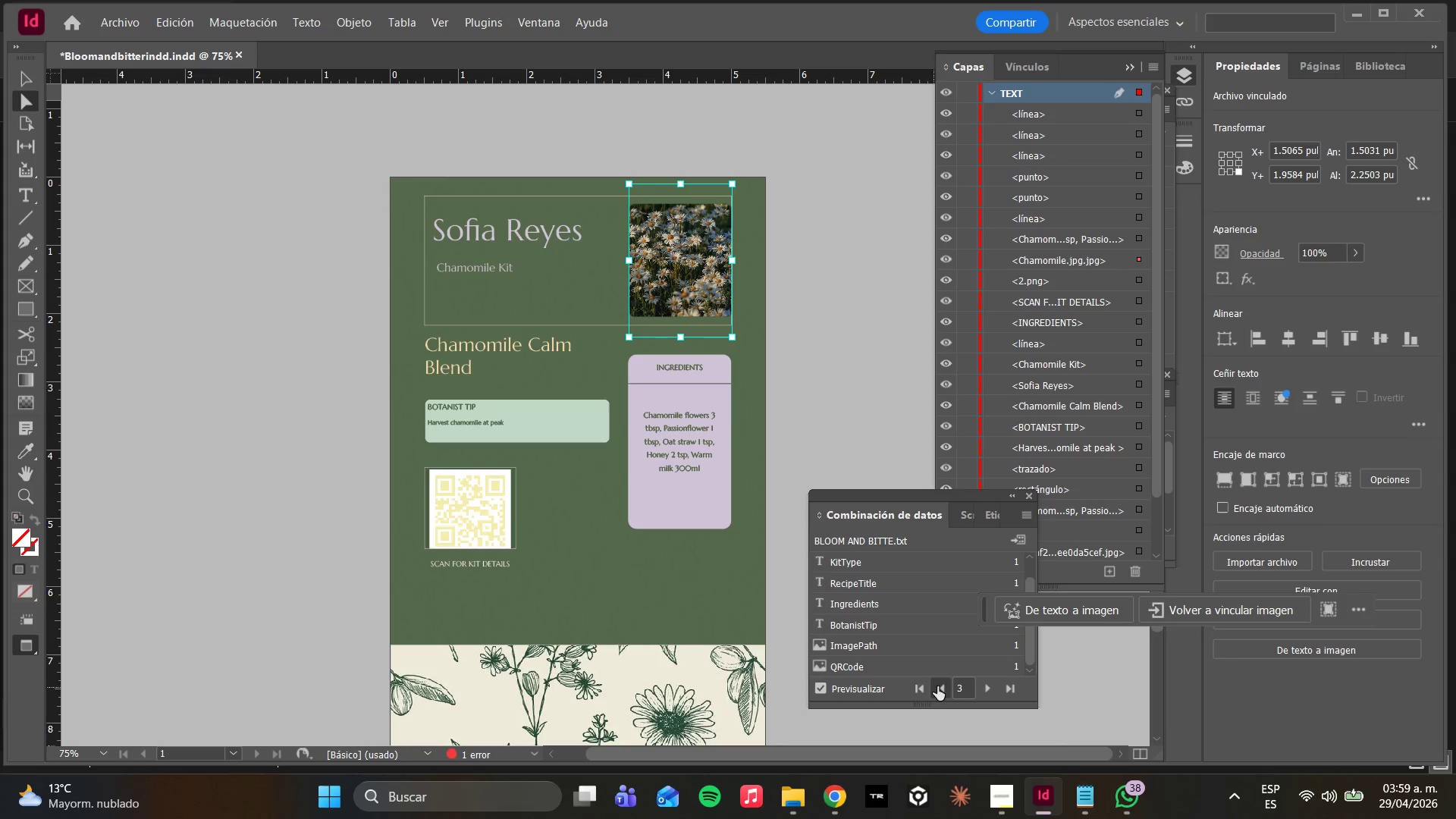 
left_click([938, 686])
 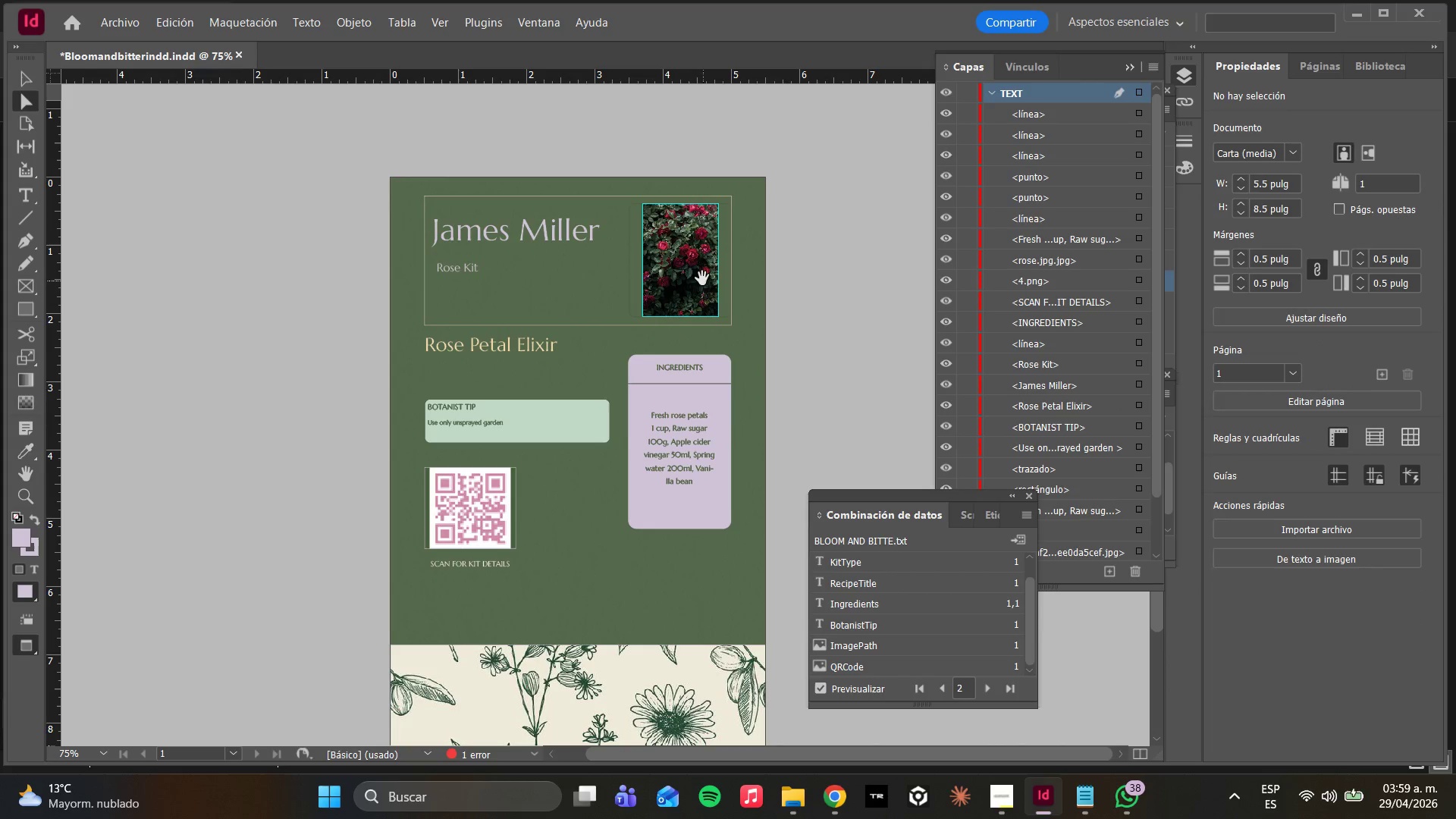 
right_click([700, 277])
 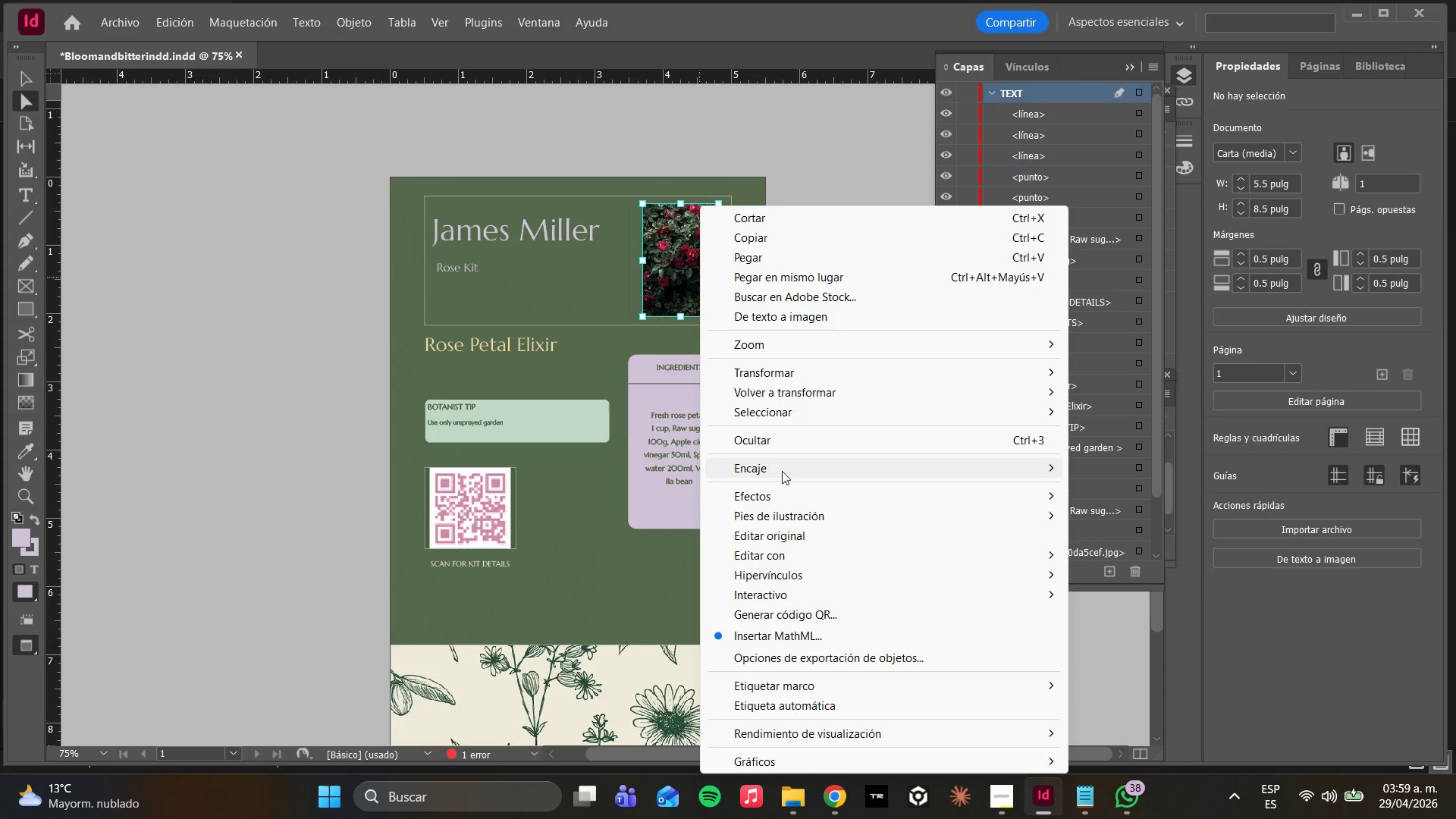 
left_click([783, 470])
 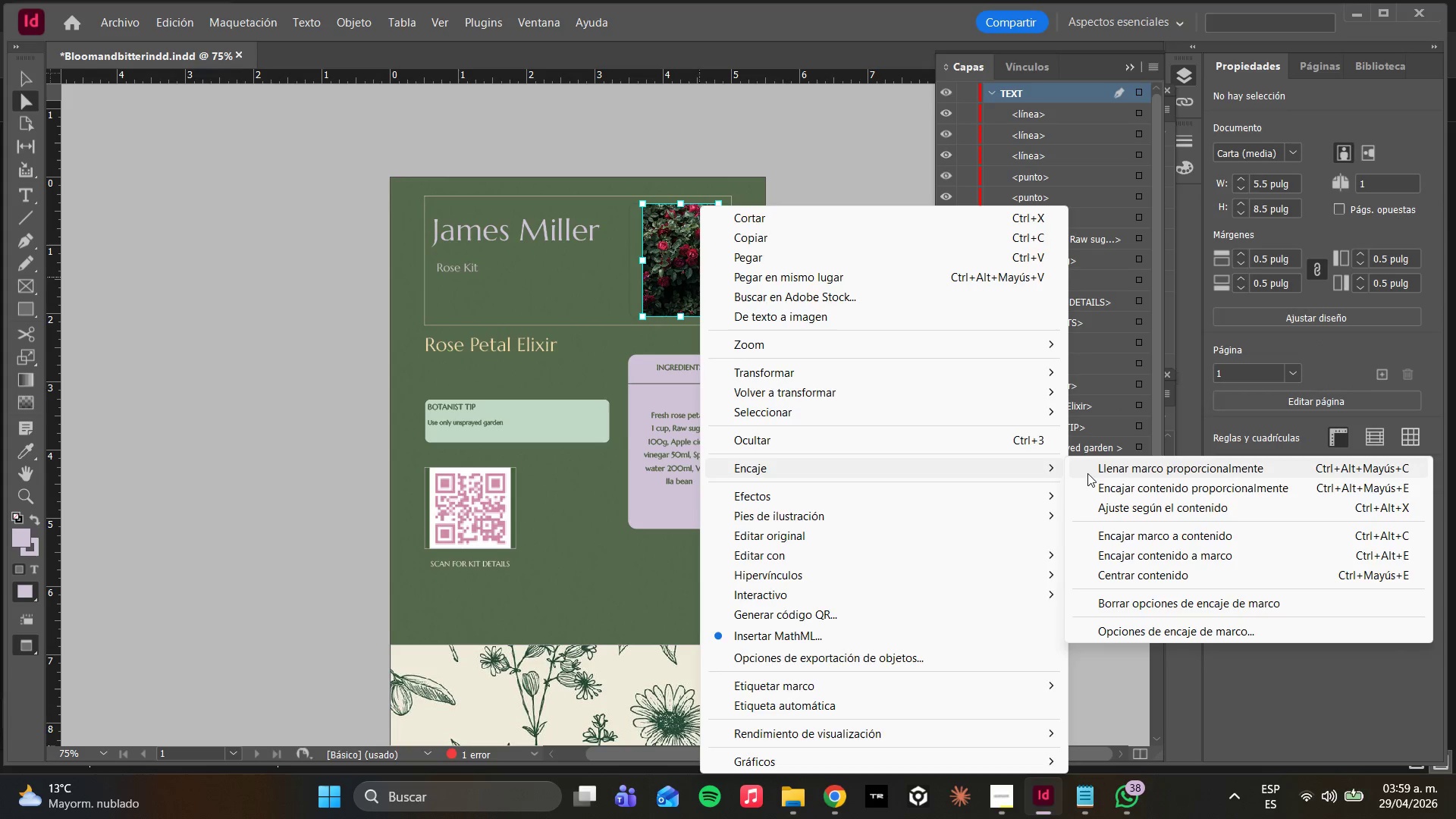 
left_click([1089, 473])
 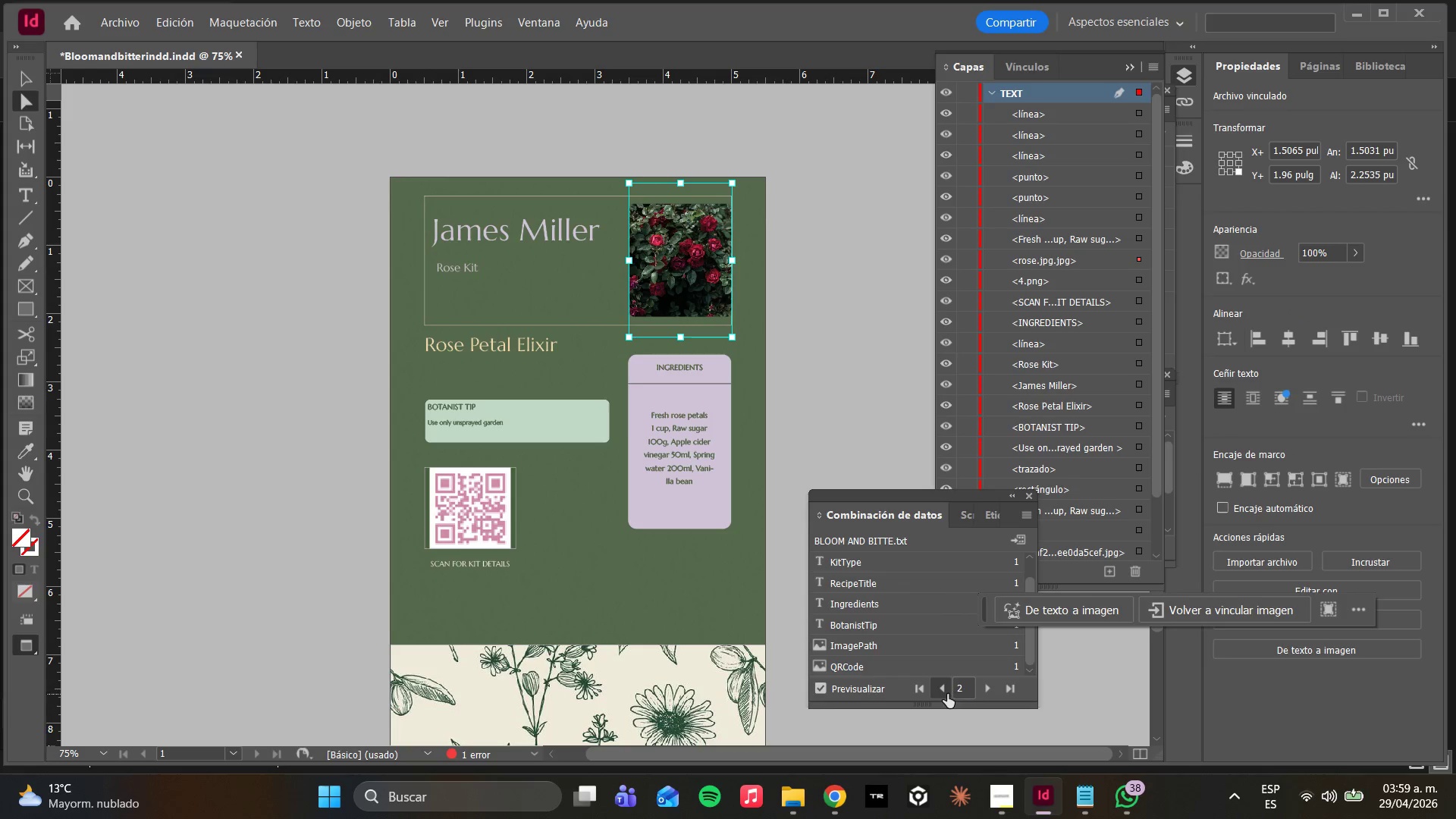 
left_click([947, 694])
 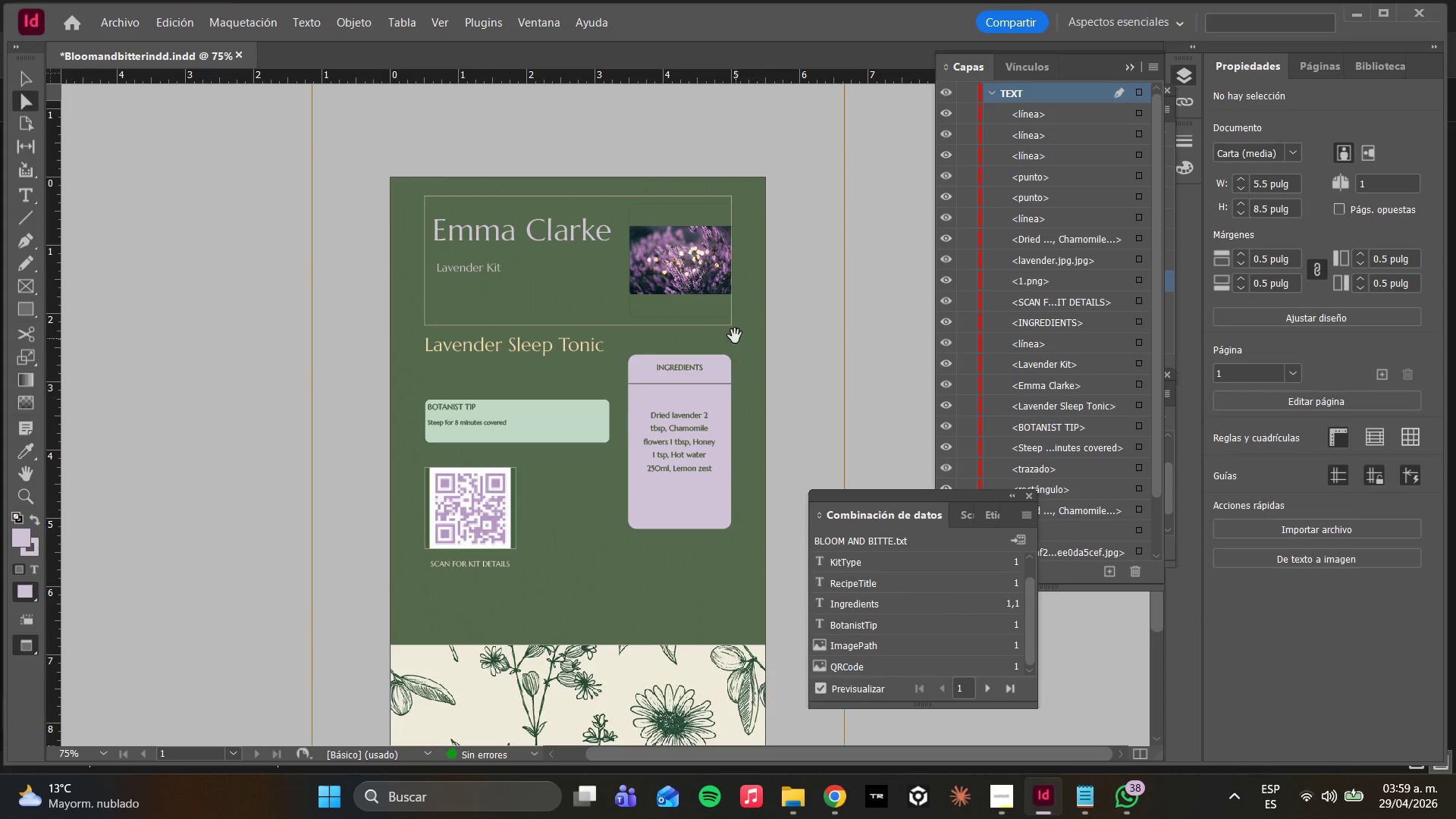 
left_click([698, 284])
 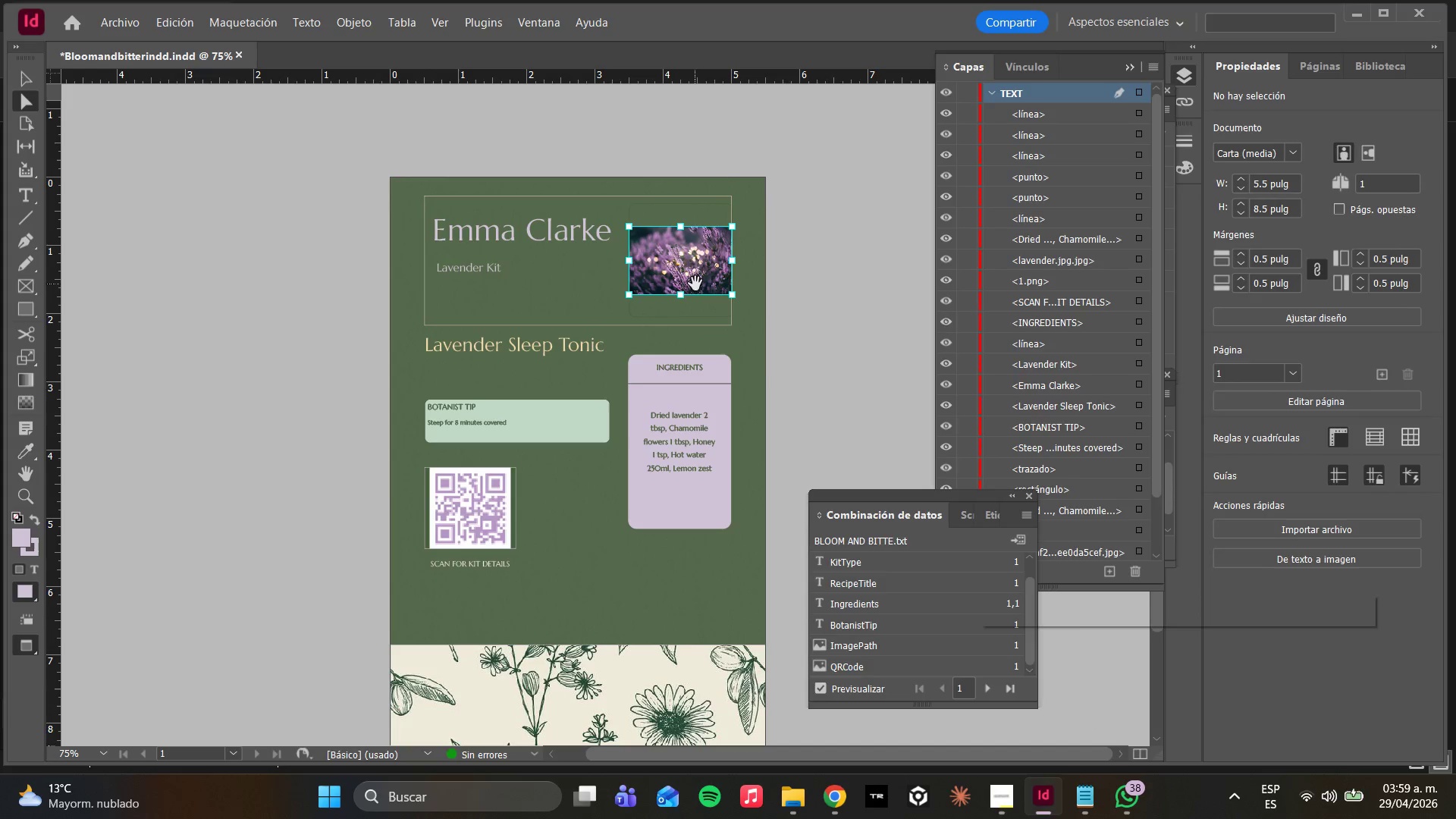 
right_click([695, 284])
 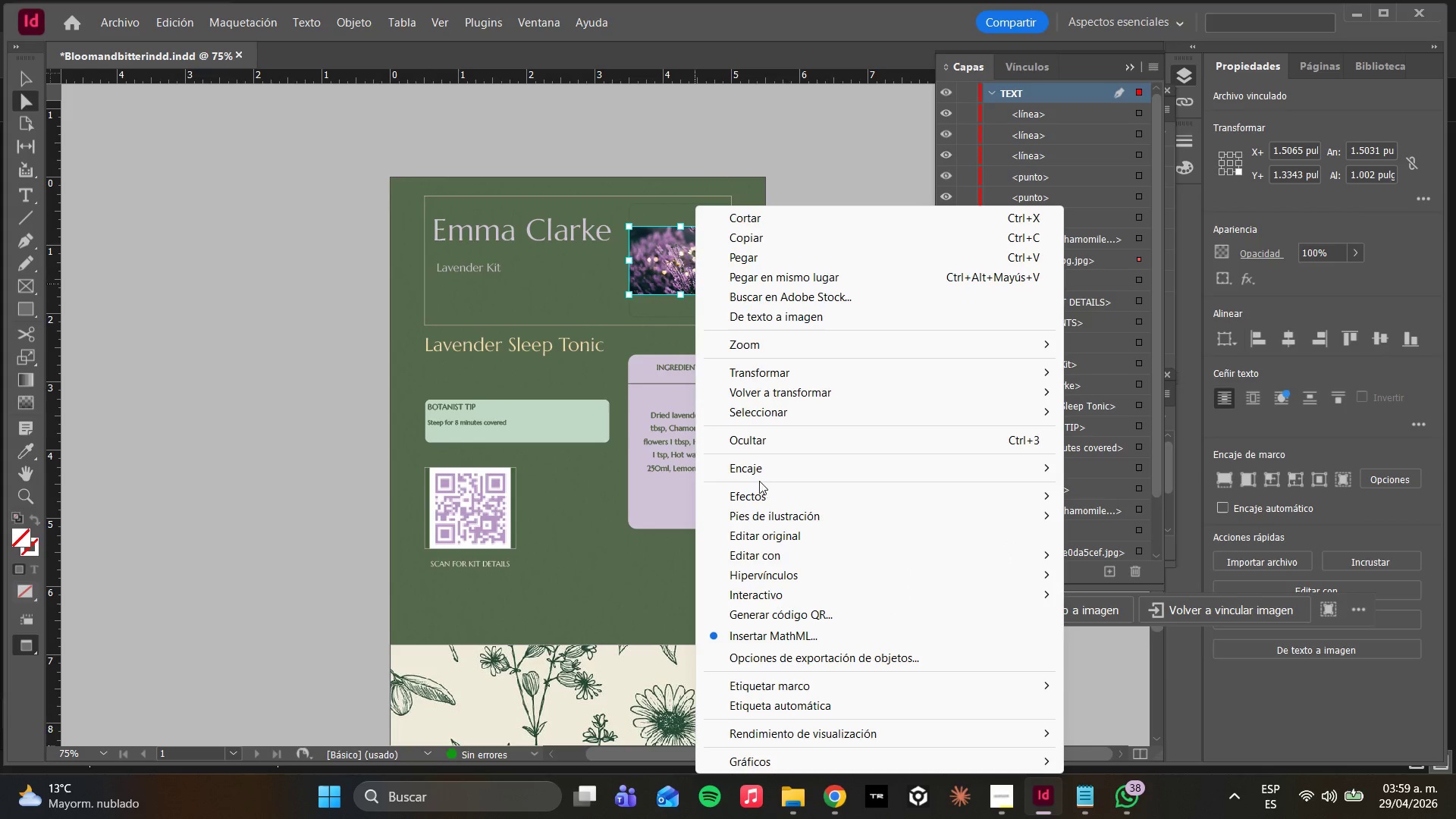 
left_click([756, 475])
 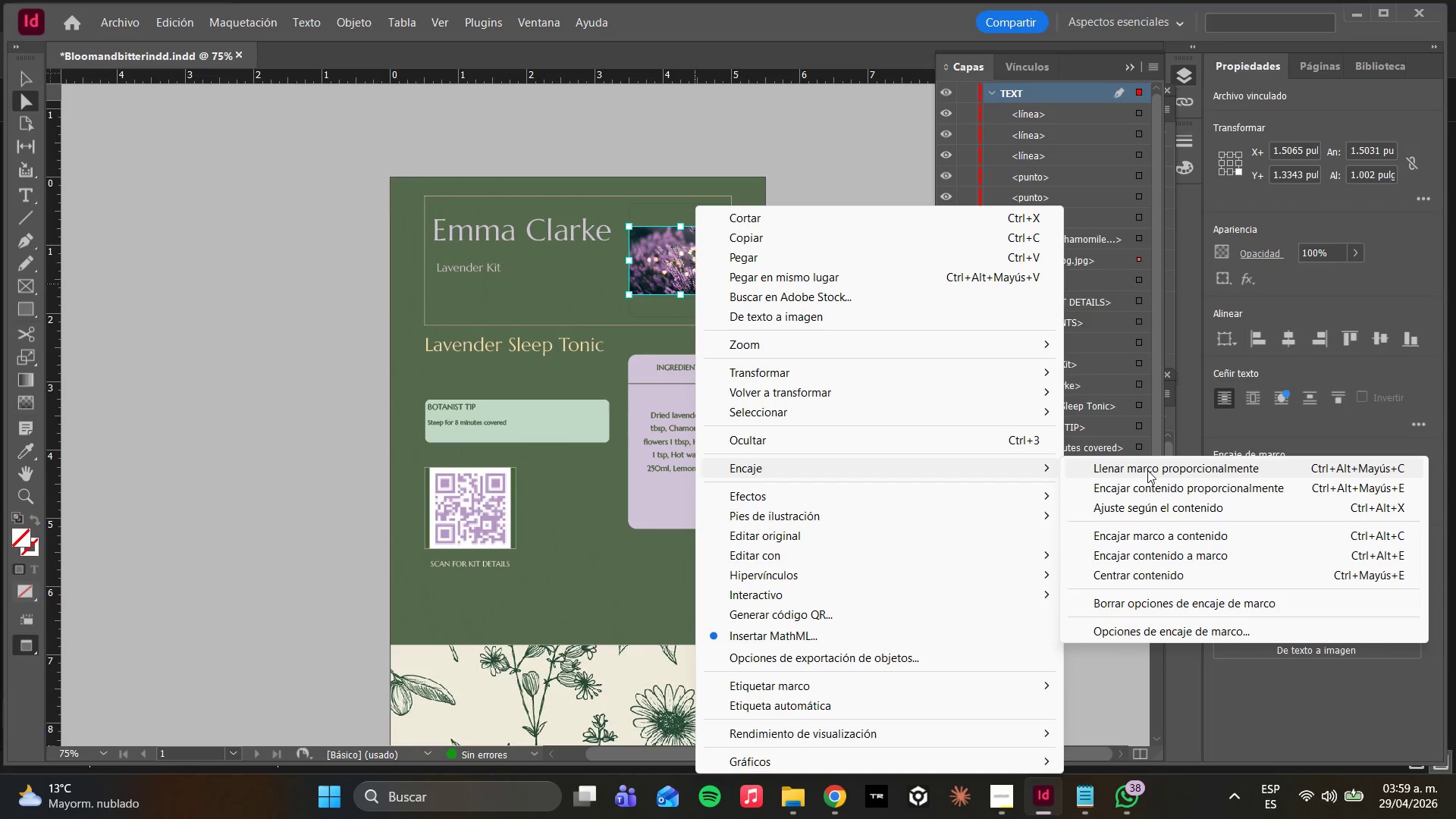 
left_click([1147, 470])
 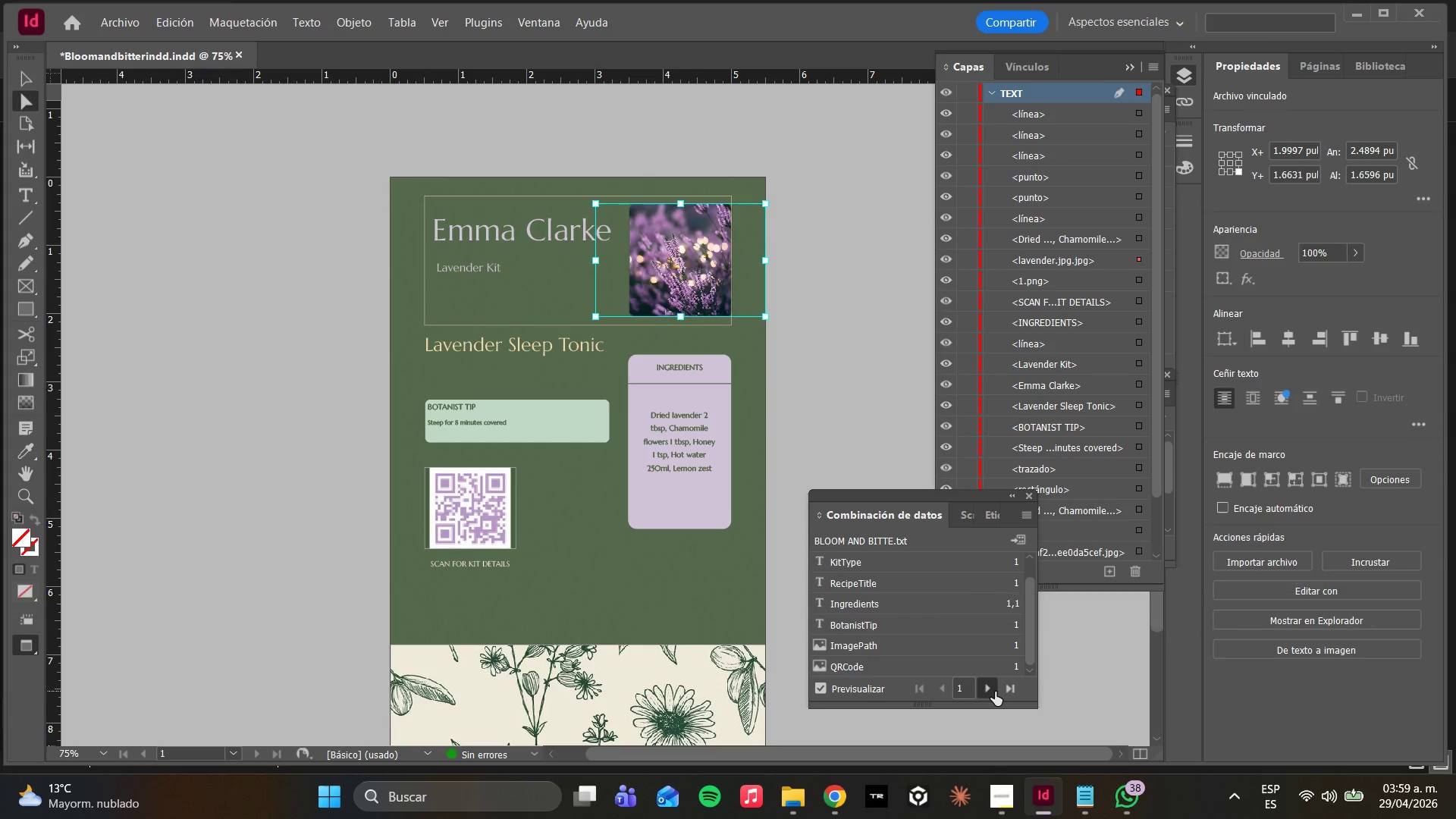 
left_click([995, 692])
 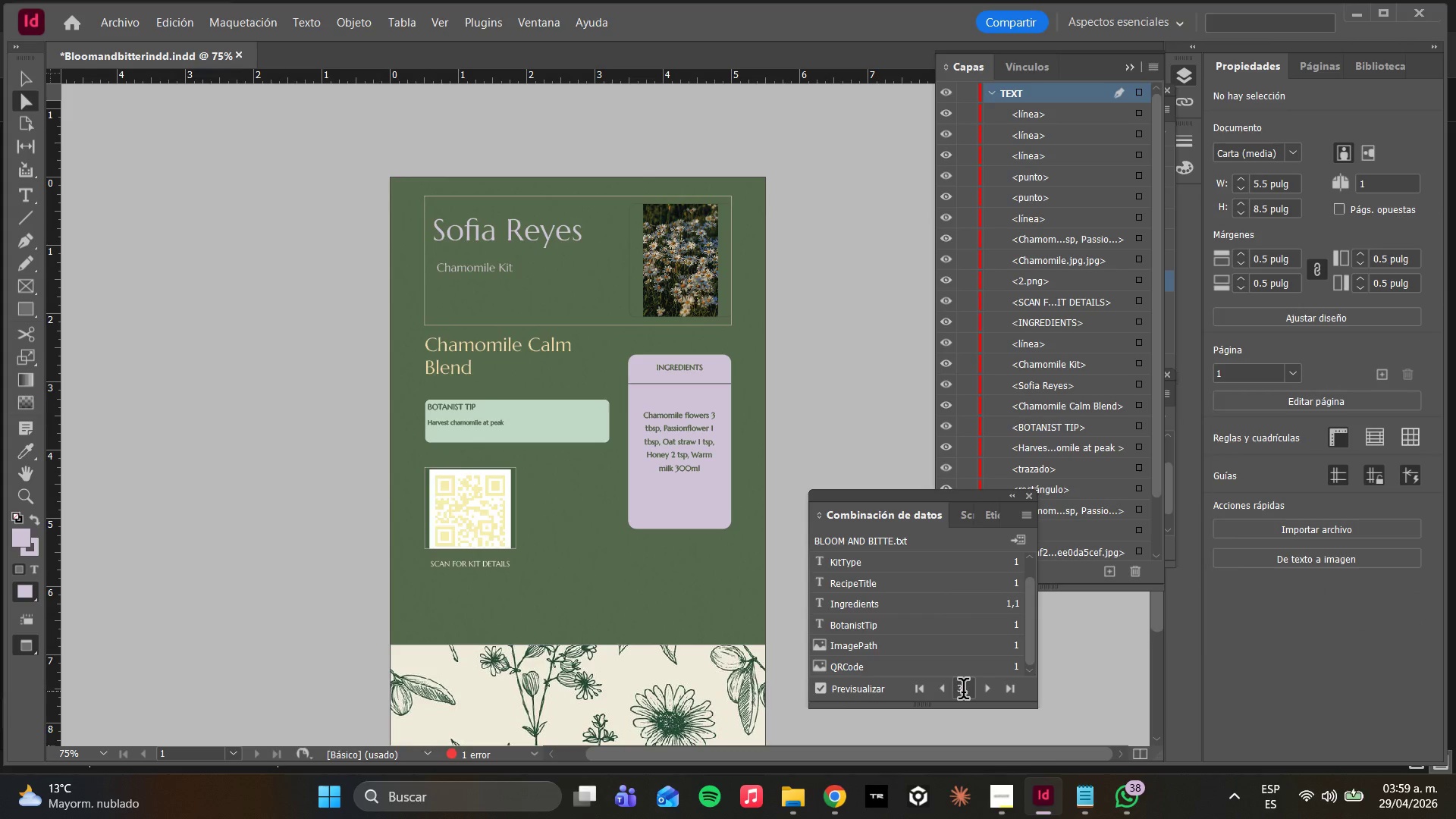 
left_click([948, 695])
 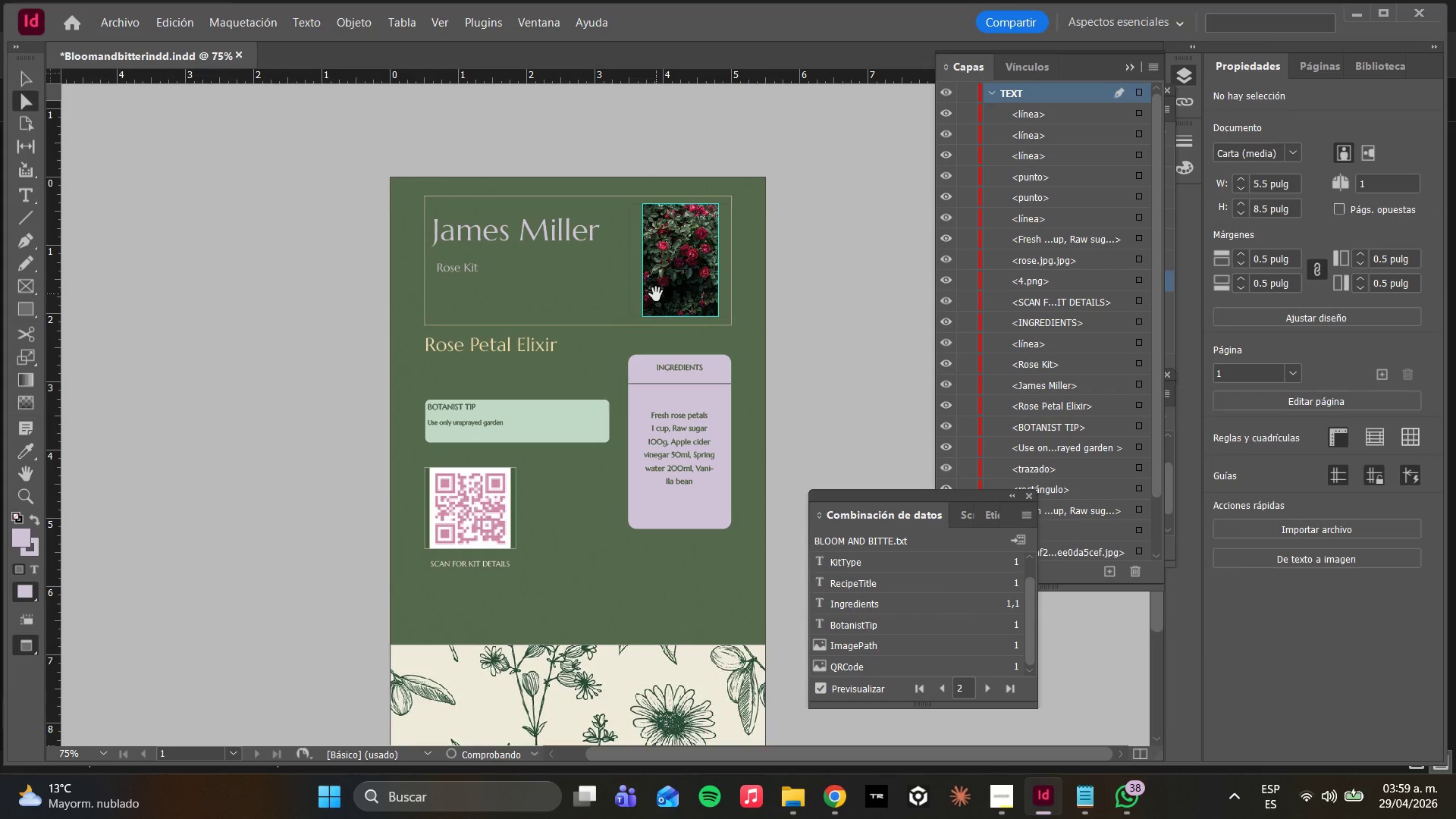 
right_click([656, 294])
 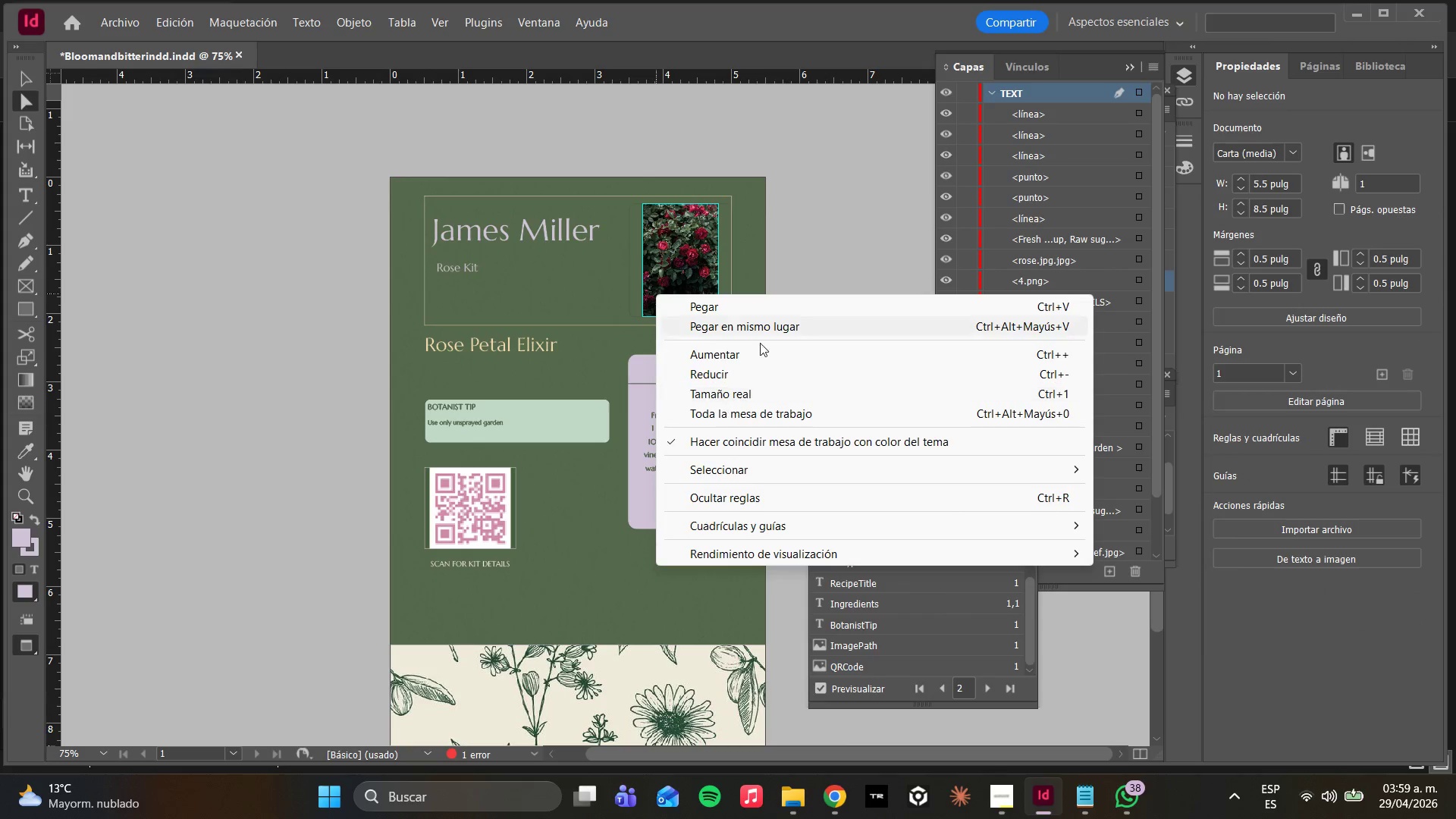 
left_click([732, 233])
 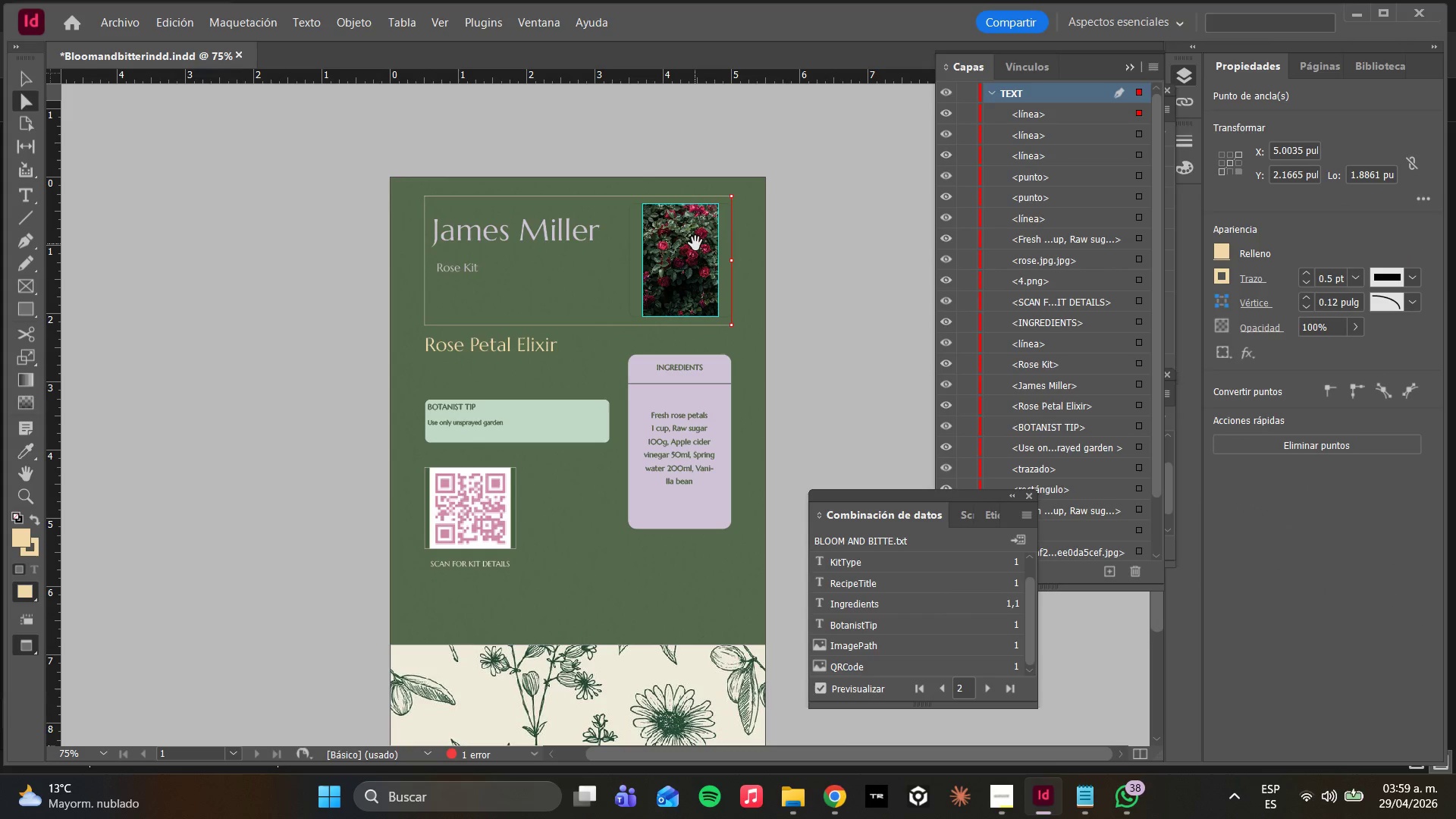 
left_click([695, 243])
 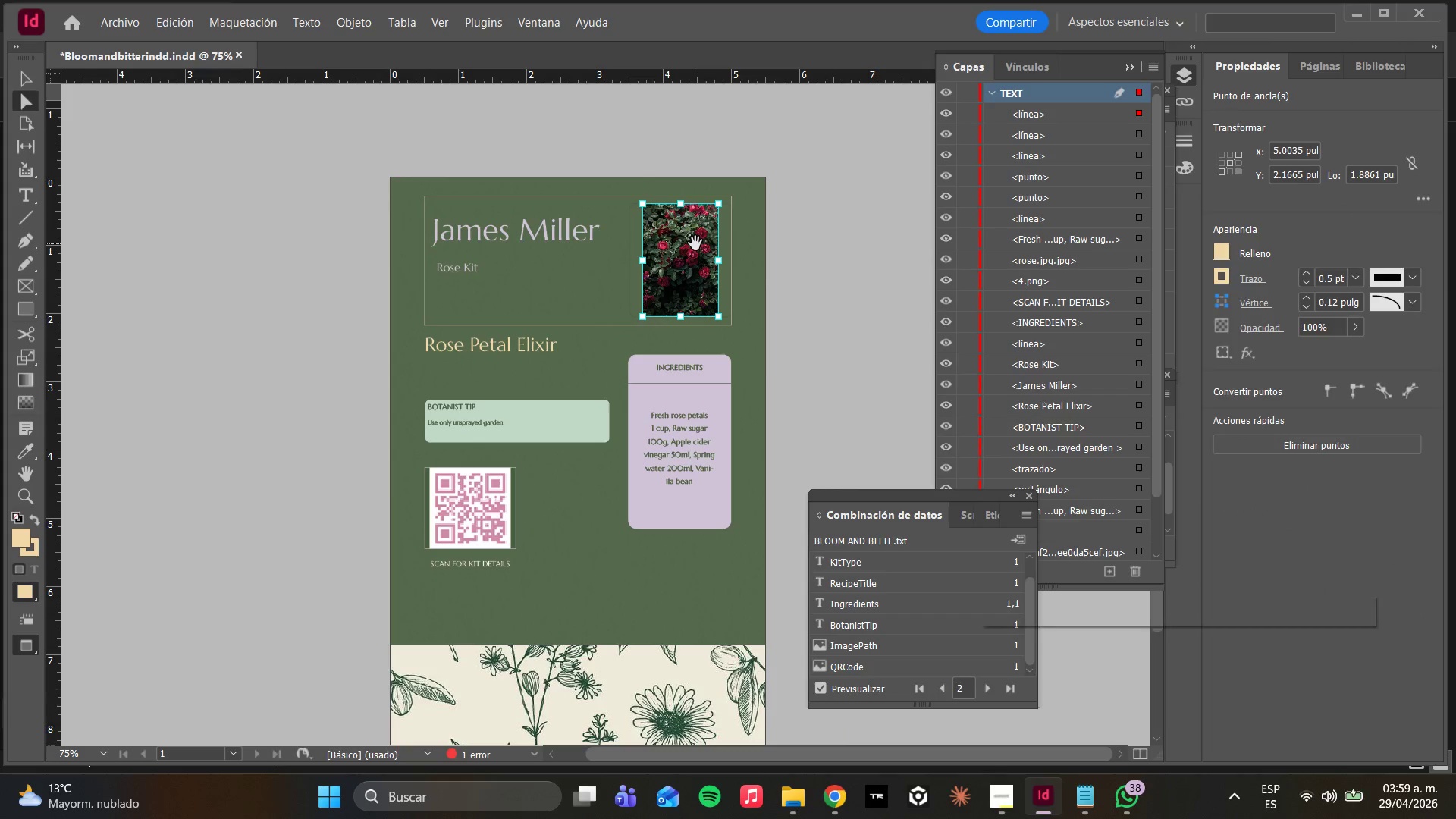 
right_click([695, 243])
 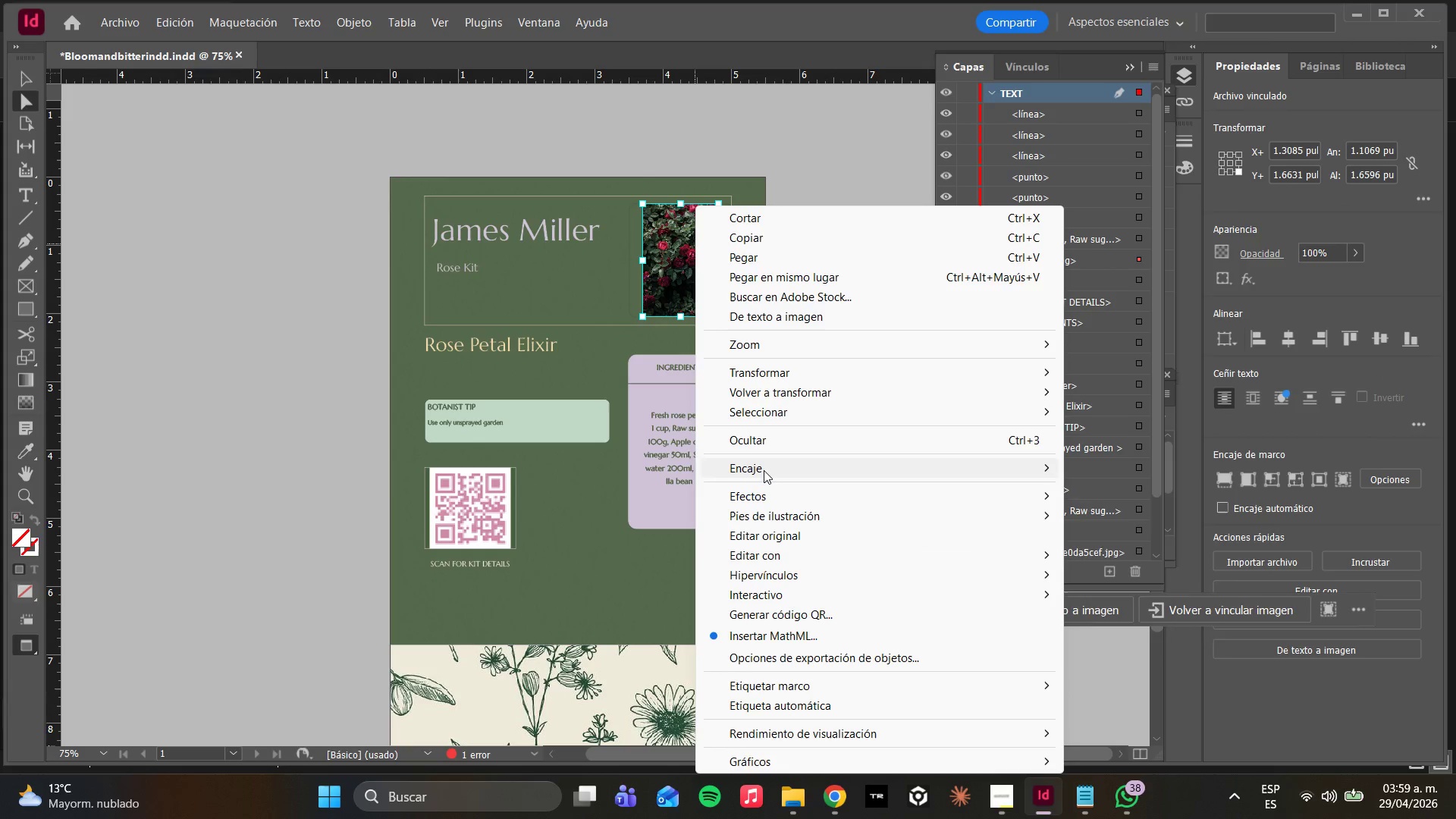 
left_click([764, 470])
 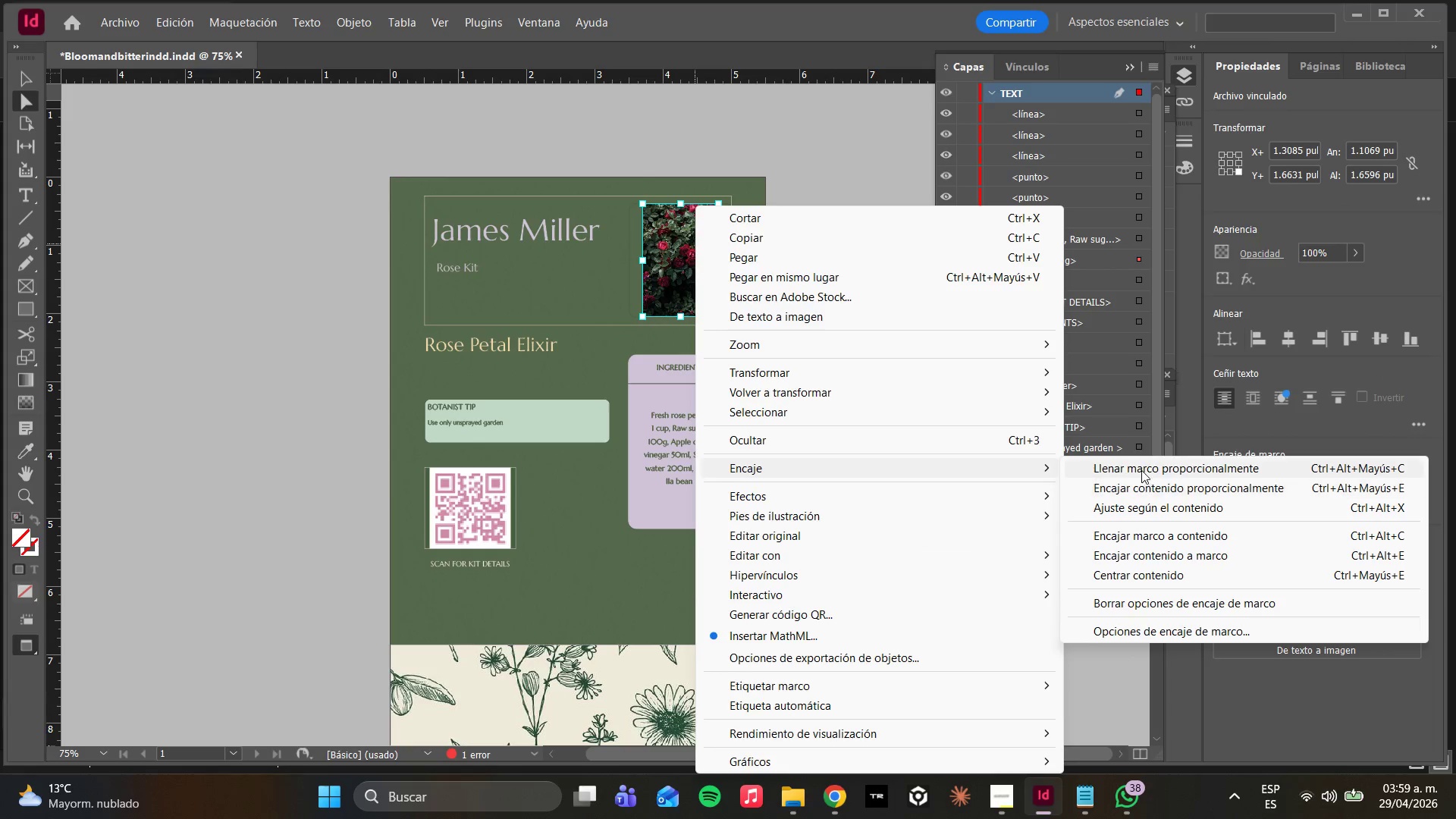 
left_click([1140, 469])
 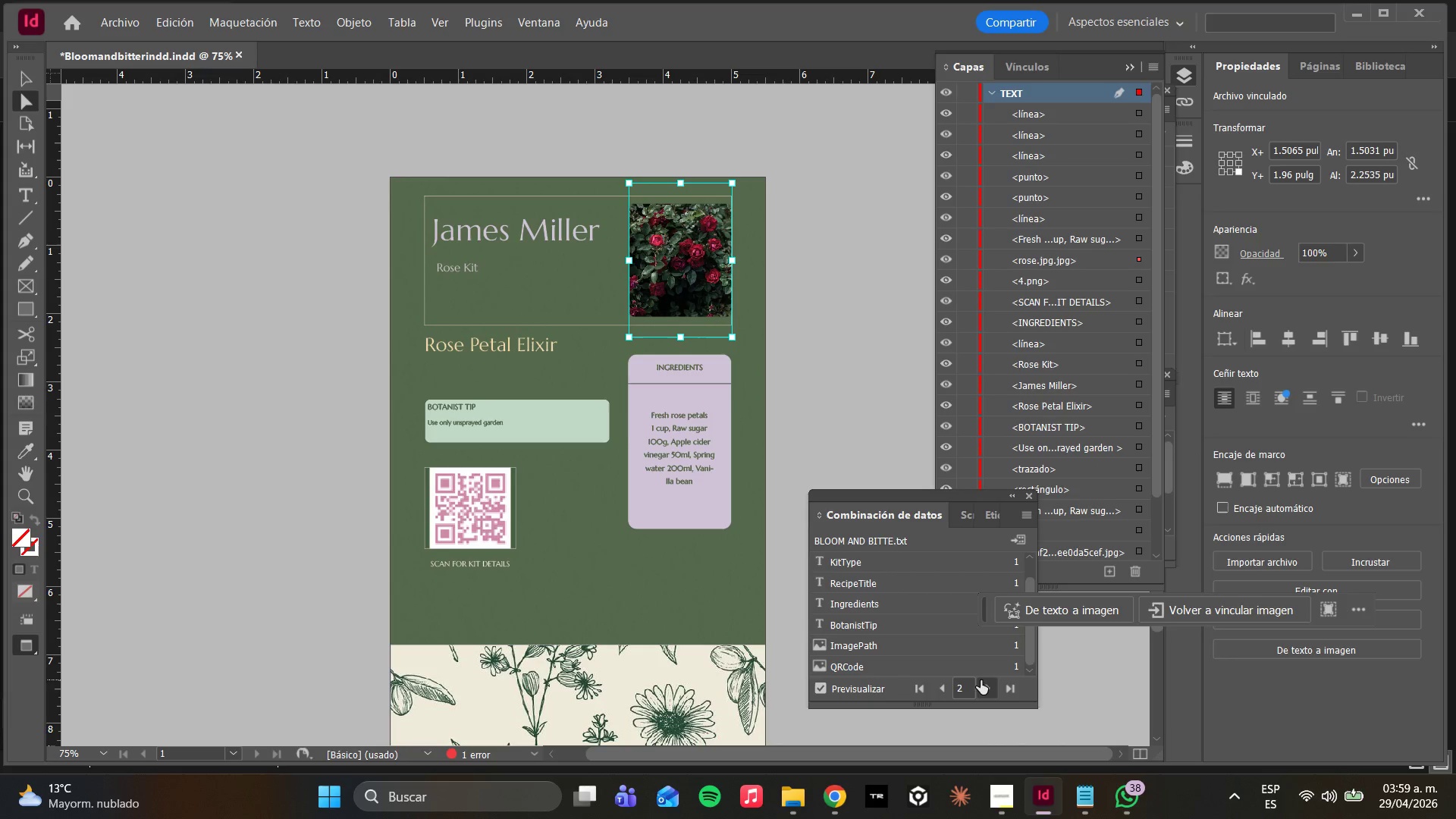 
left_click([984, 685])
 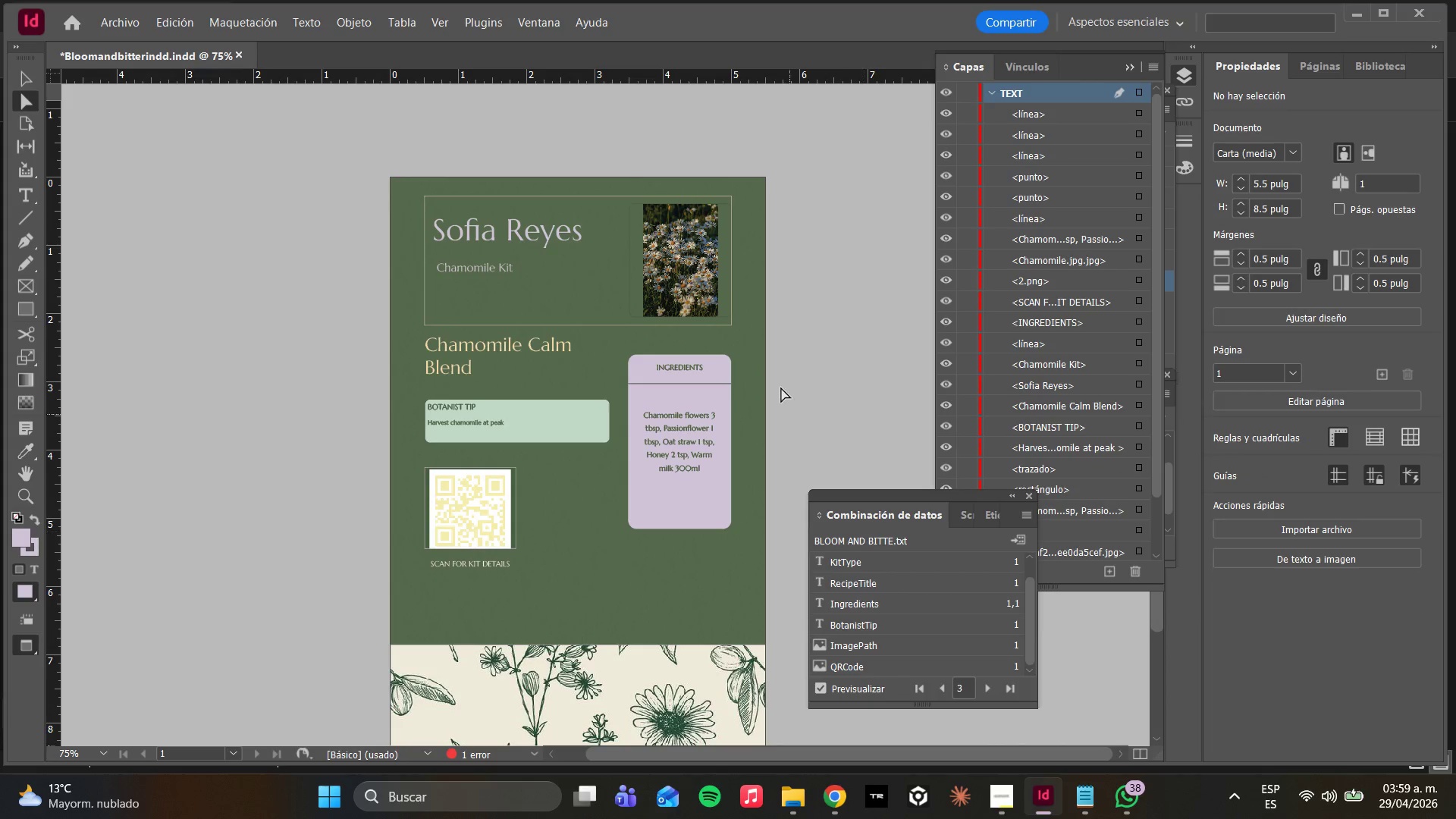 
left_click([714, 283])
 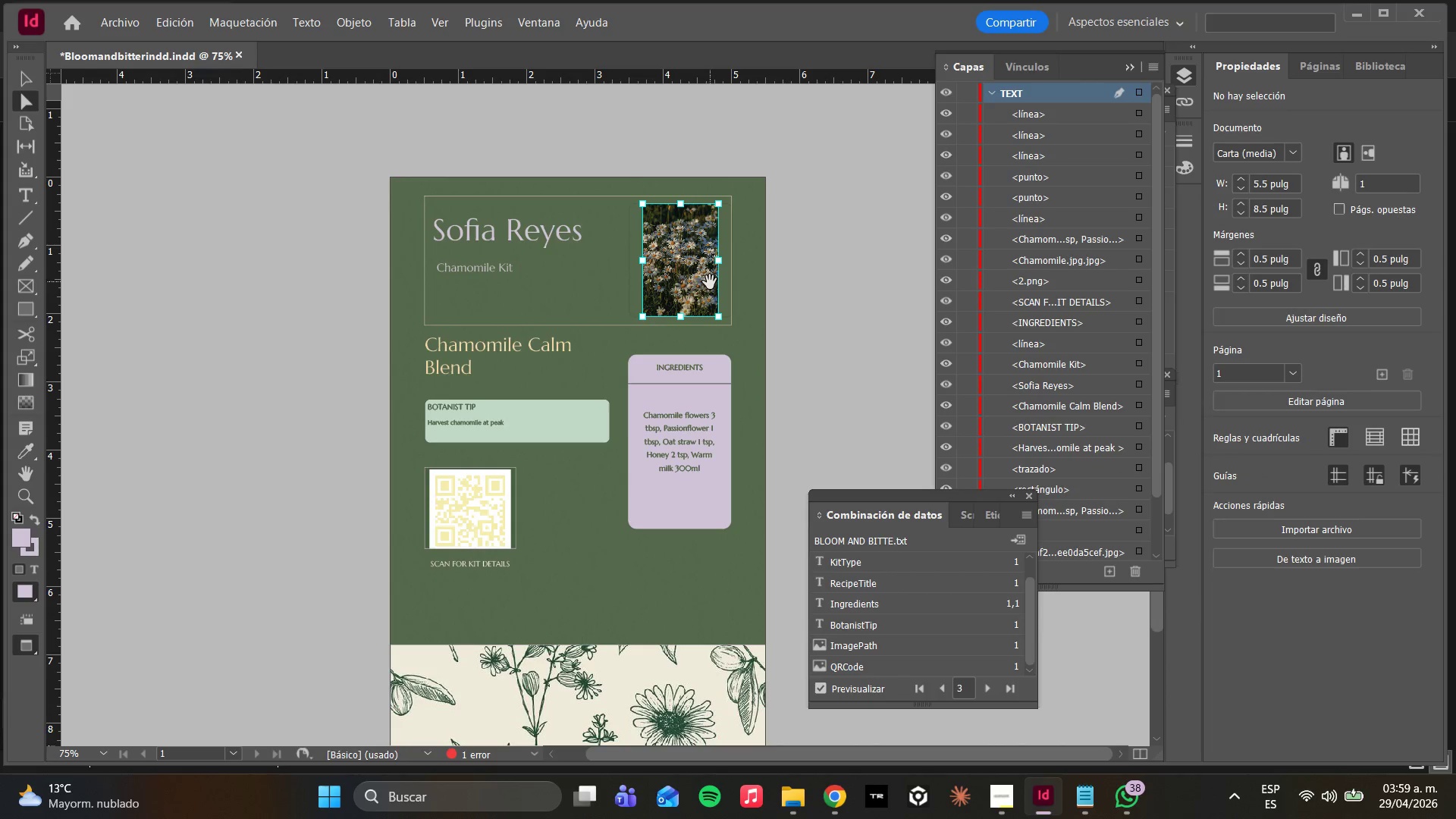 
right_click([710, 282])
 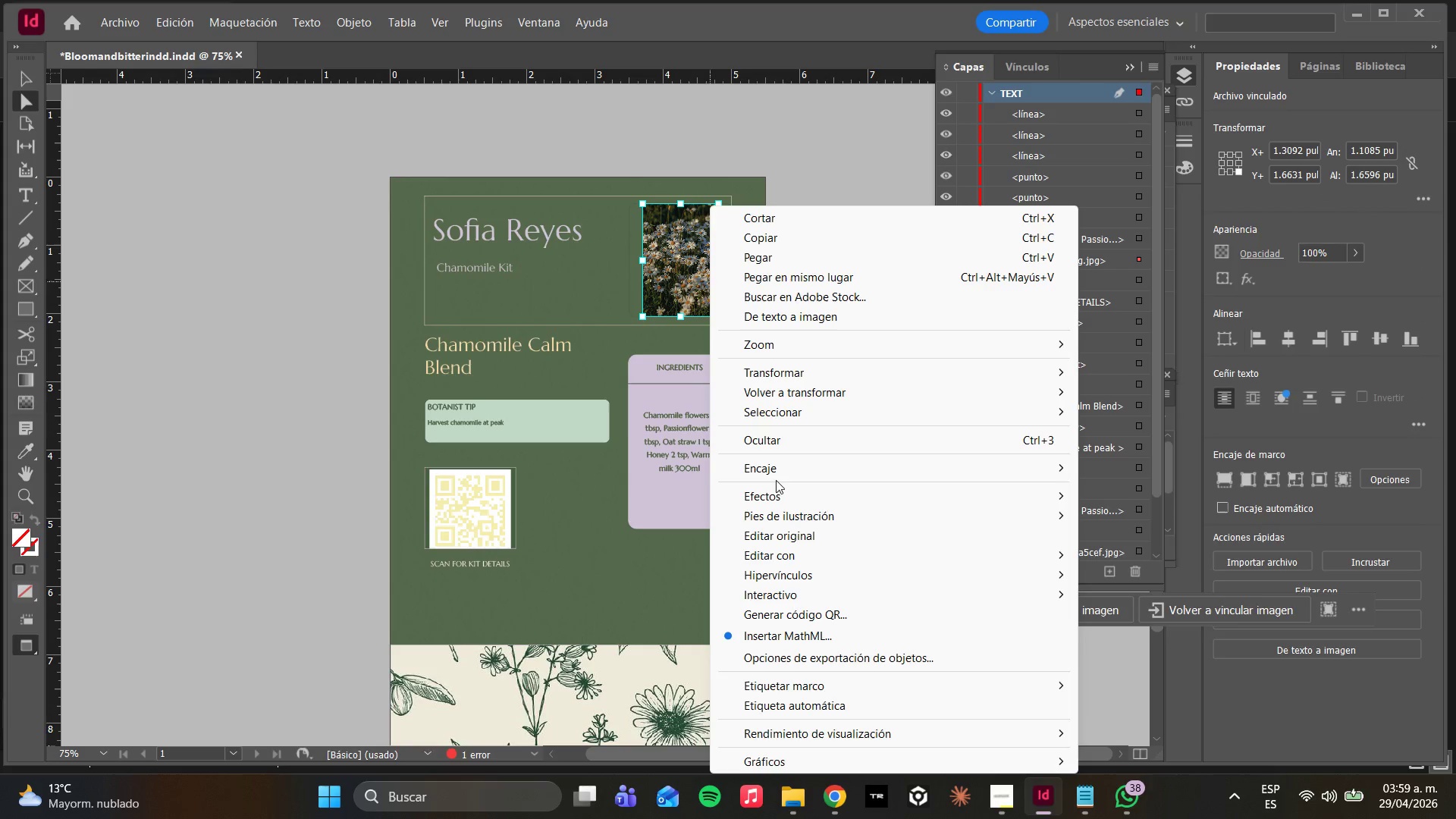 
left_click([774, 474])
 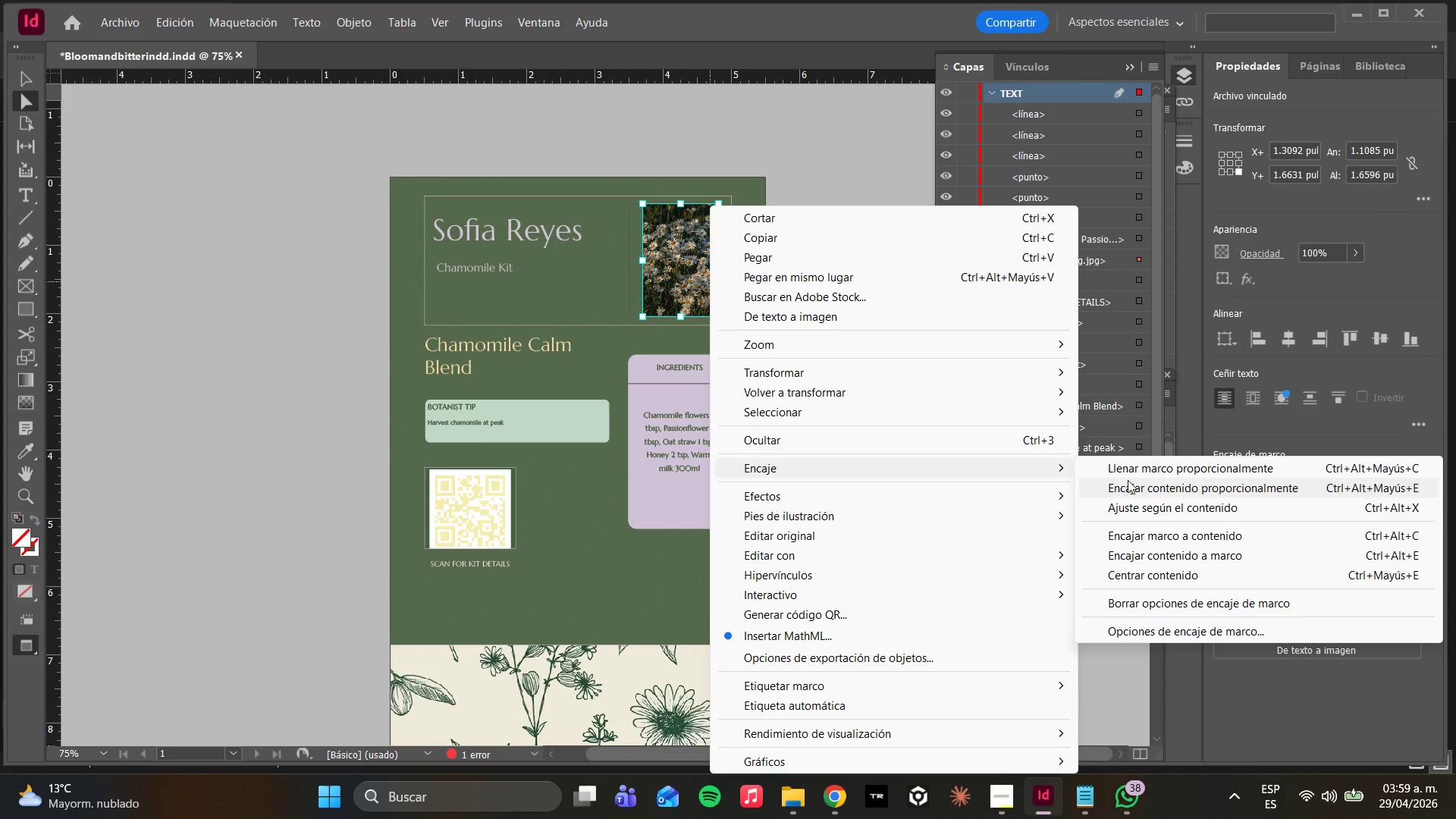 
left_click([1127, 475])
 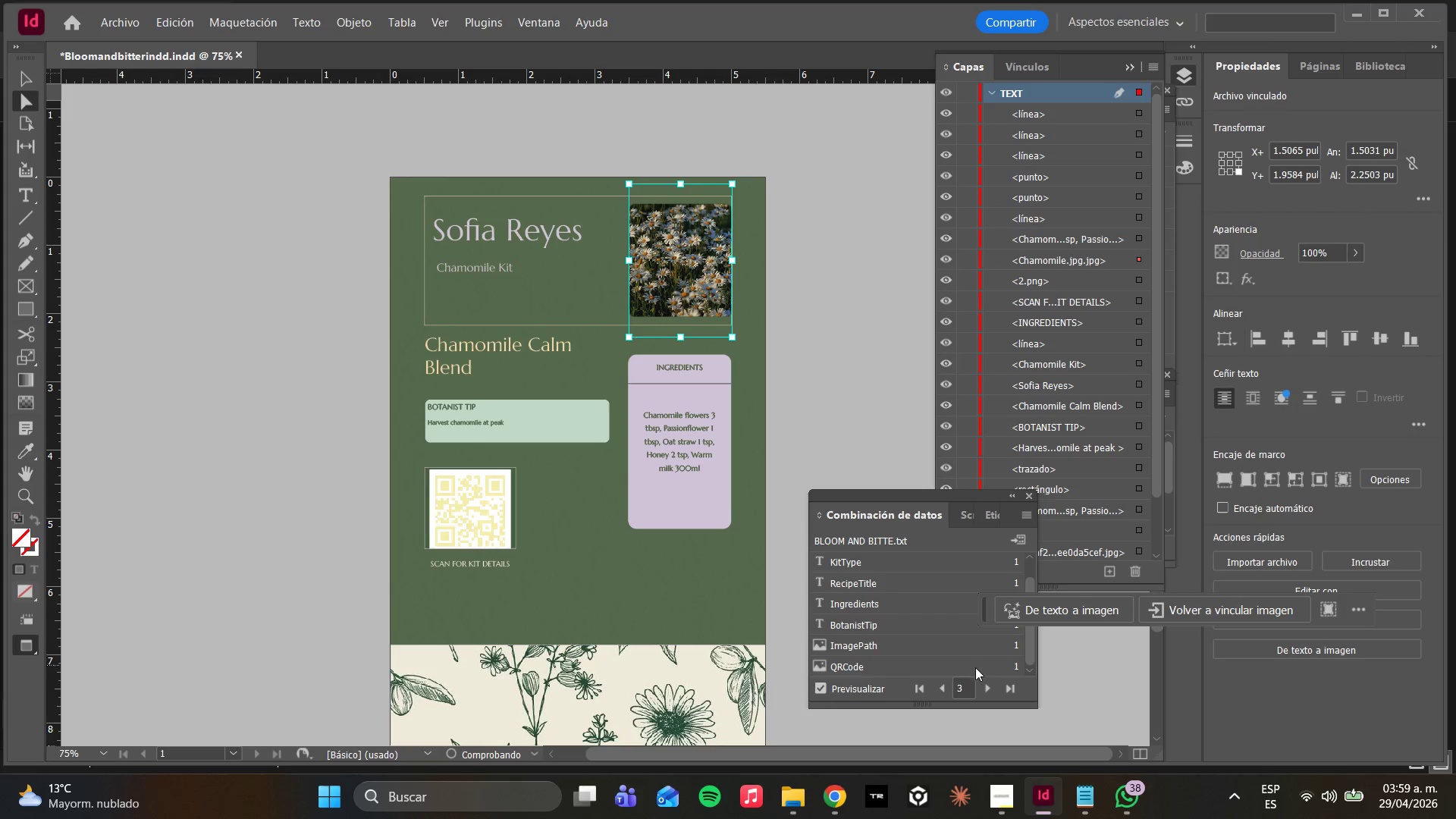 
left_click([981, 685])
 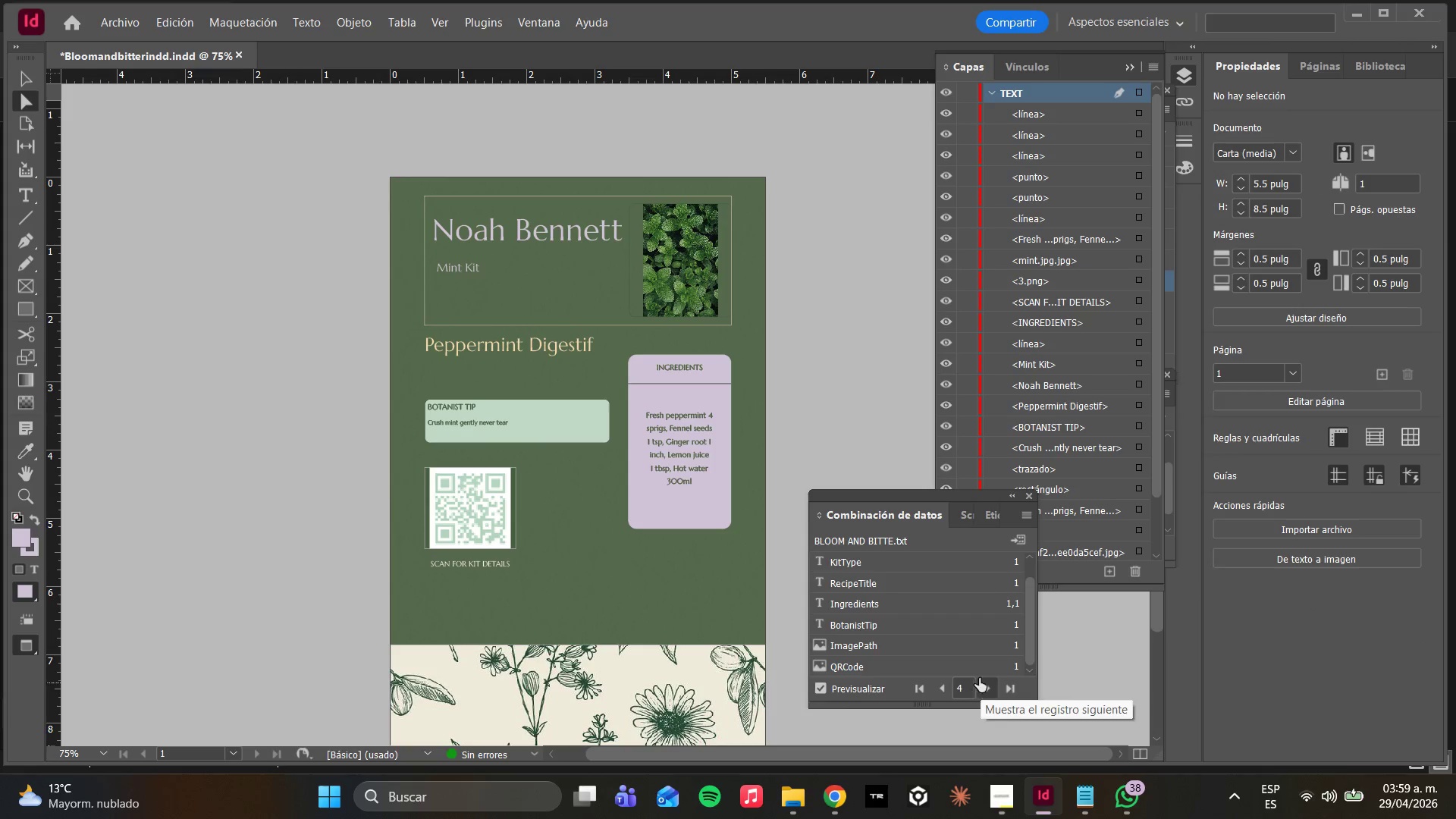 
left_click([708, 291])
 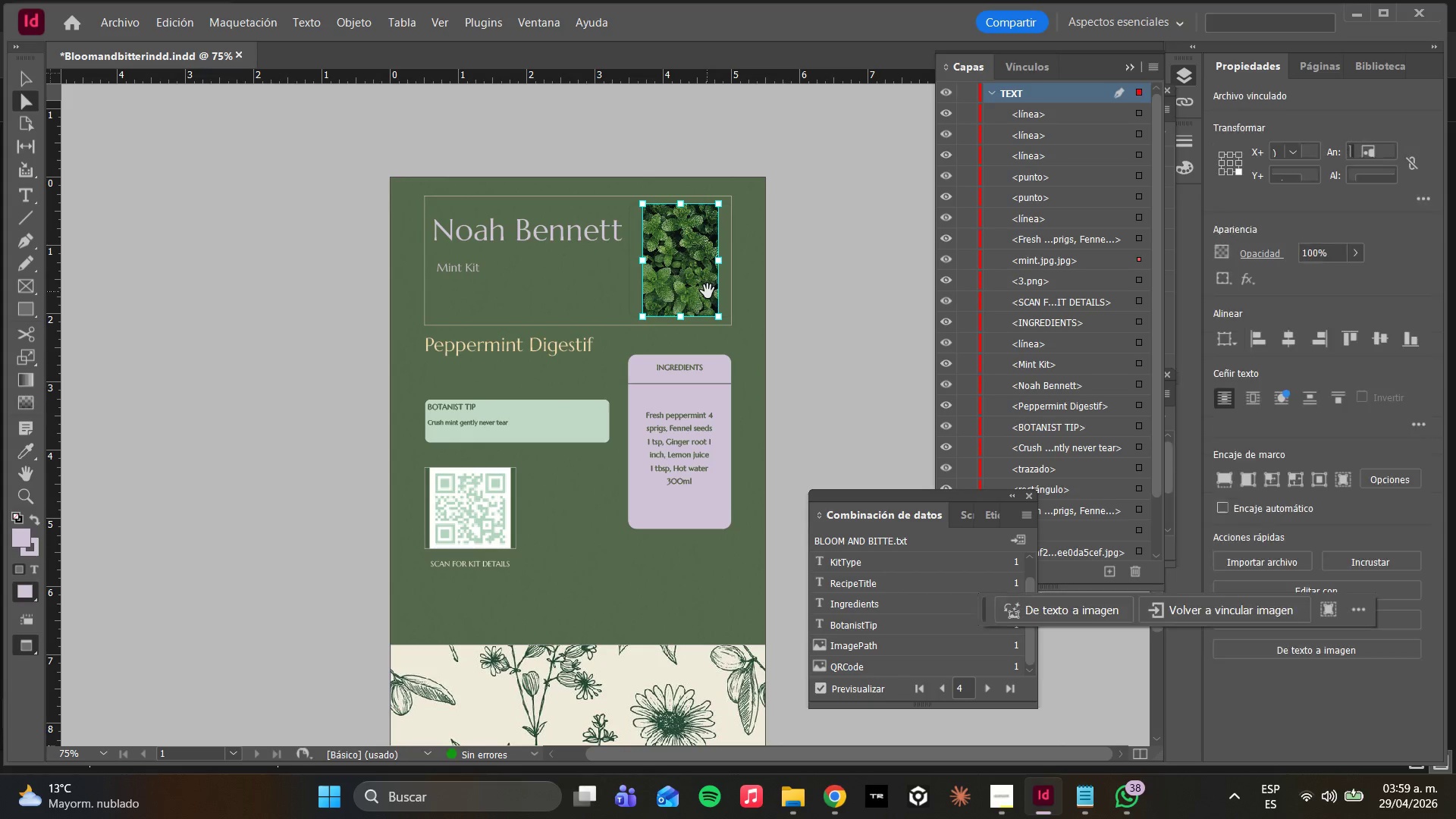 
right_click([708, 291])
 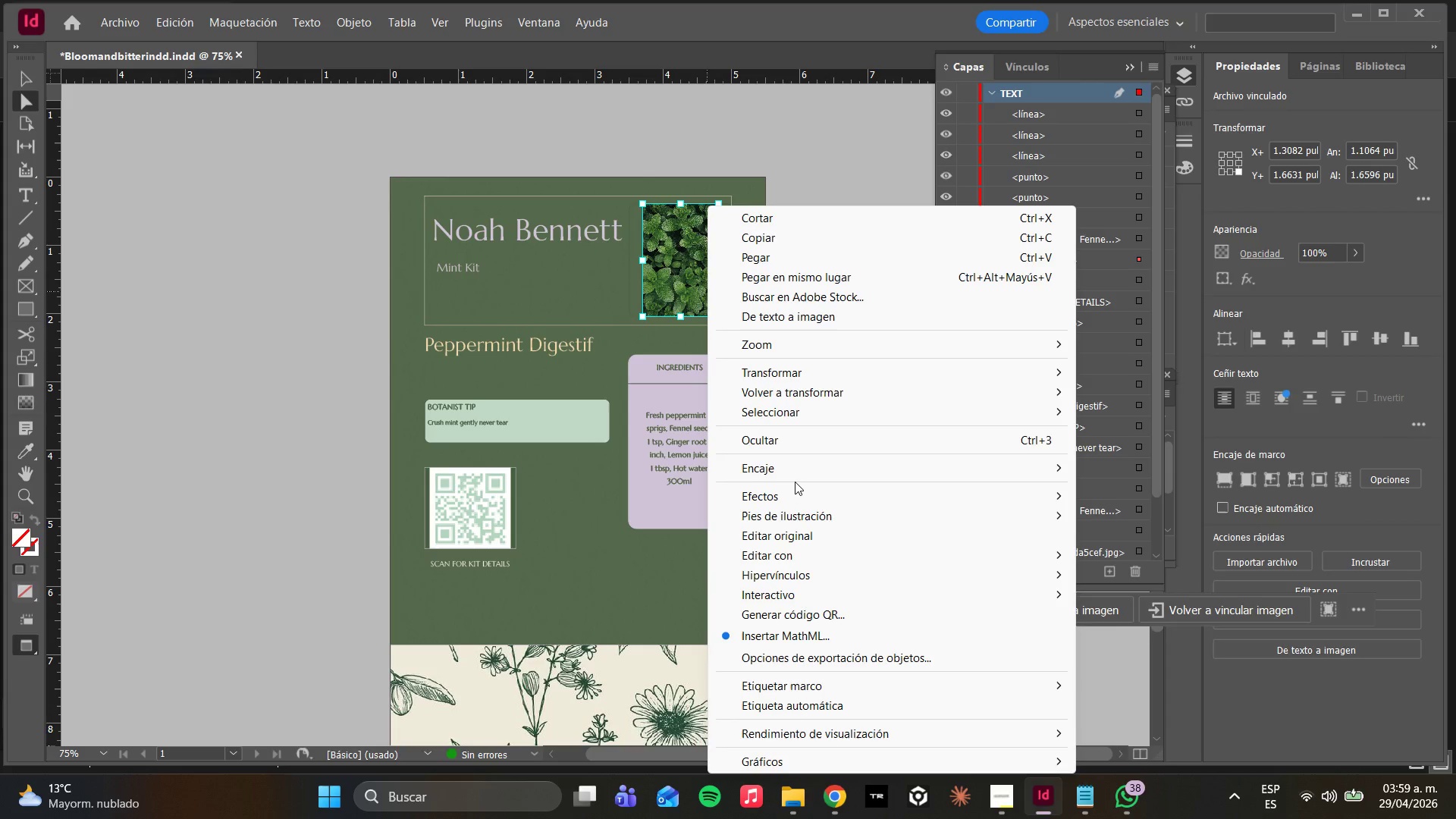 
left_click([793, 474])
 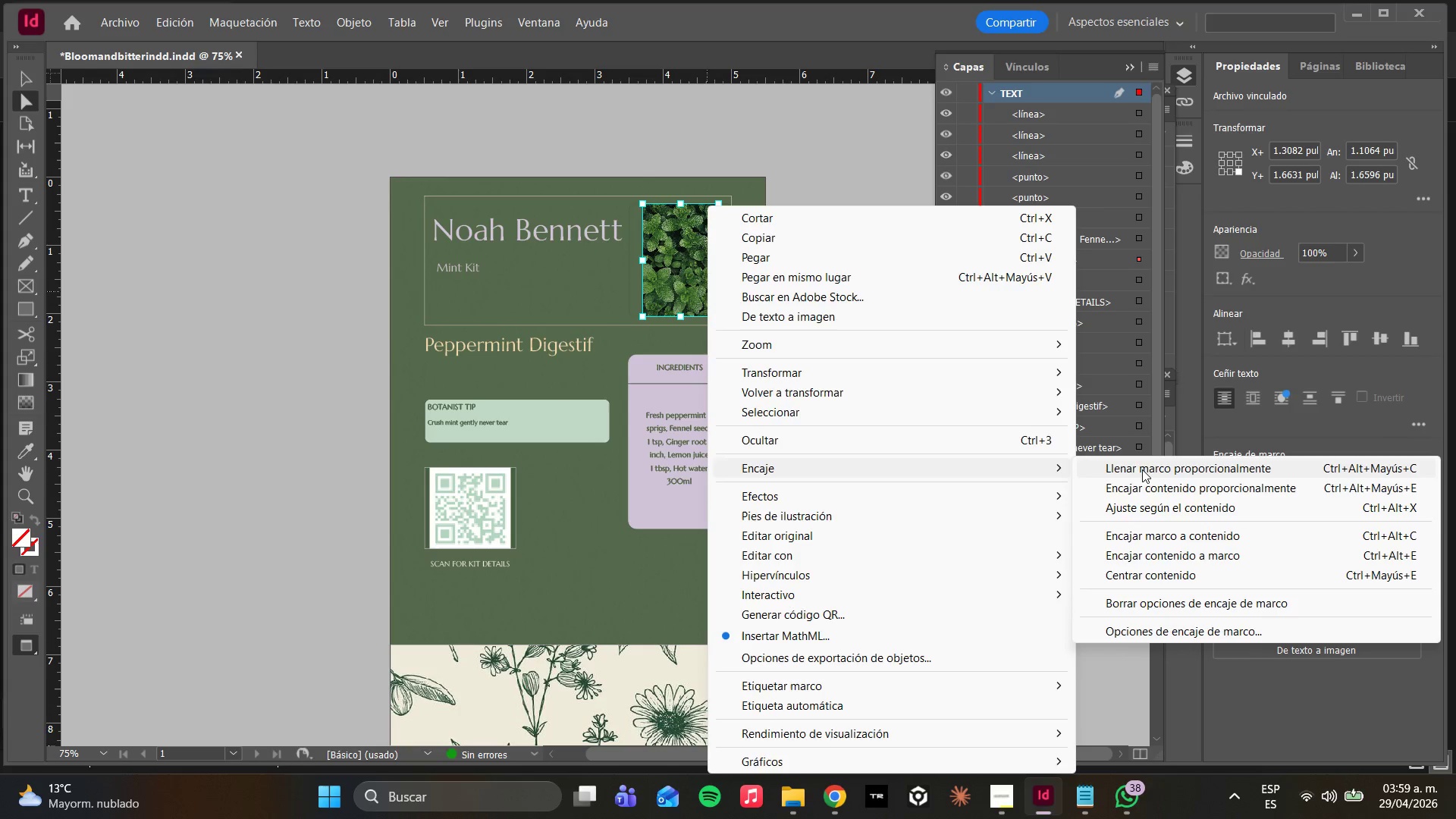 
left_click([1142, 469])
 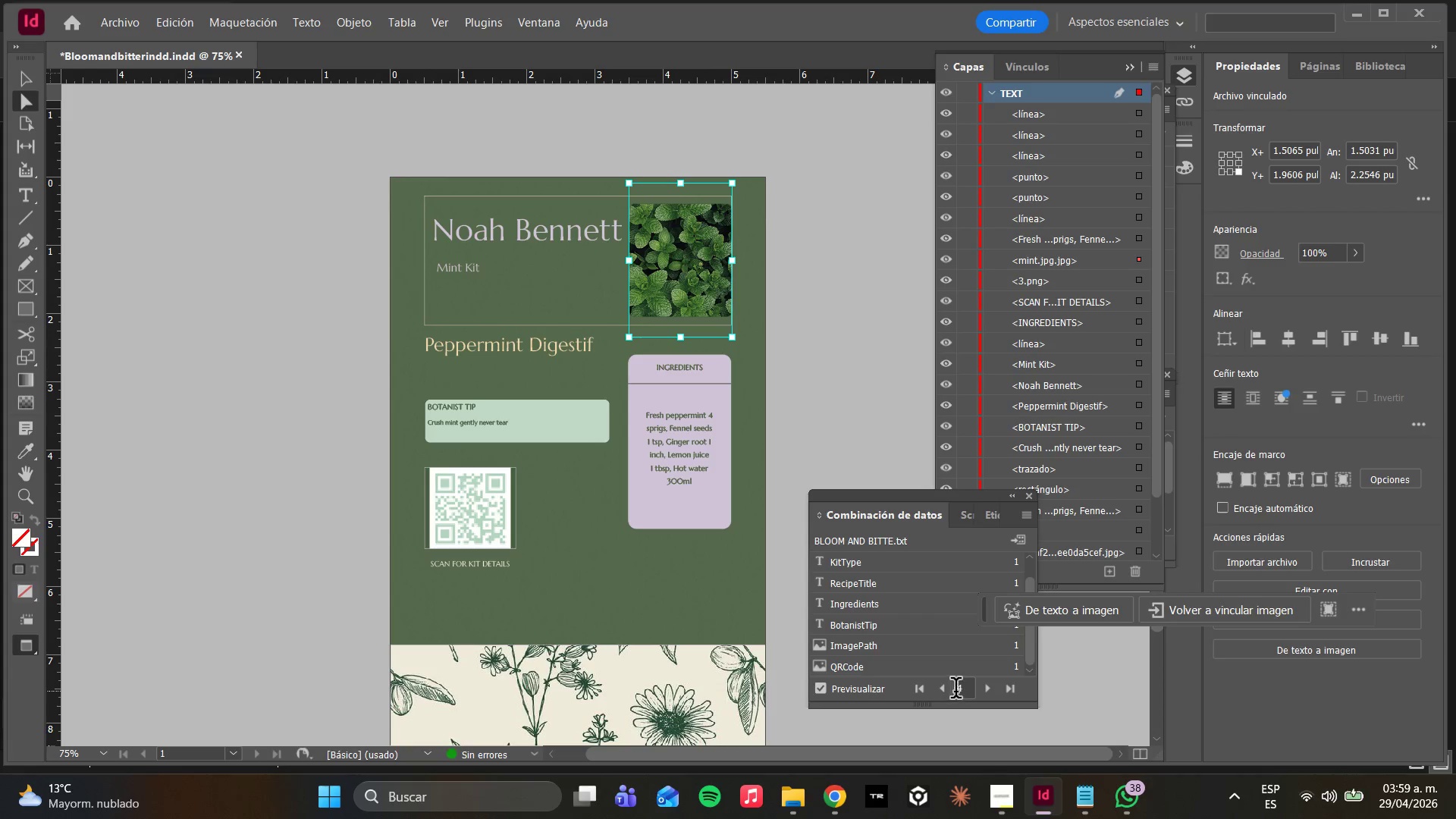 
left_click([946, 691])
 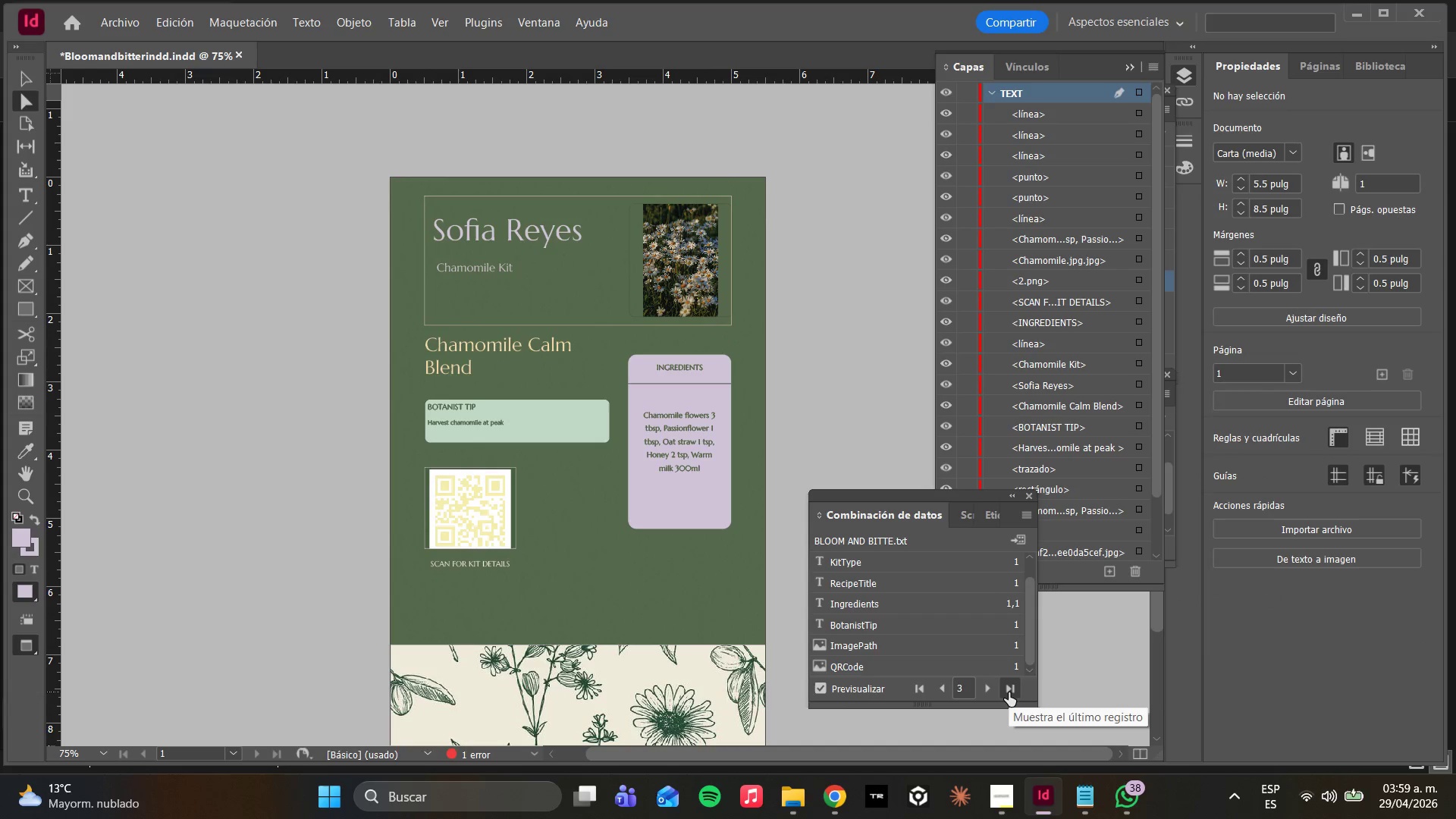 
left_click([996, 689])
 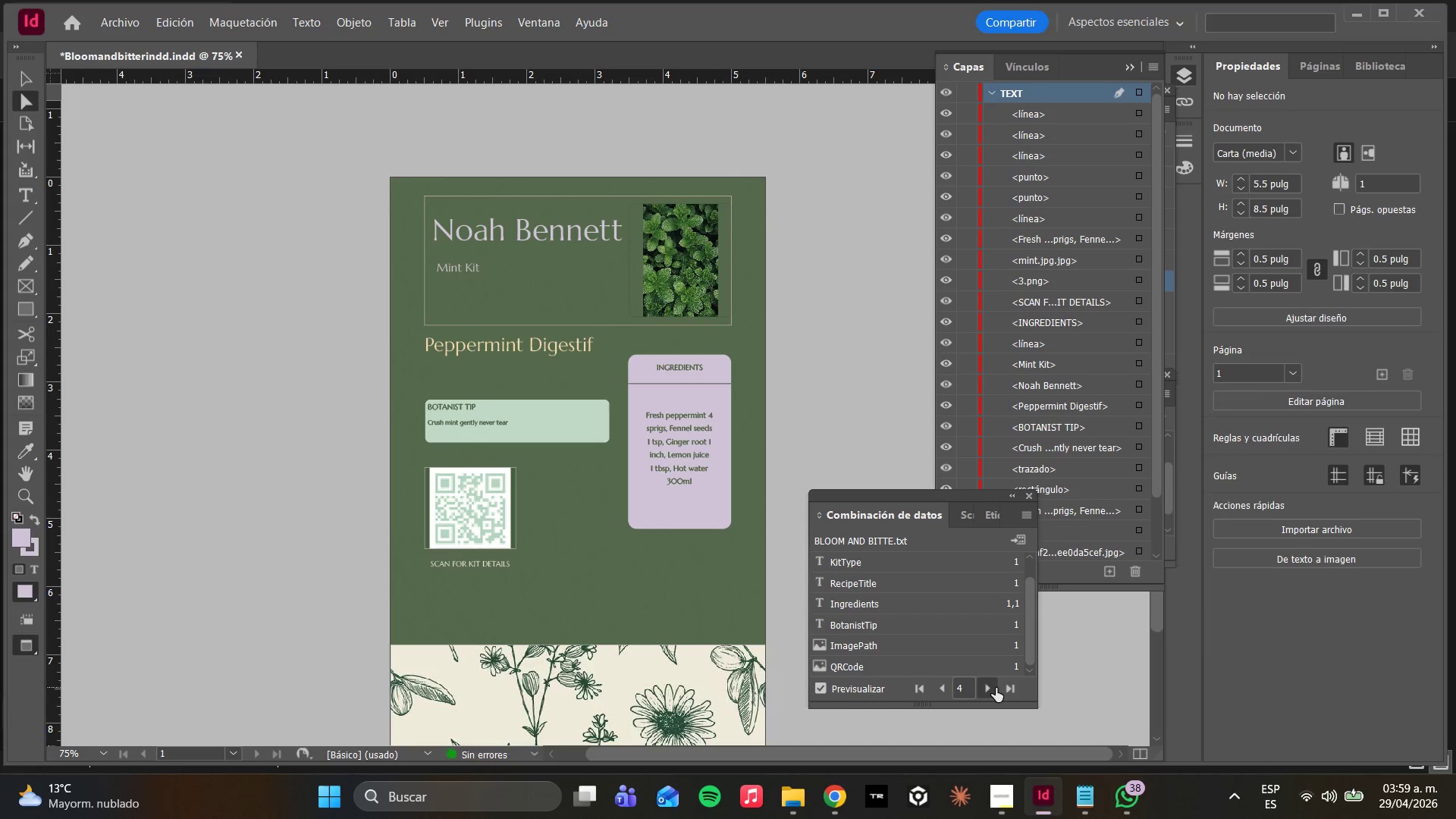 
left_click([996, 688])
 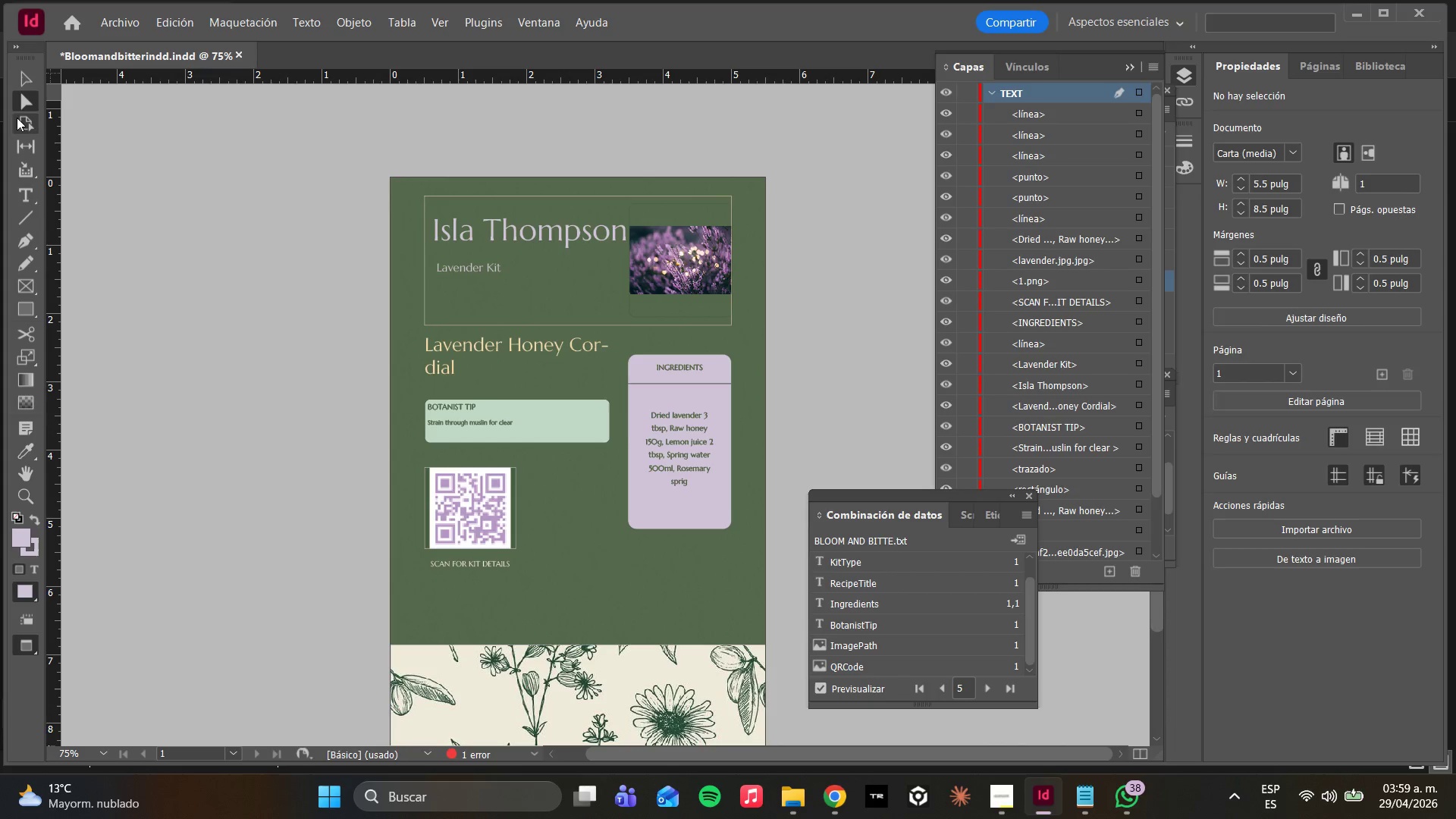 
wait(5.05)
 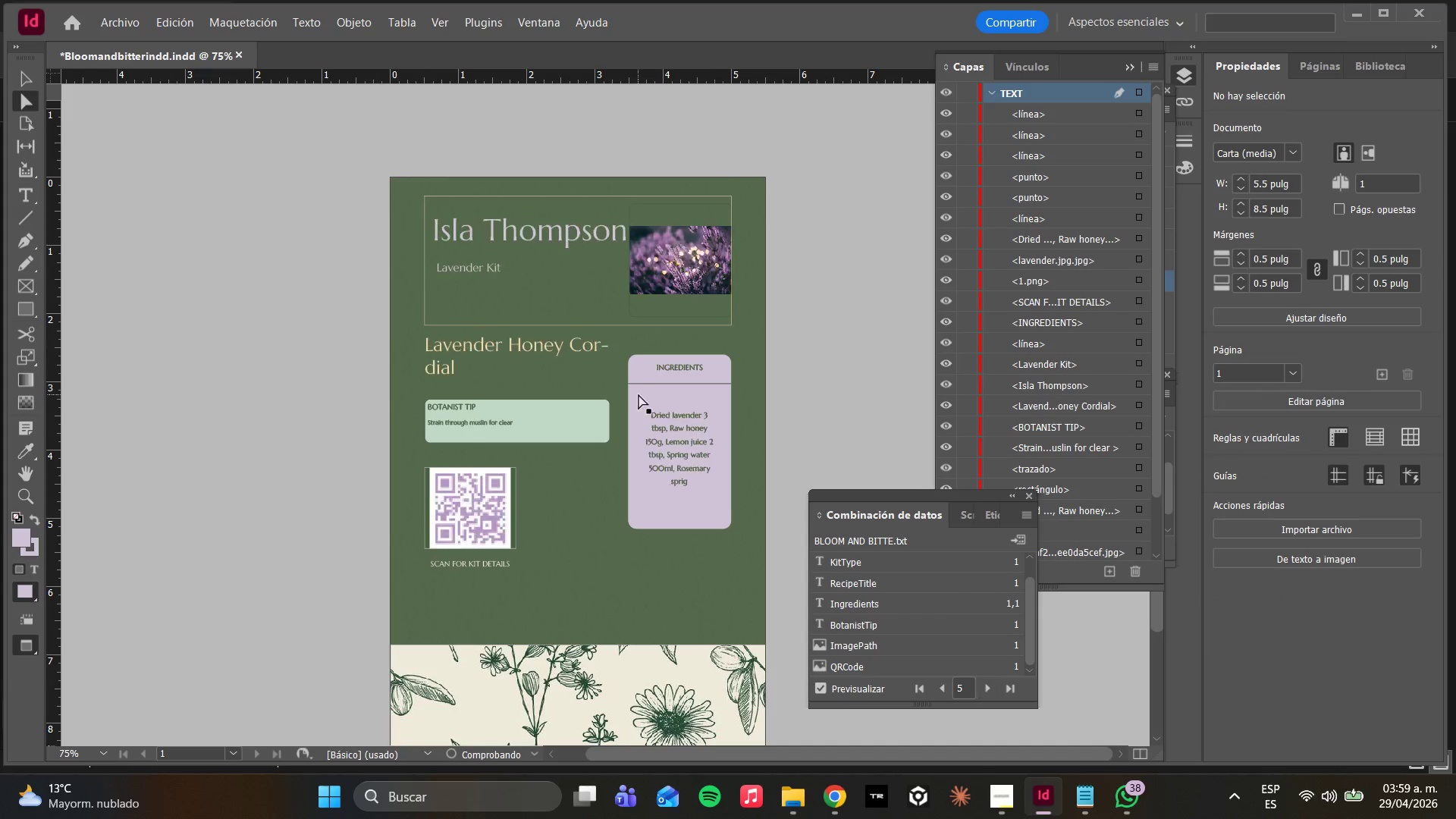 
double_click([560, 336])
 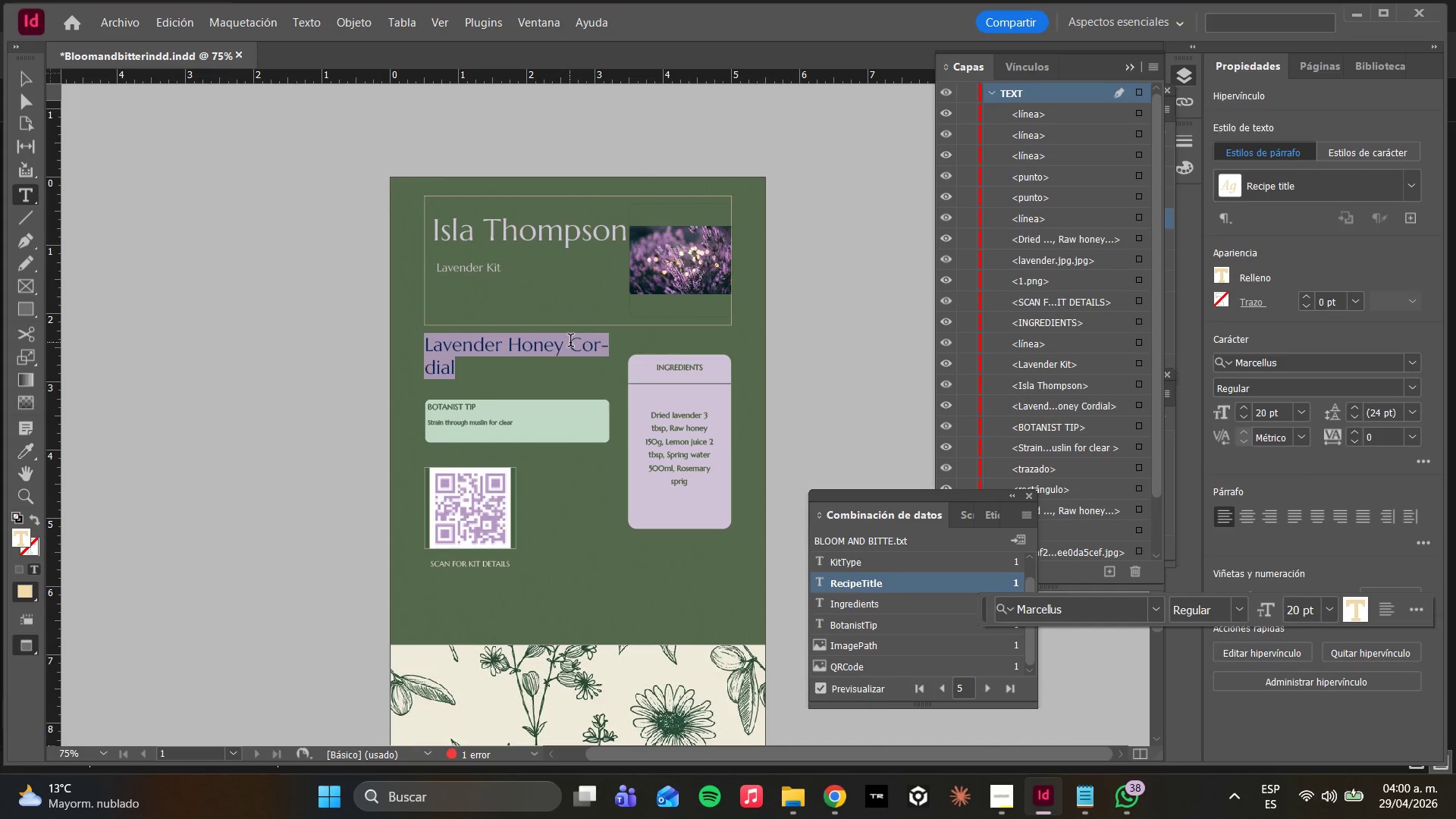 
left_click([572, 344])
 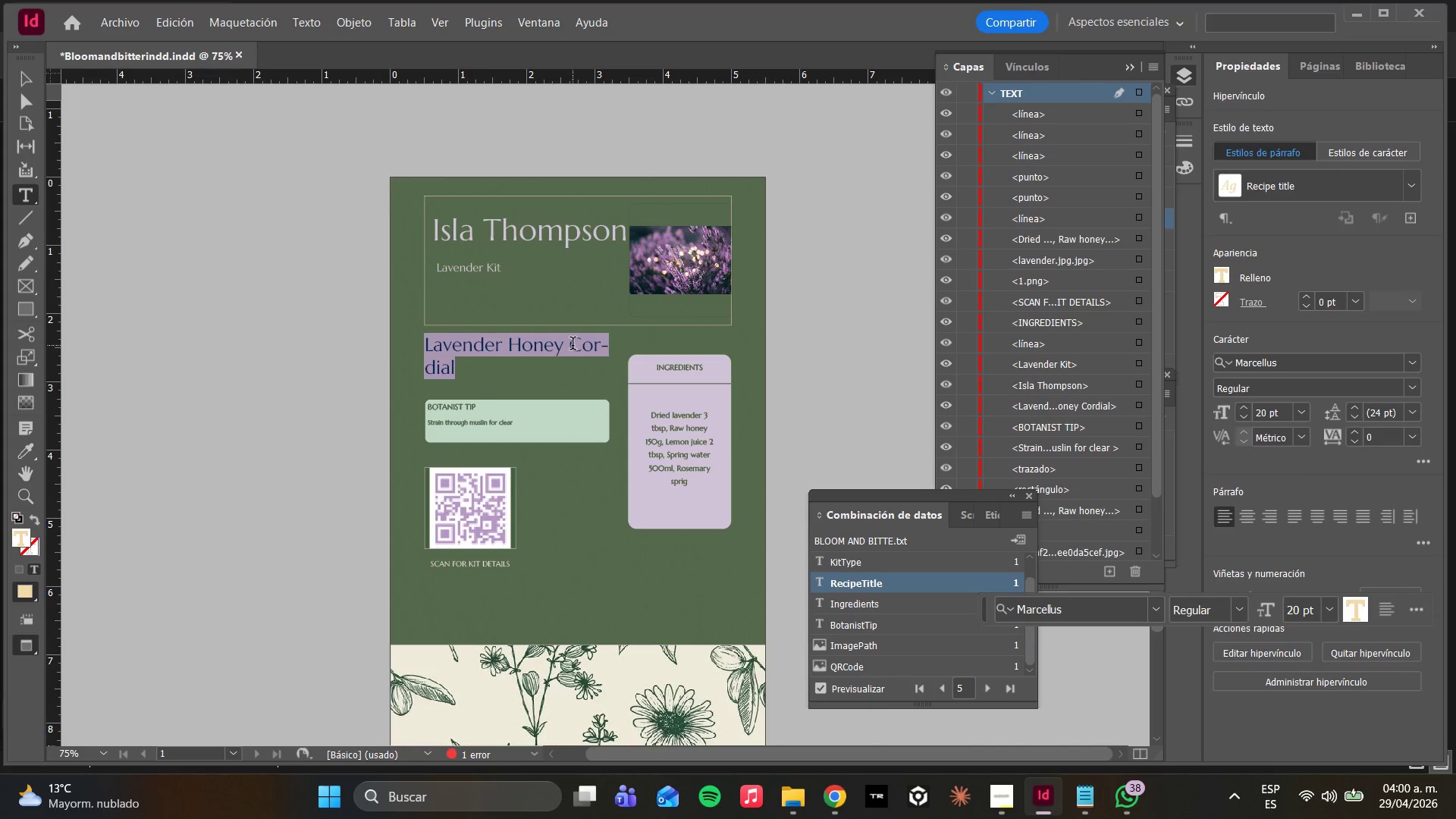 
left_click([573, 345])
 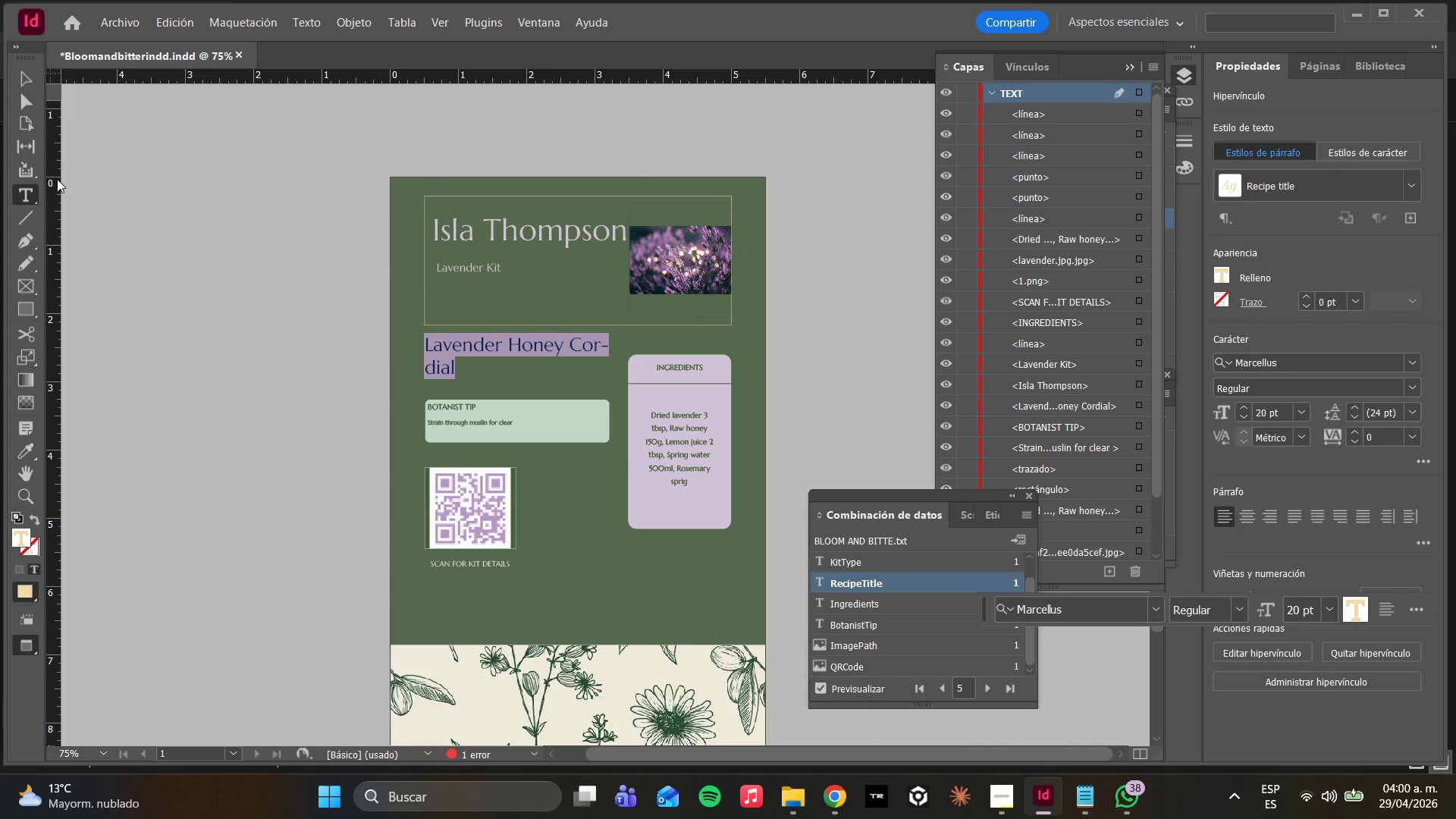 
mouse_move([68, 193])
 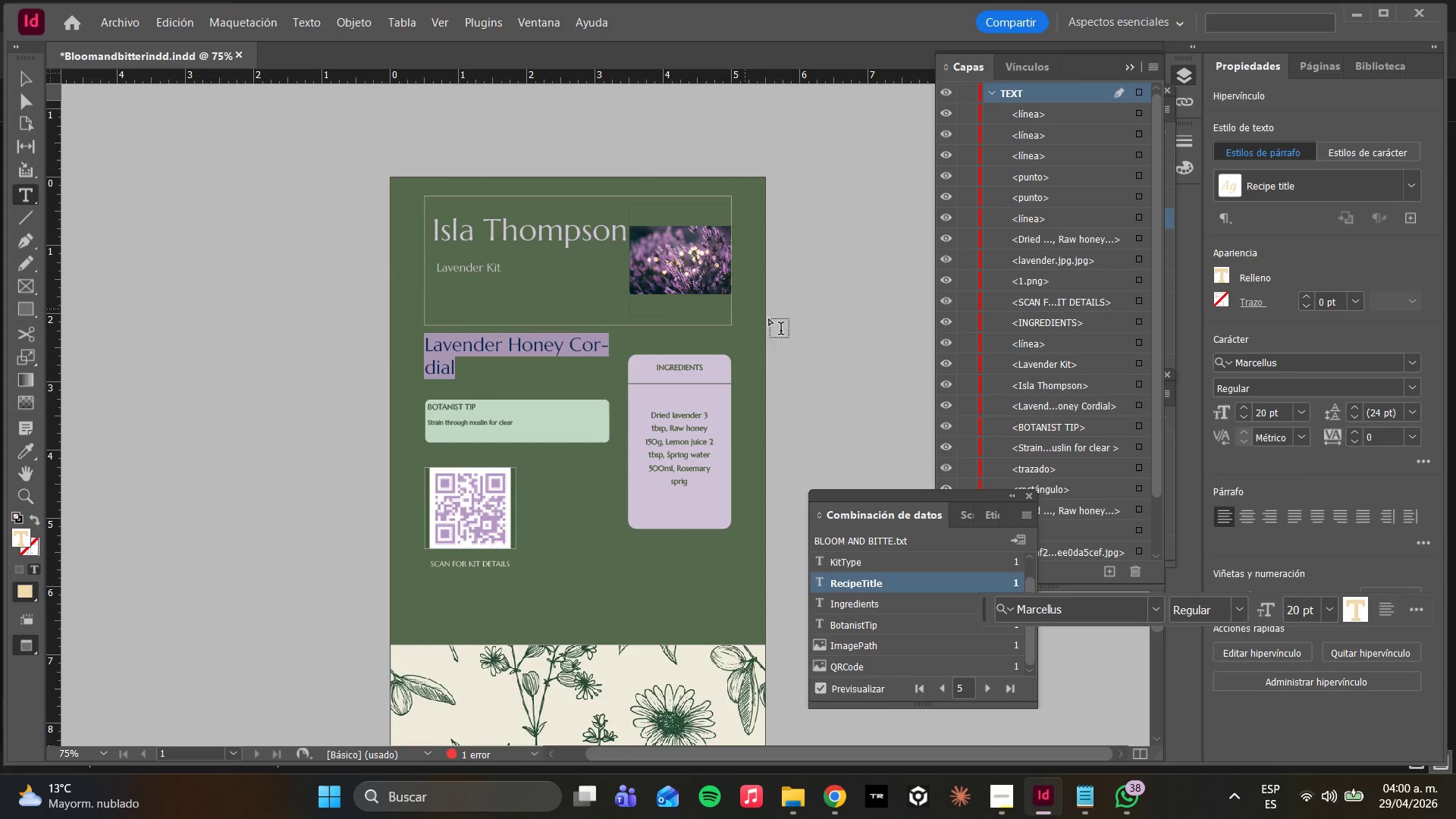 
left_click([843, 307])
 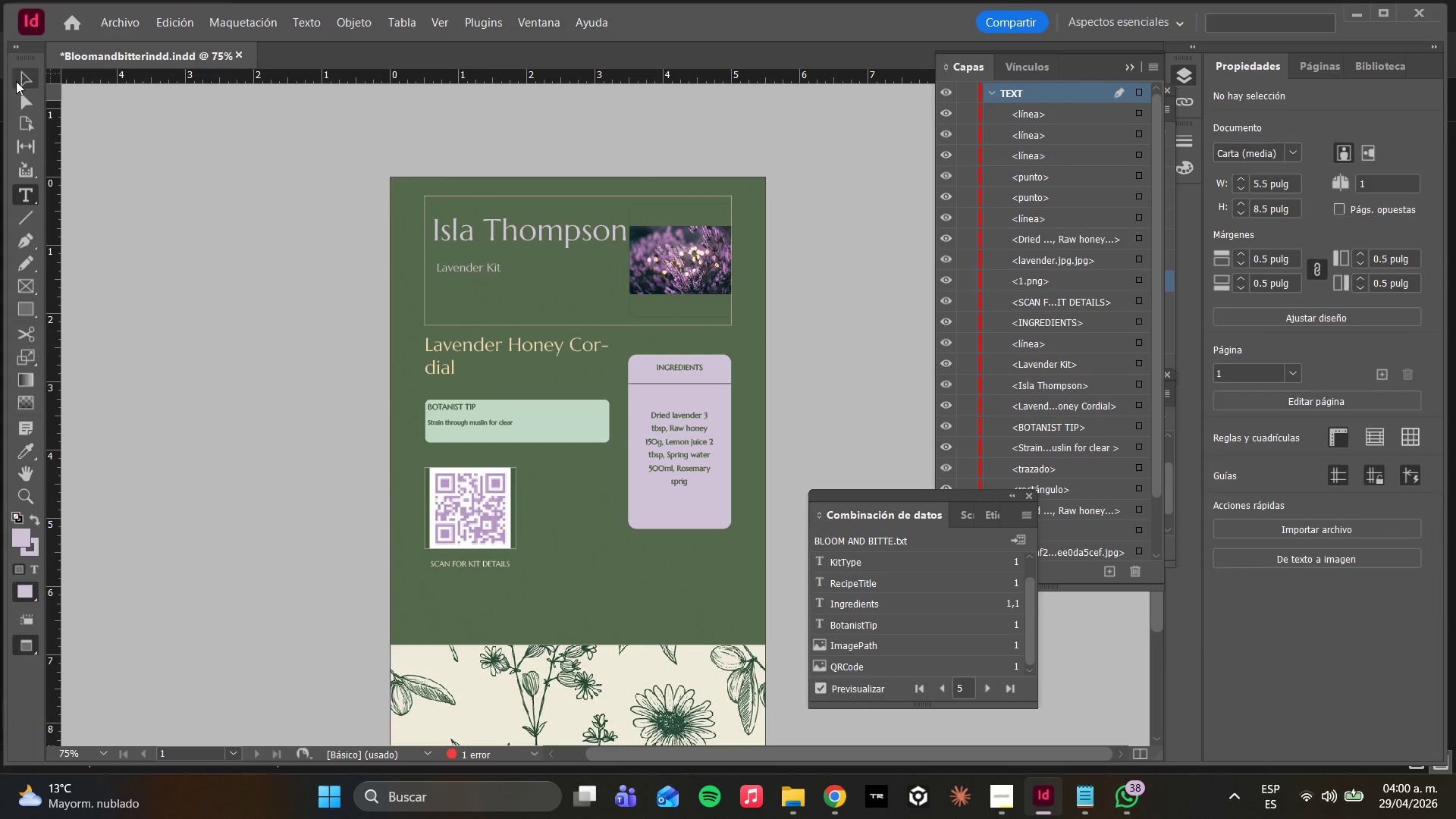 
left_click([19, 97])
 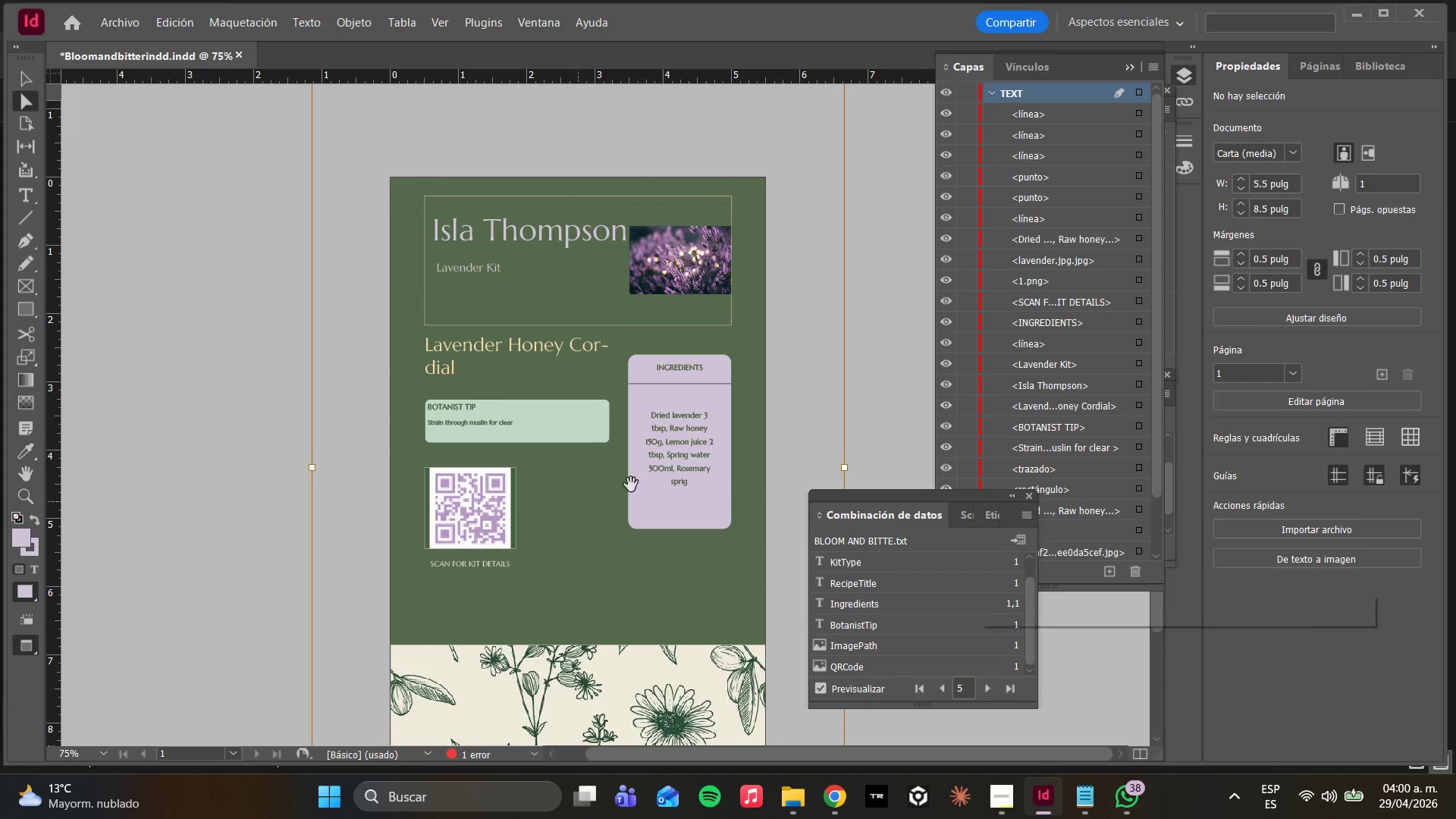 
scroll: coordinate [645, 453], scroll_direction: down, amount: 8.0
 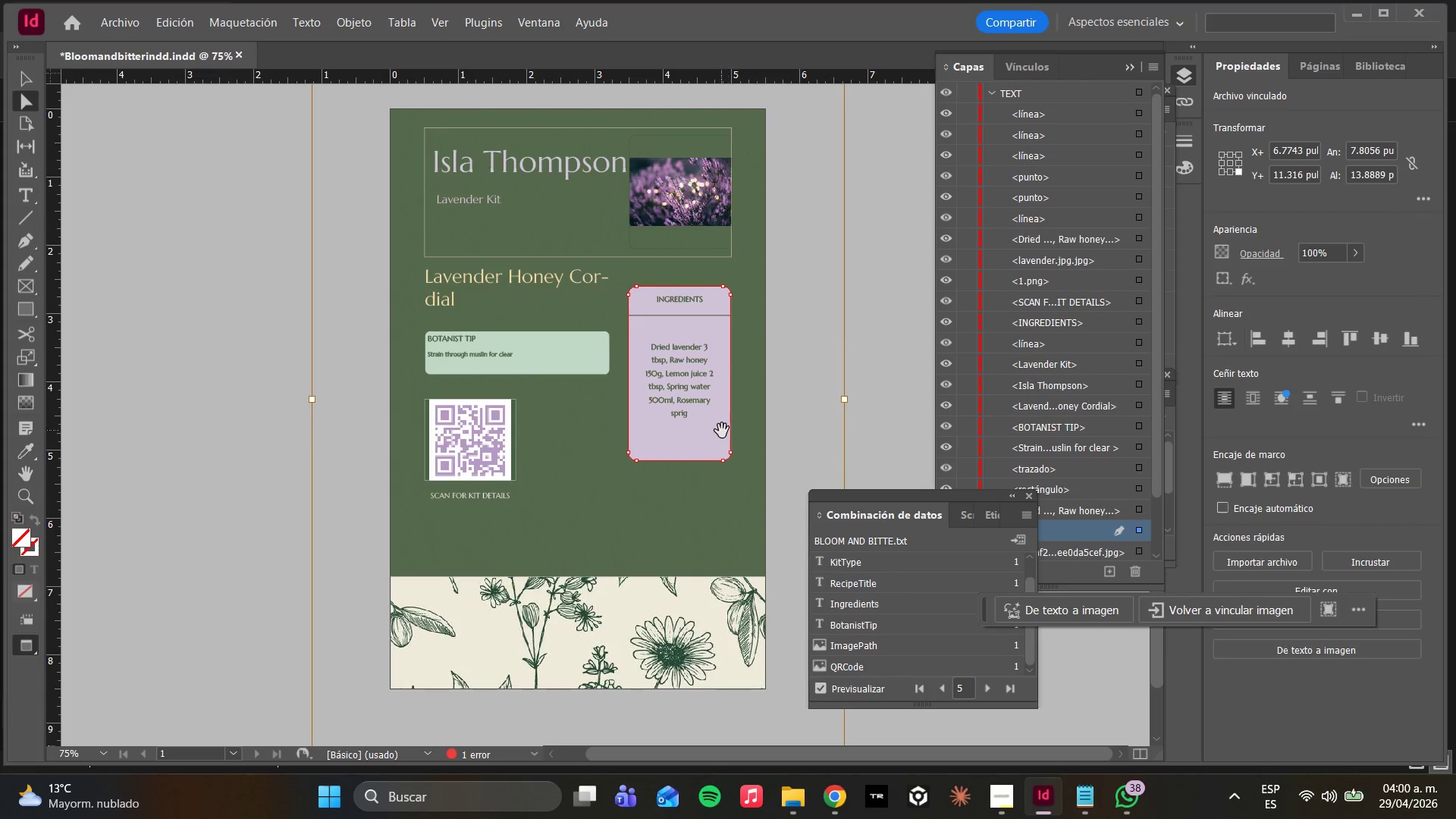 
type(ww)
 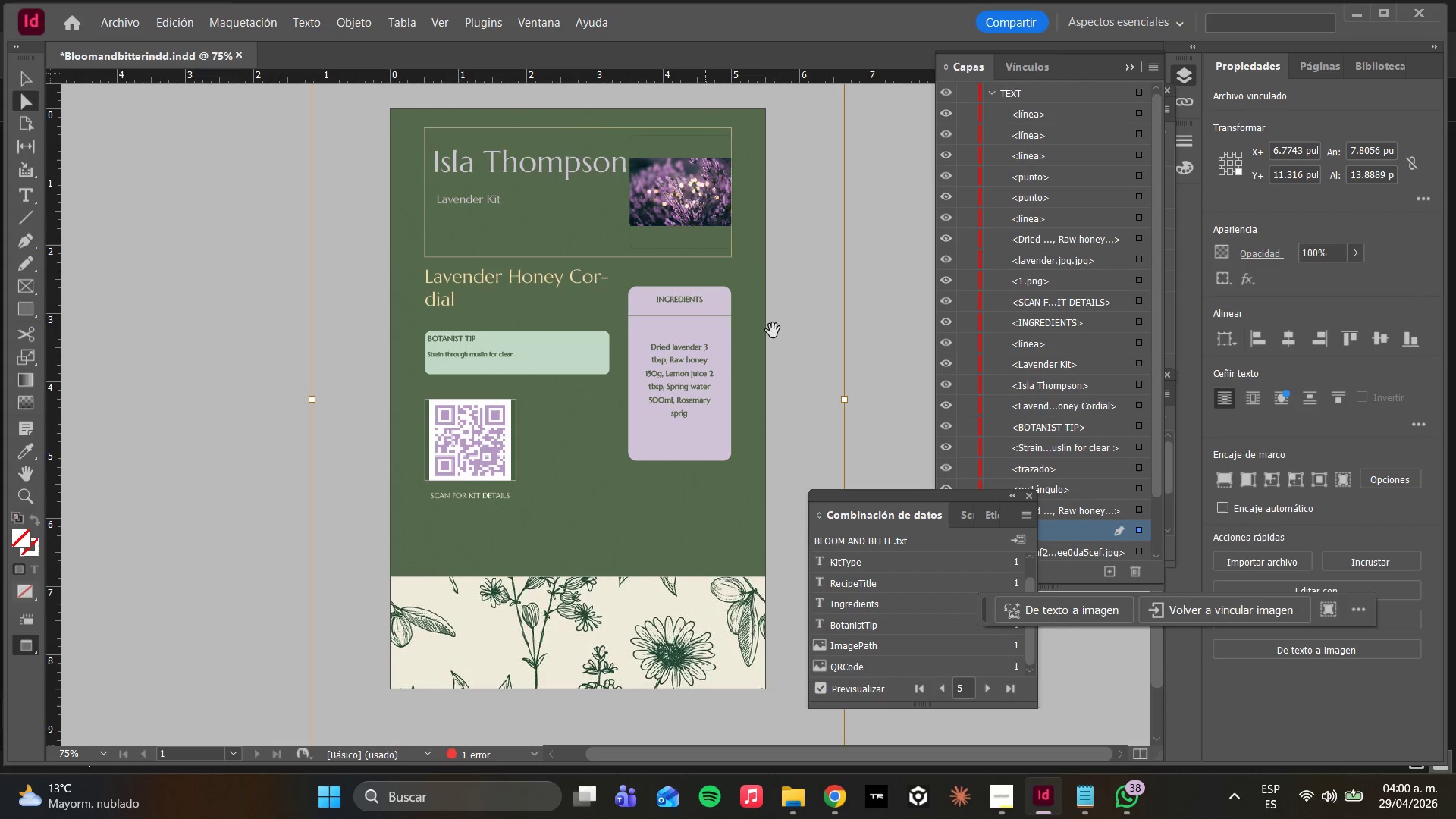 
left_click([667, 198])
 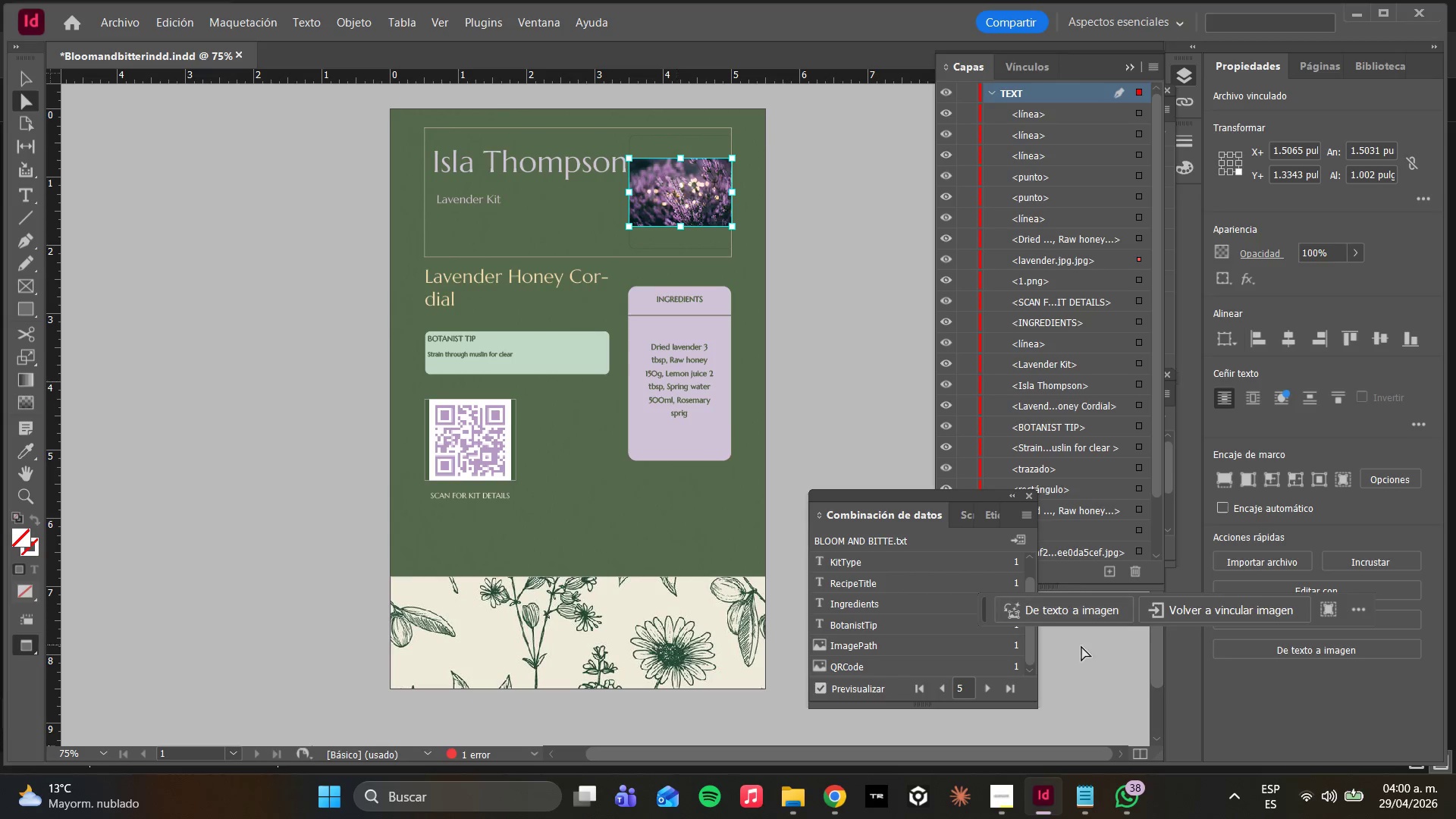 
left_click([819, 691])
 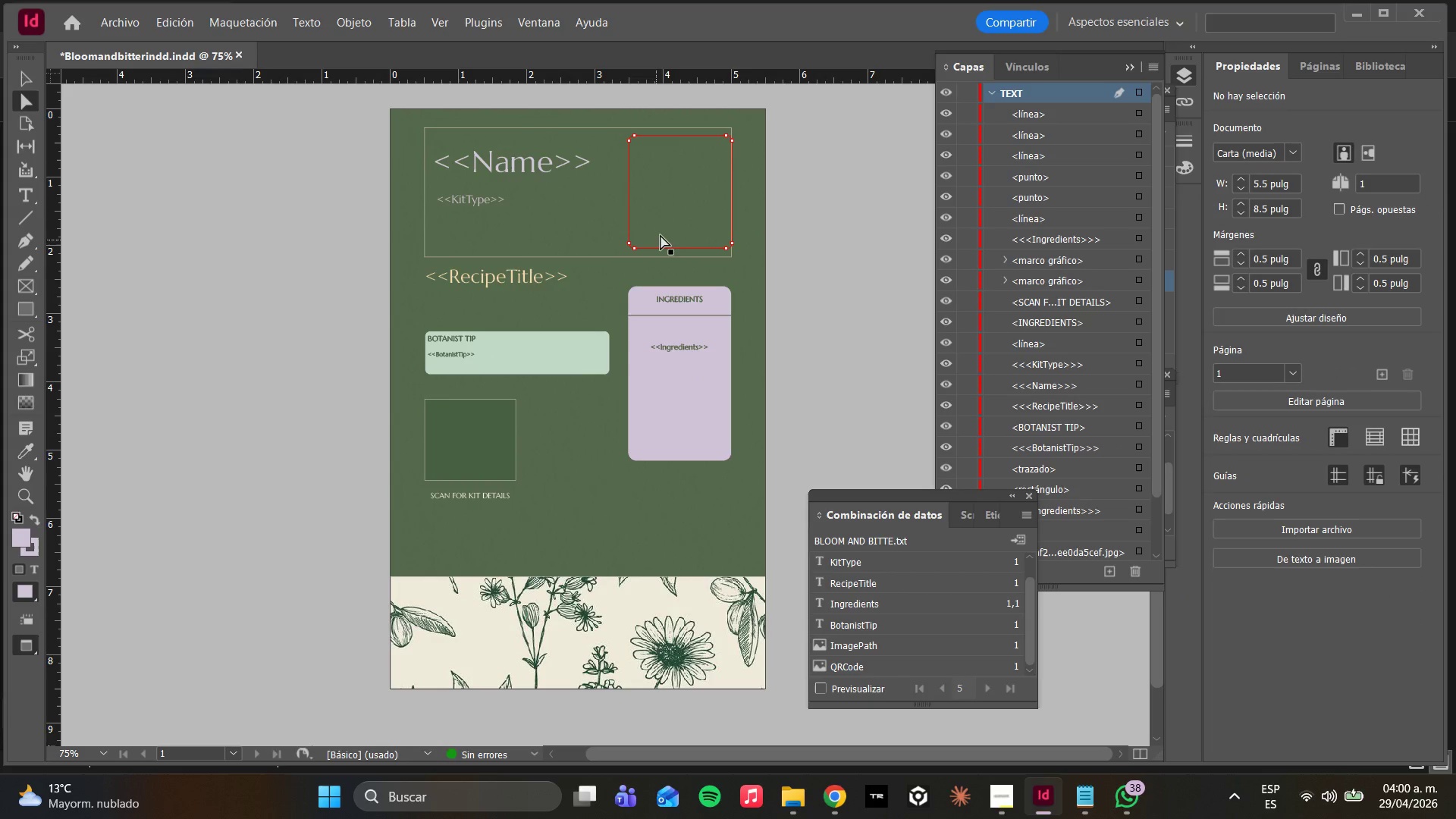 
left_click([674, 221])
 